 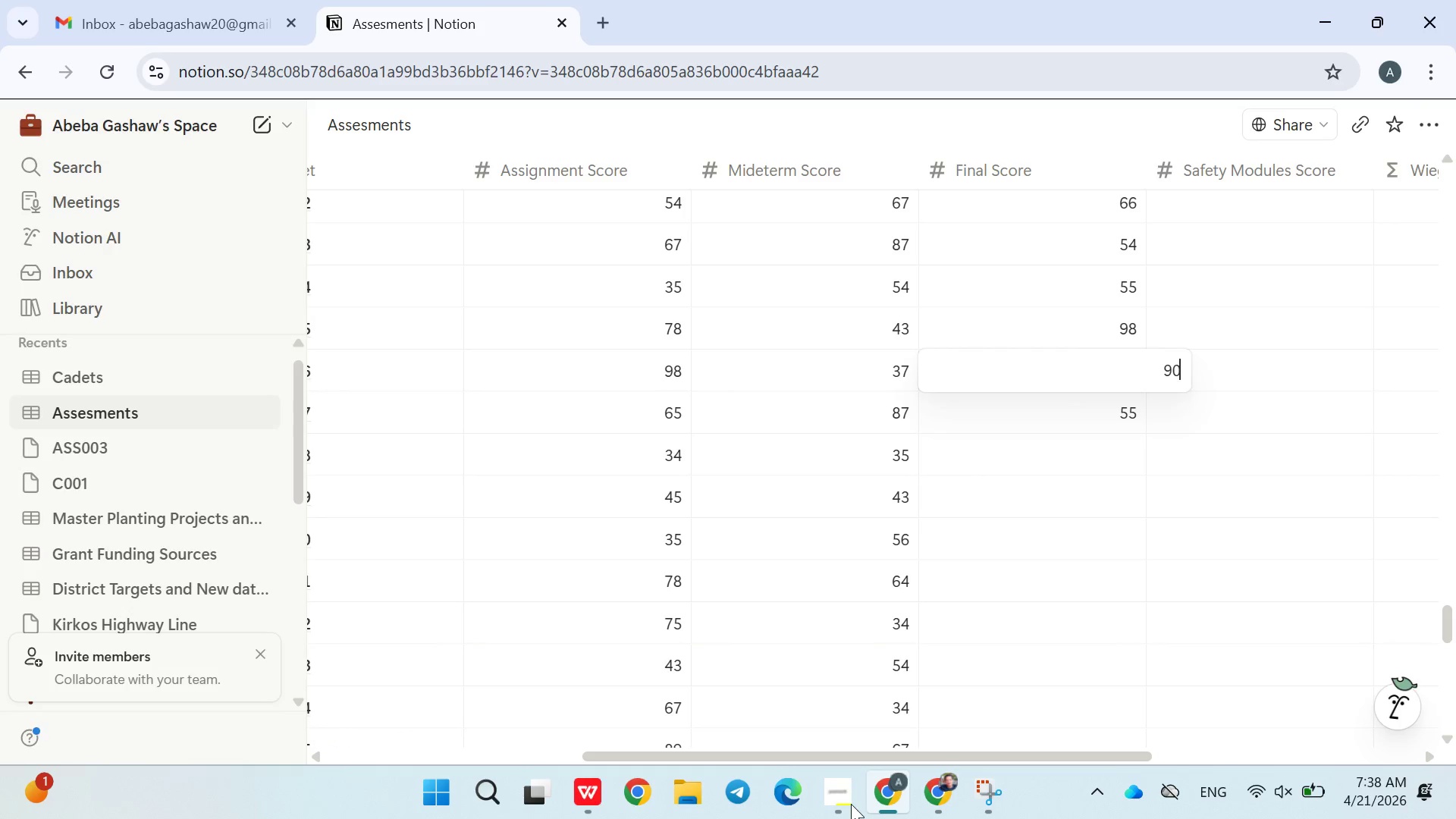 
key(Enter)
 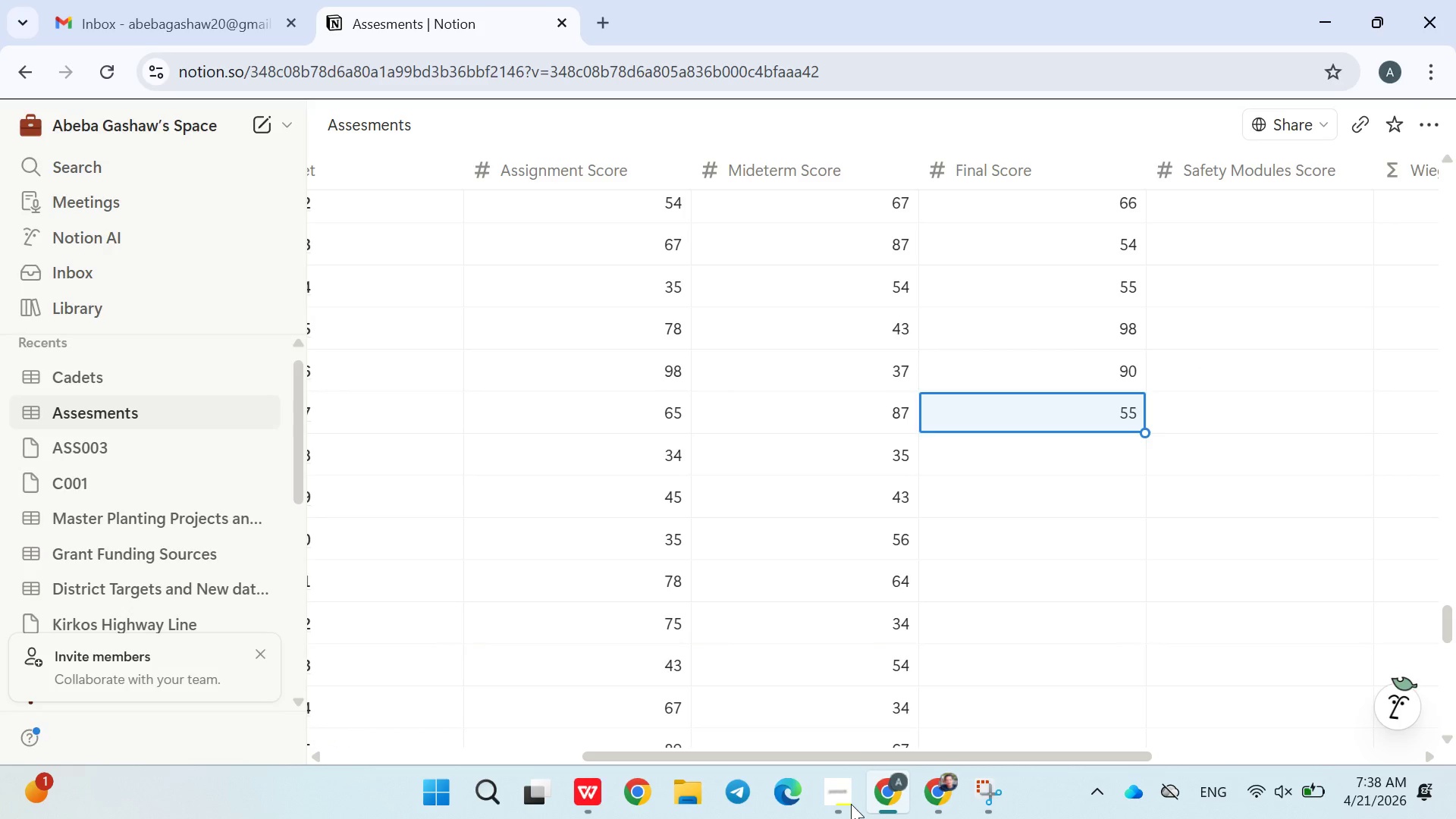 
key(Enter)
 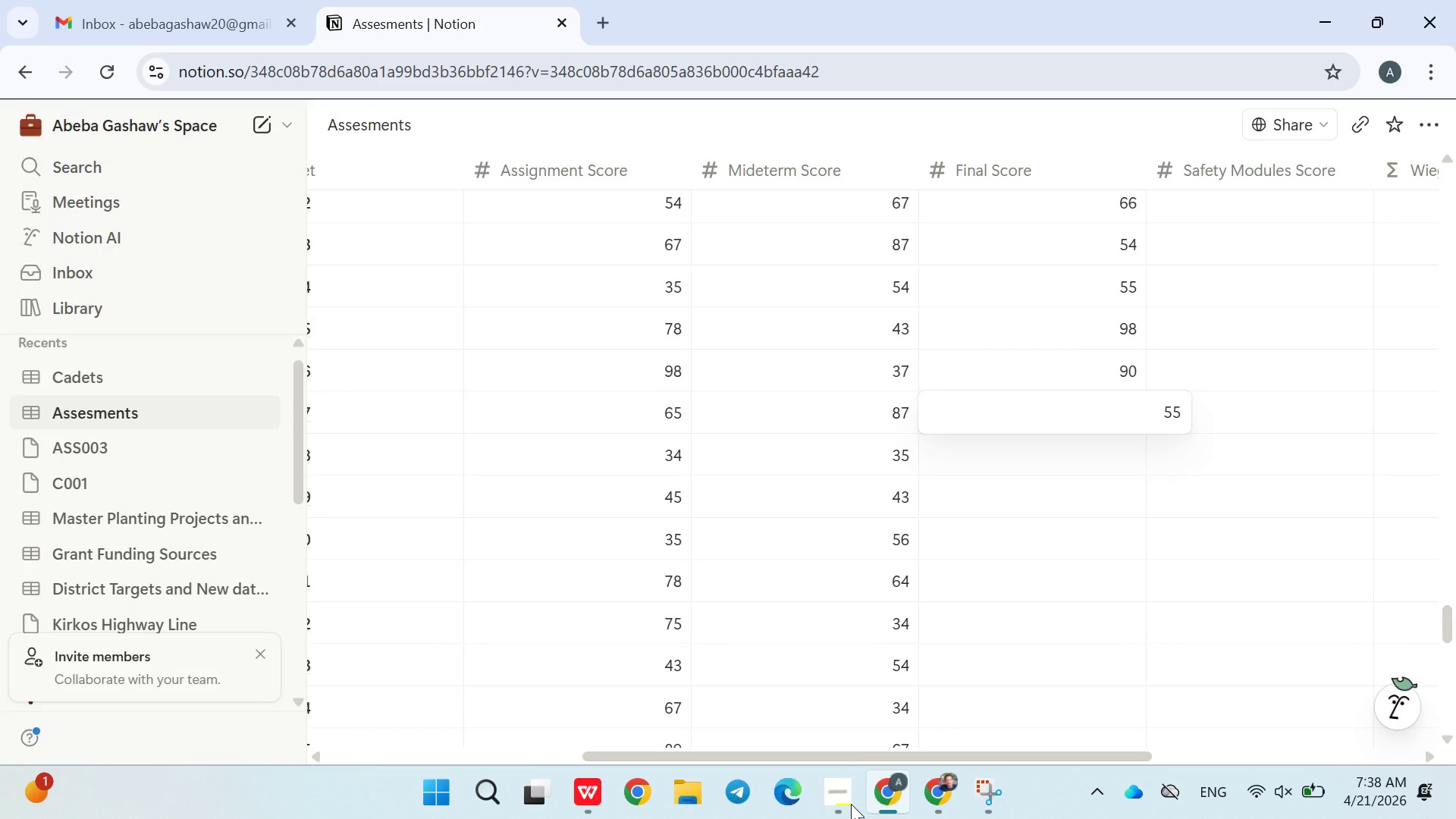 
type(66)
key(Backspace)
key(Backspace)
 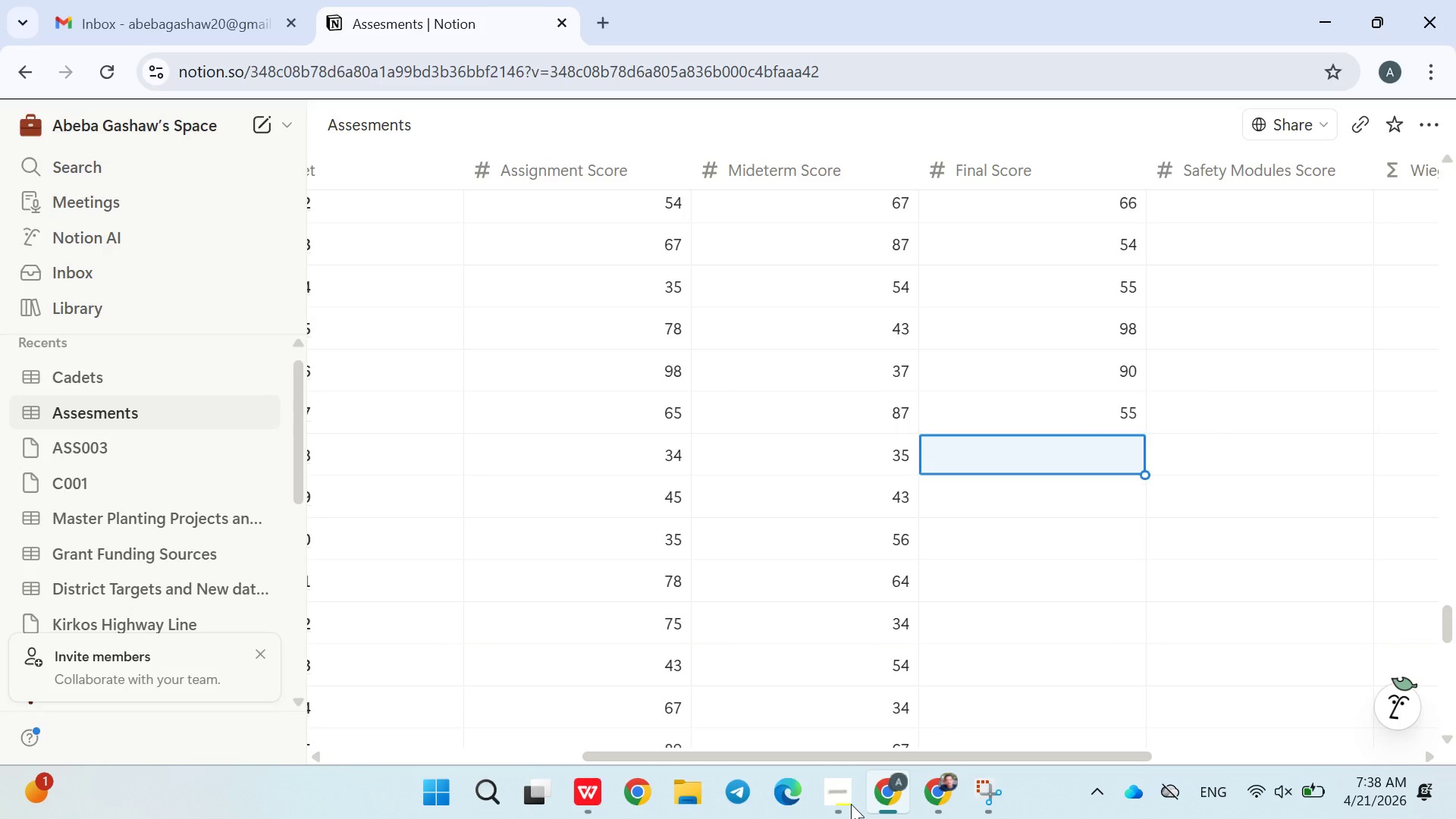 
key(Enter)
 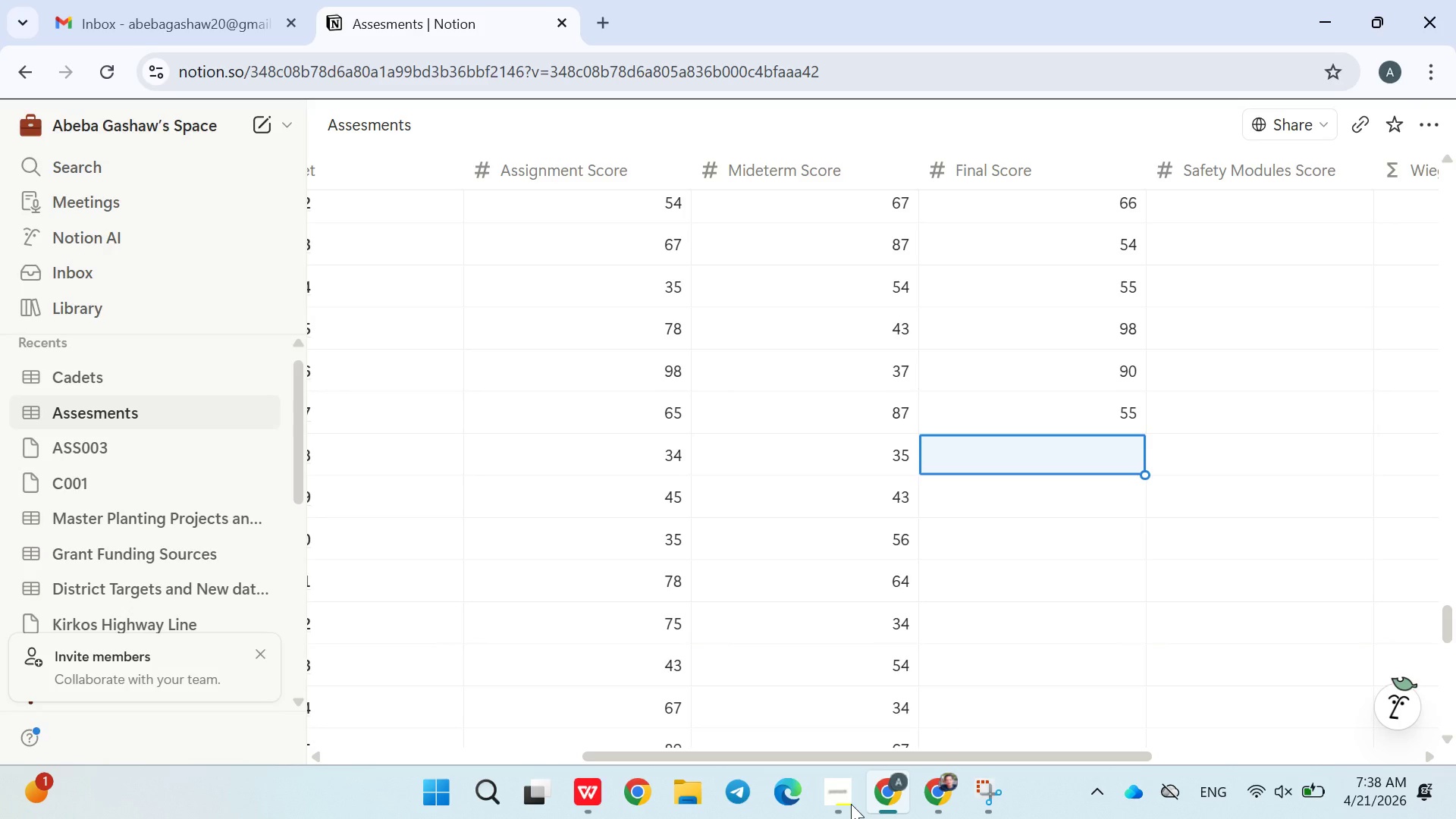 
type(76)
 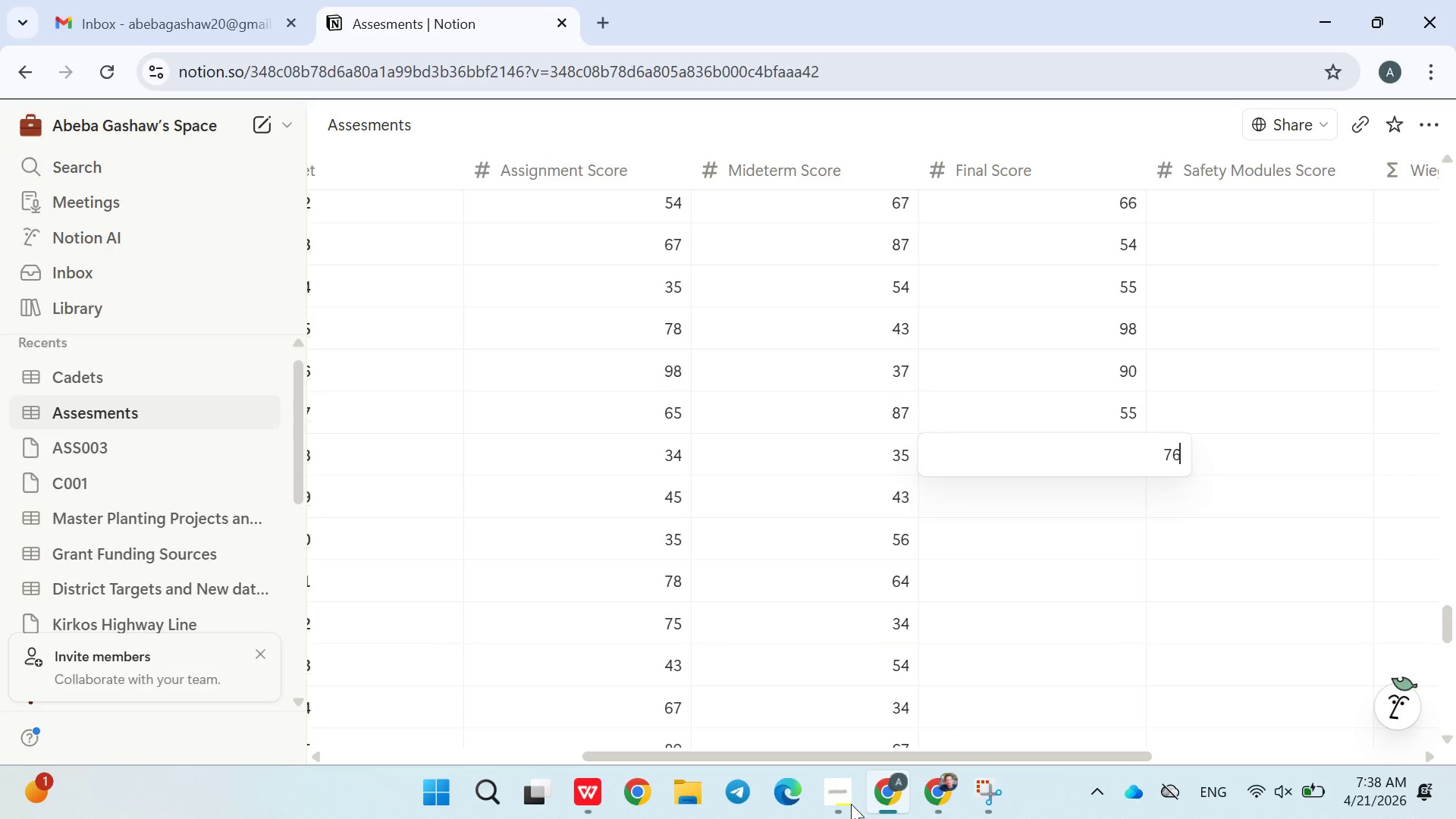 
key(Enter)
 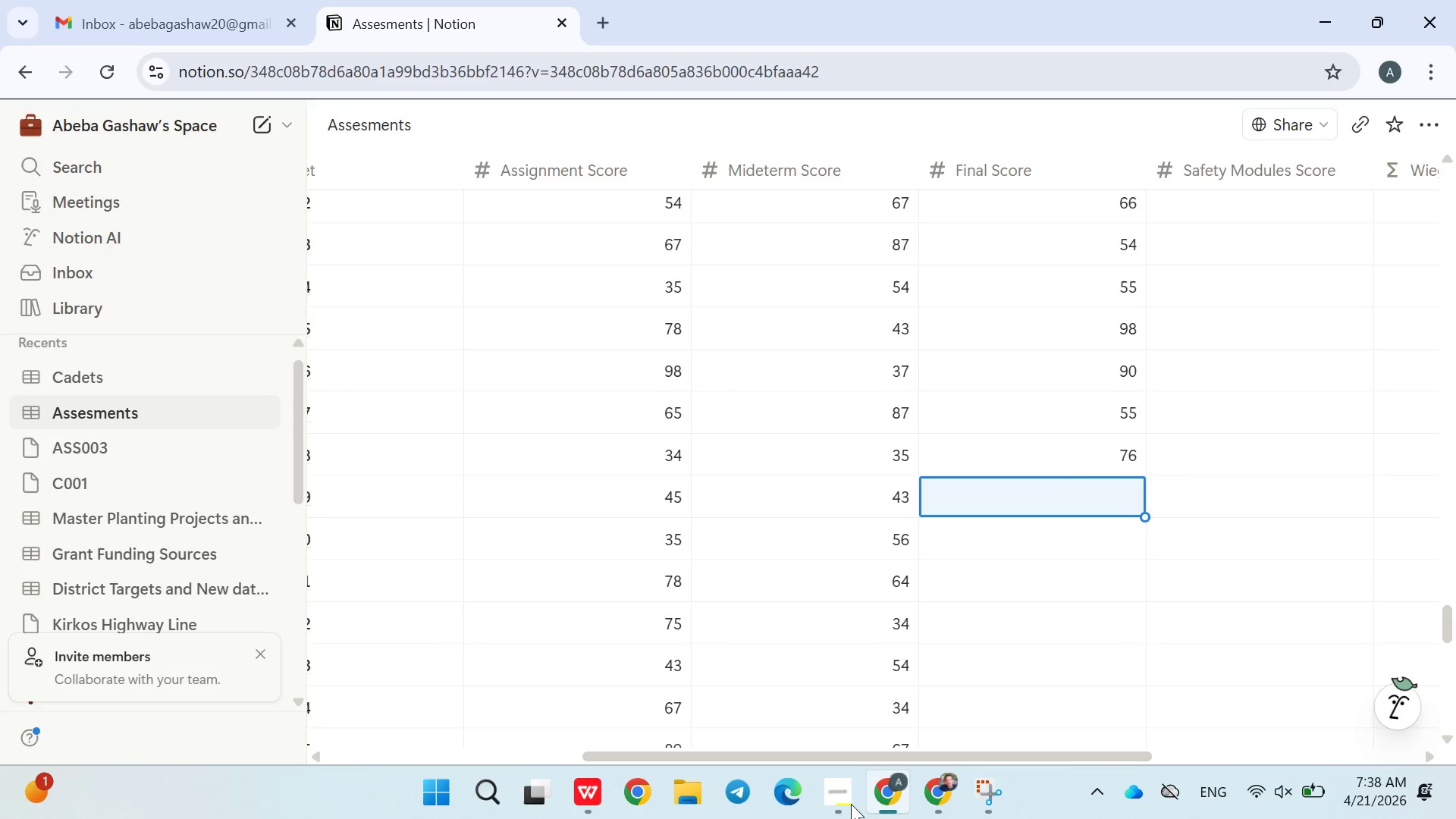 
type(55)
 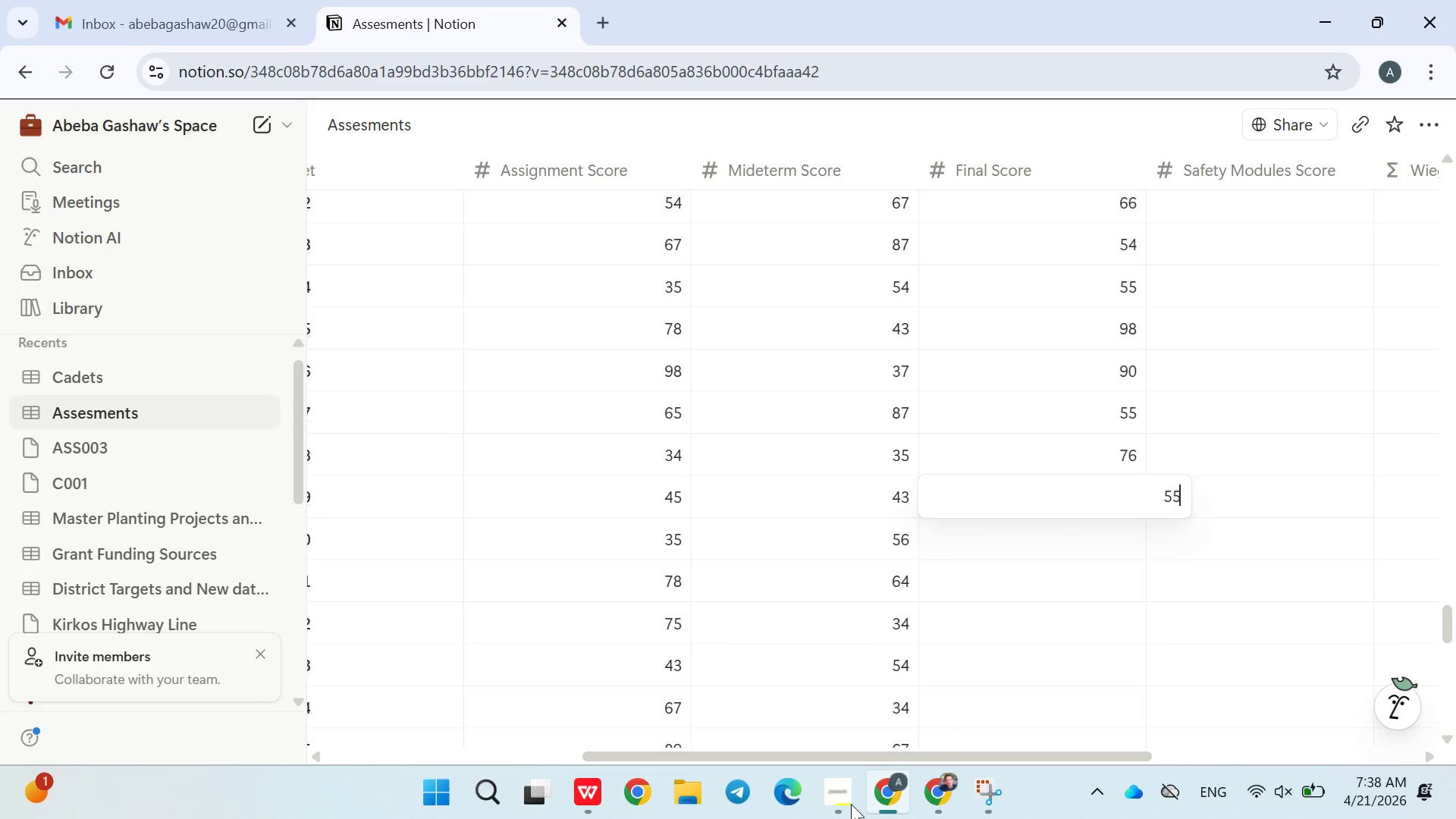 
key(Enter)
 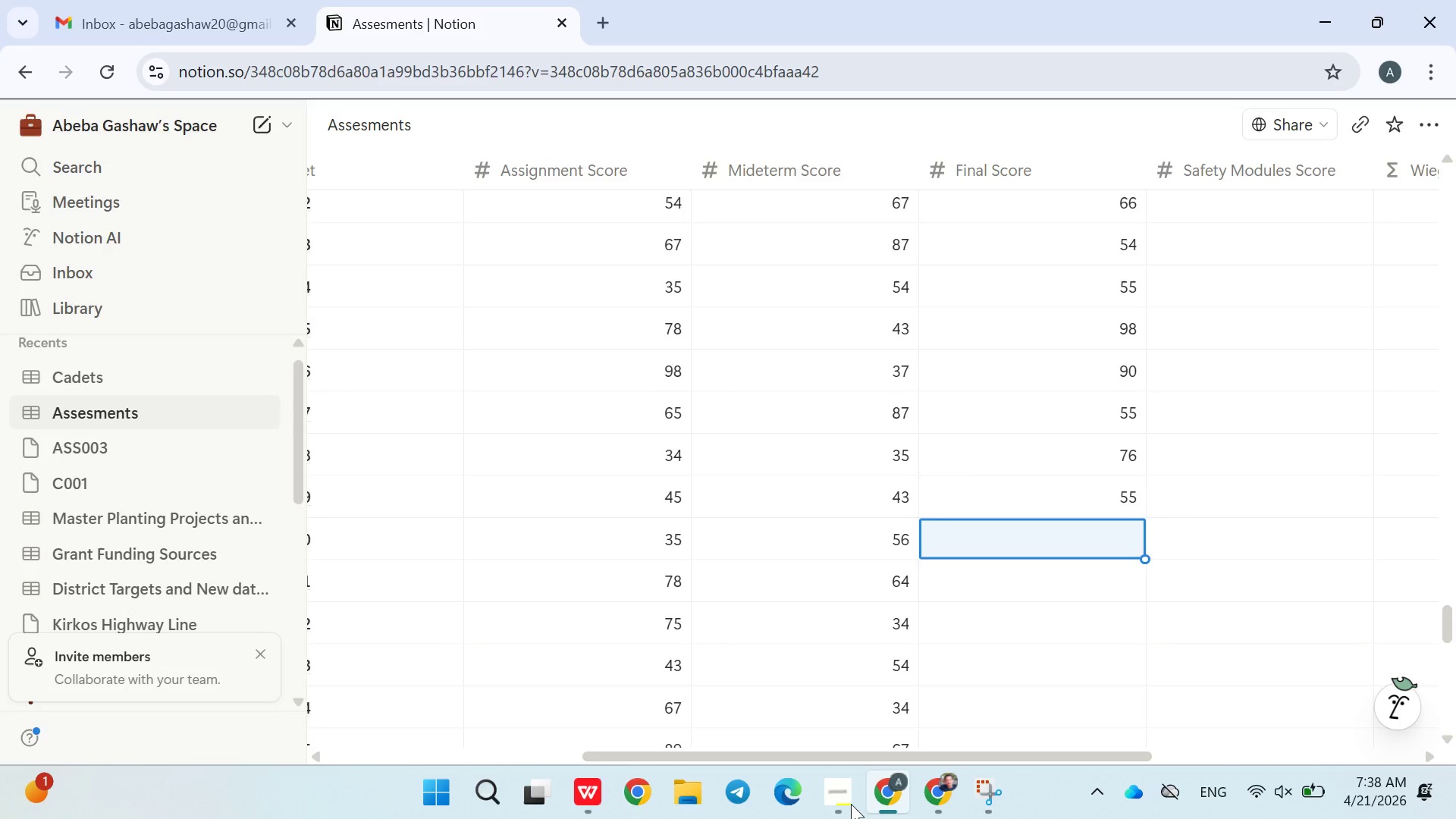 
type(55)
 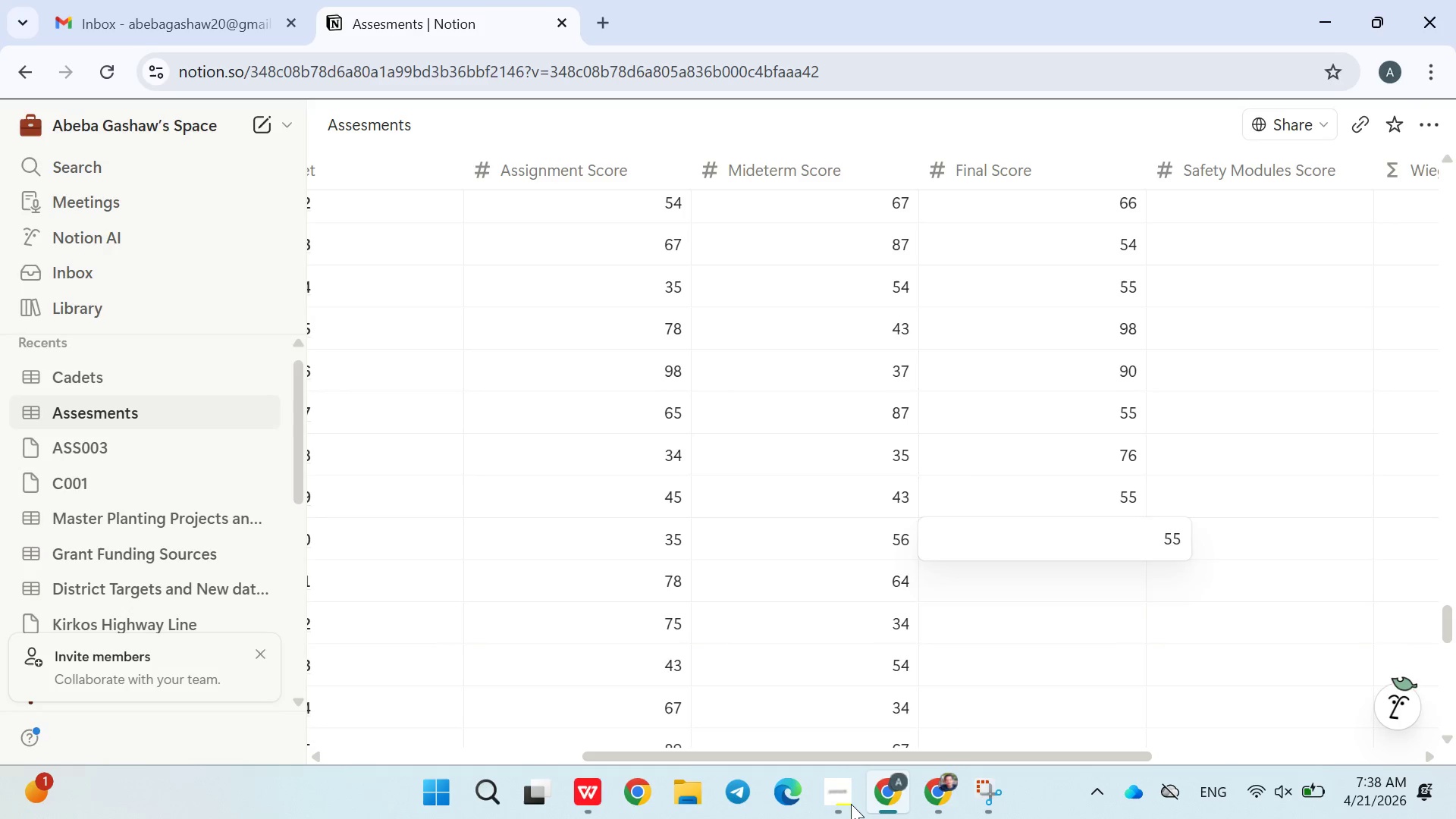 
key(Enter)
 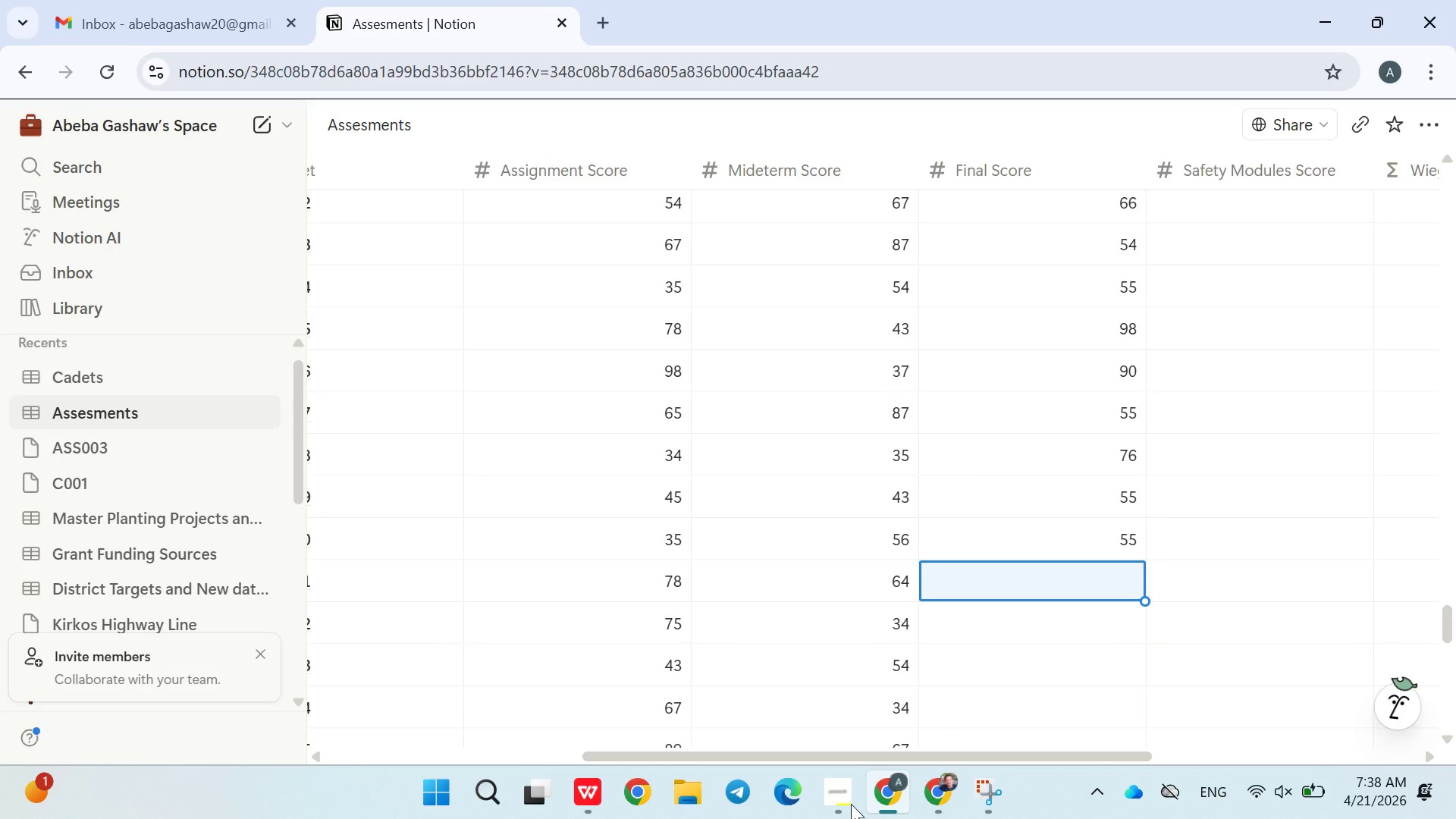 
type(50)
 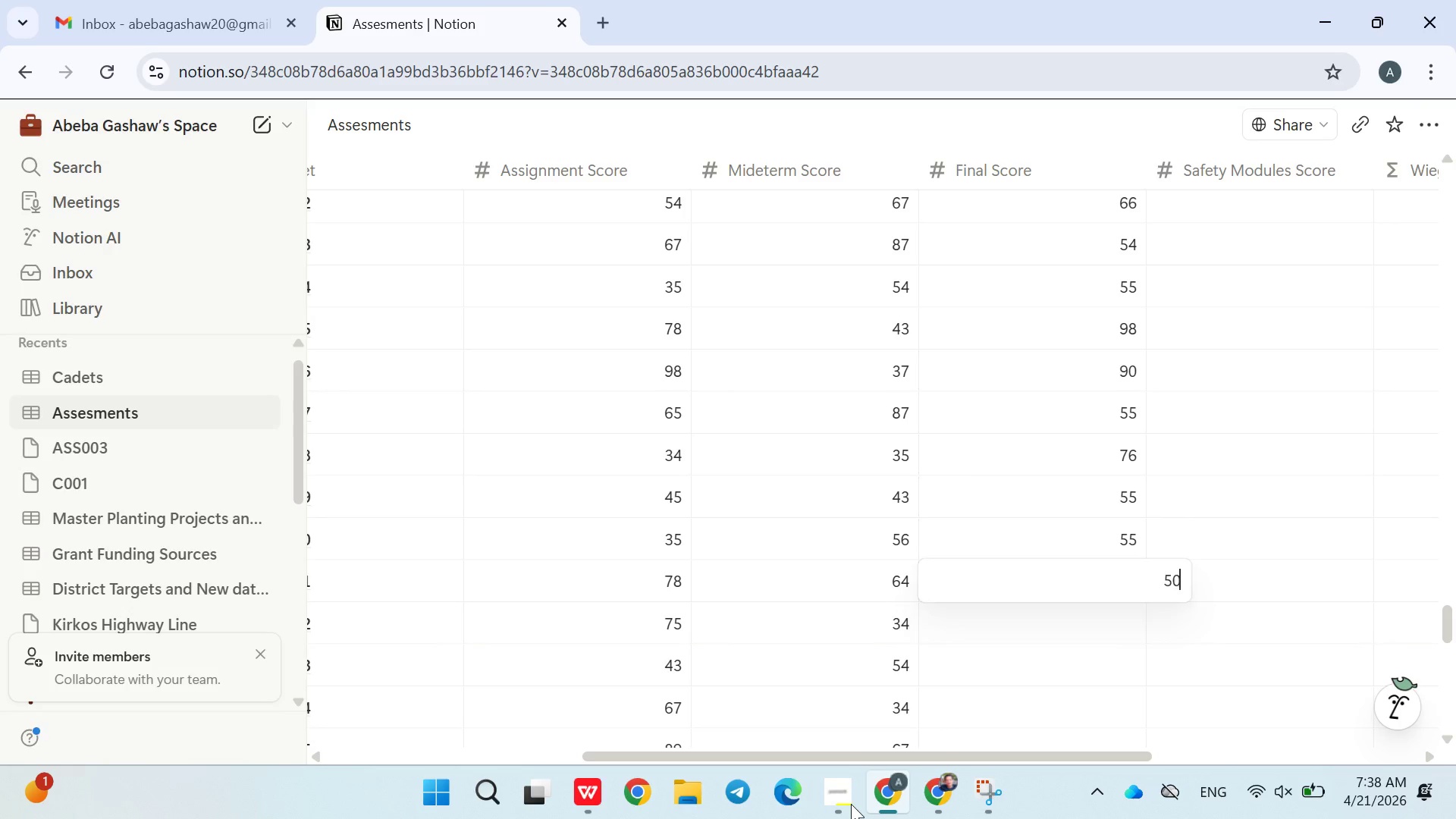 
key(Enter)
 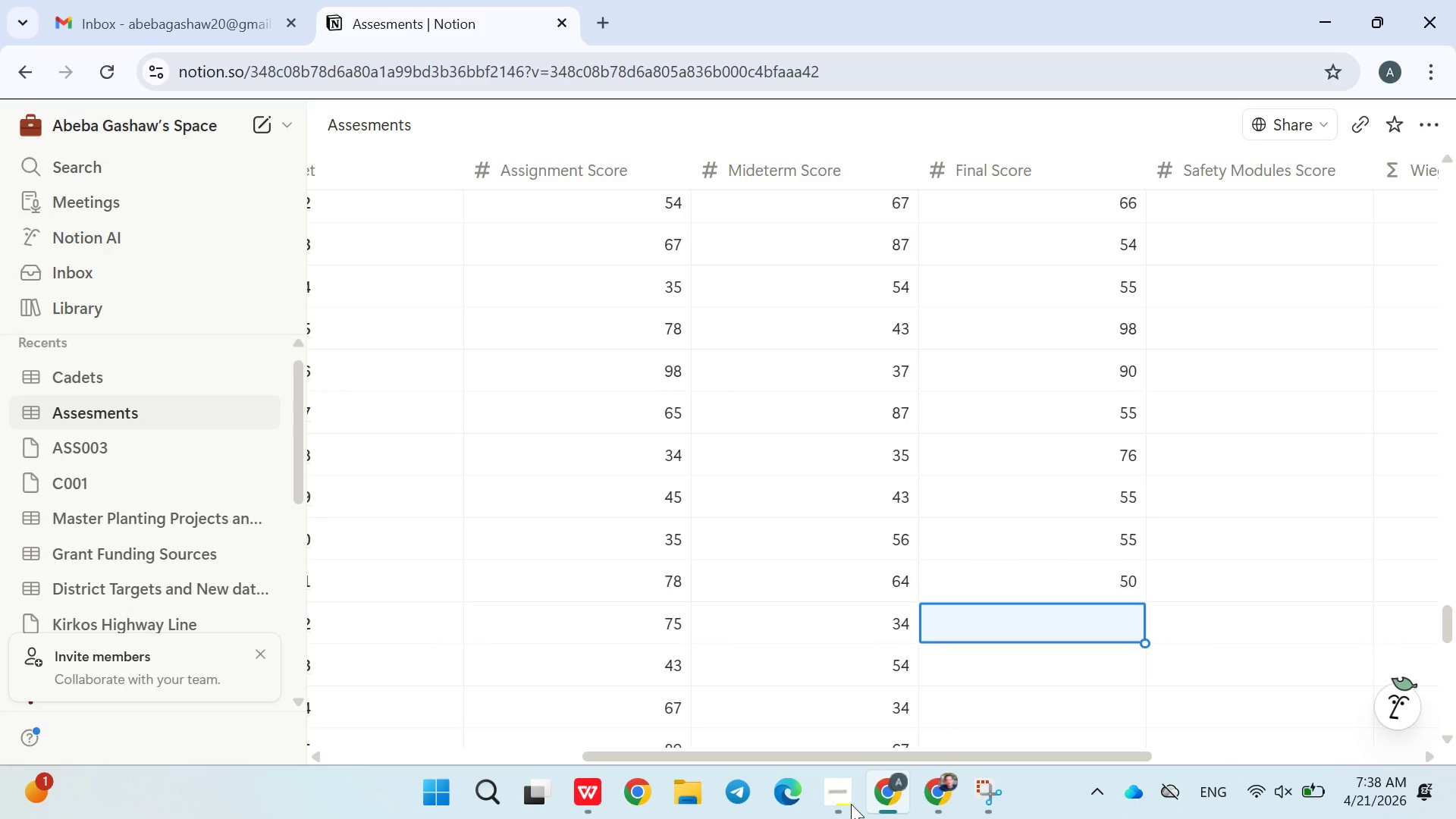 
type(97)
 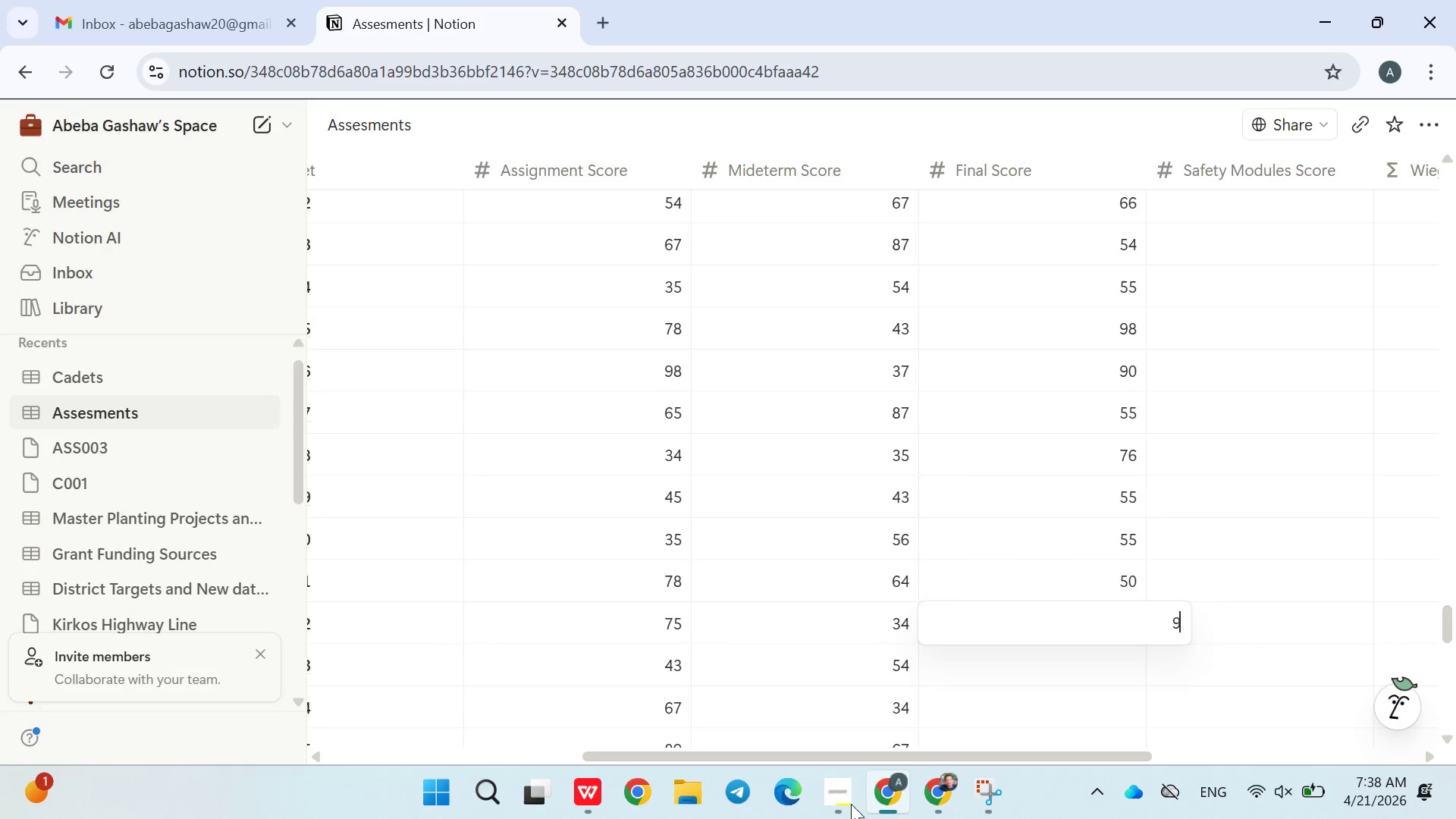 
key(Enter)
 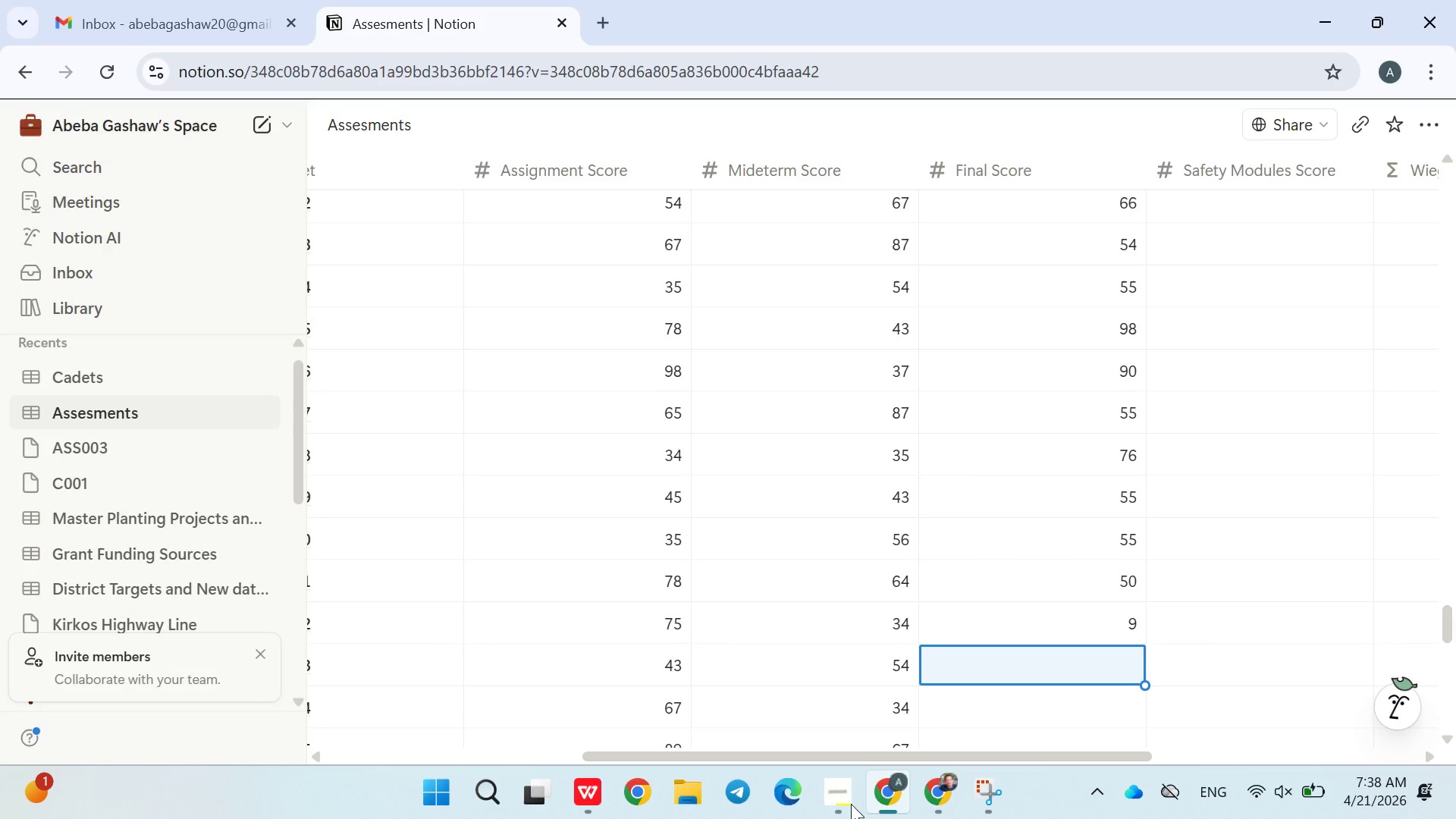 
key(ArrowUp)
 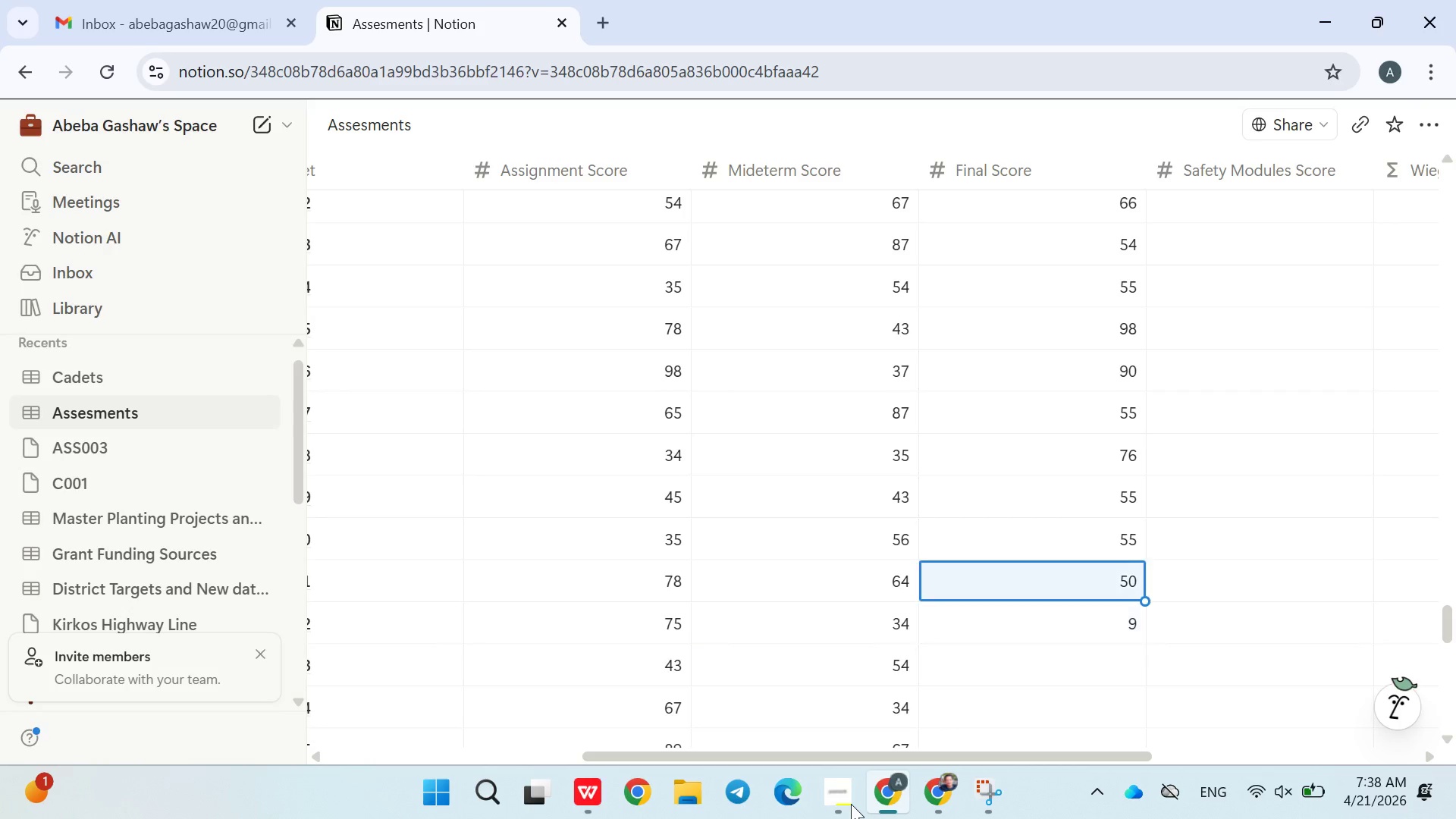 
key(ArrowUp)
 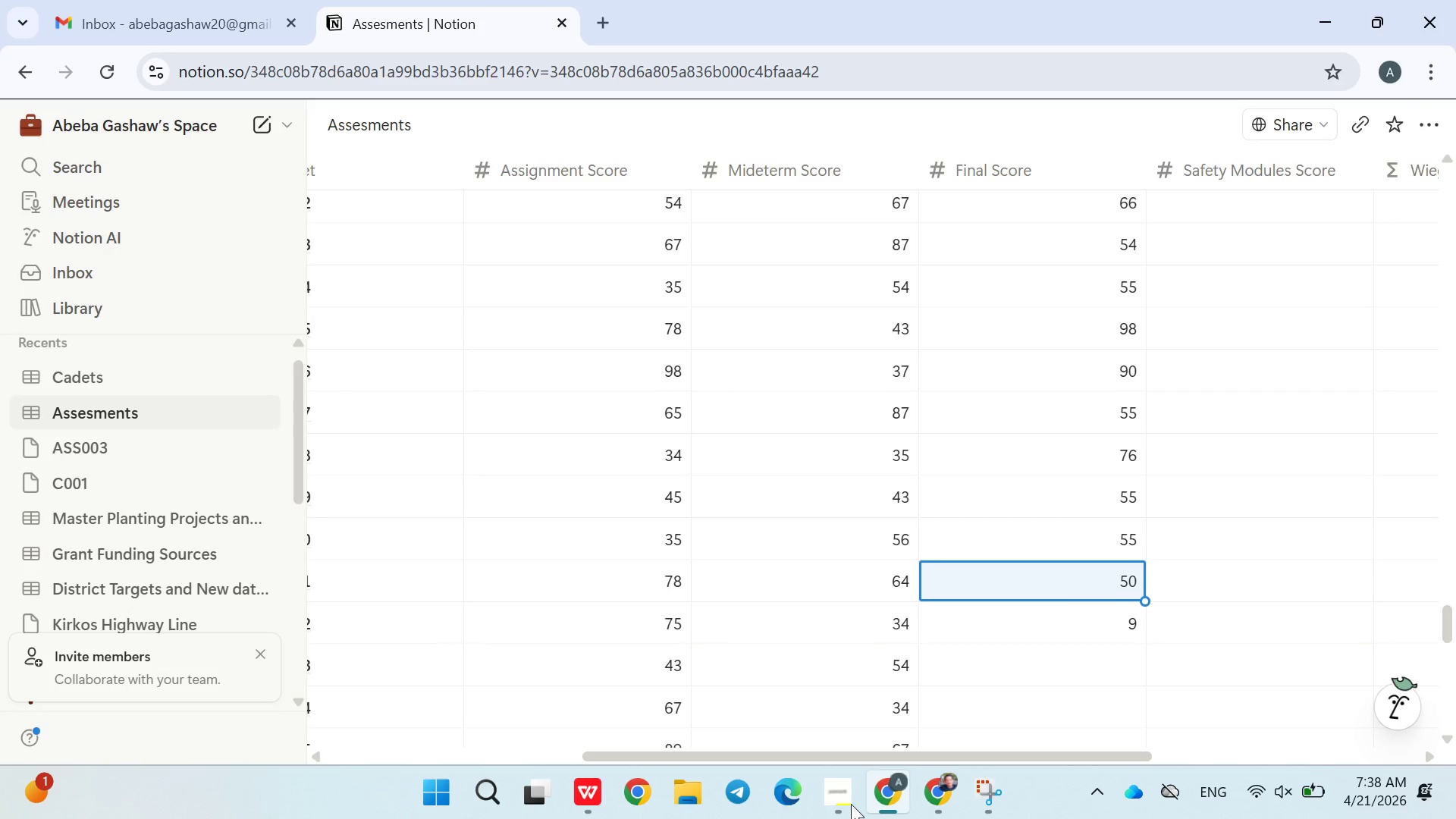 
type(90)
 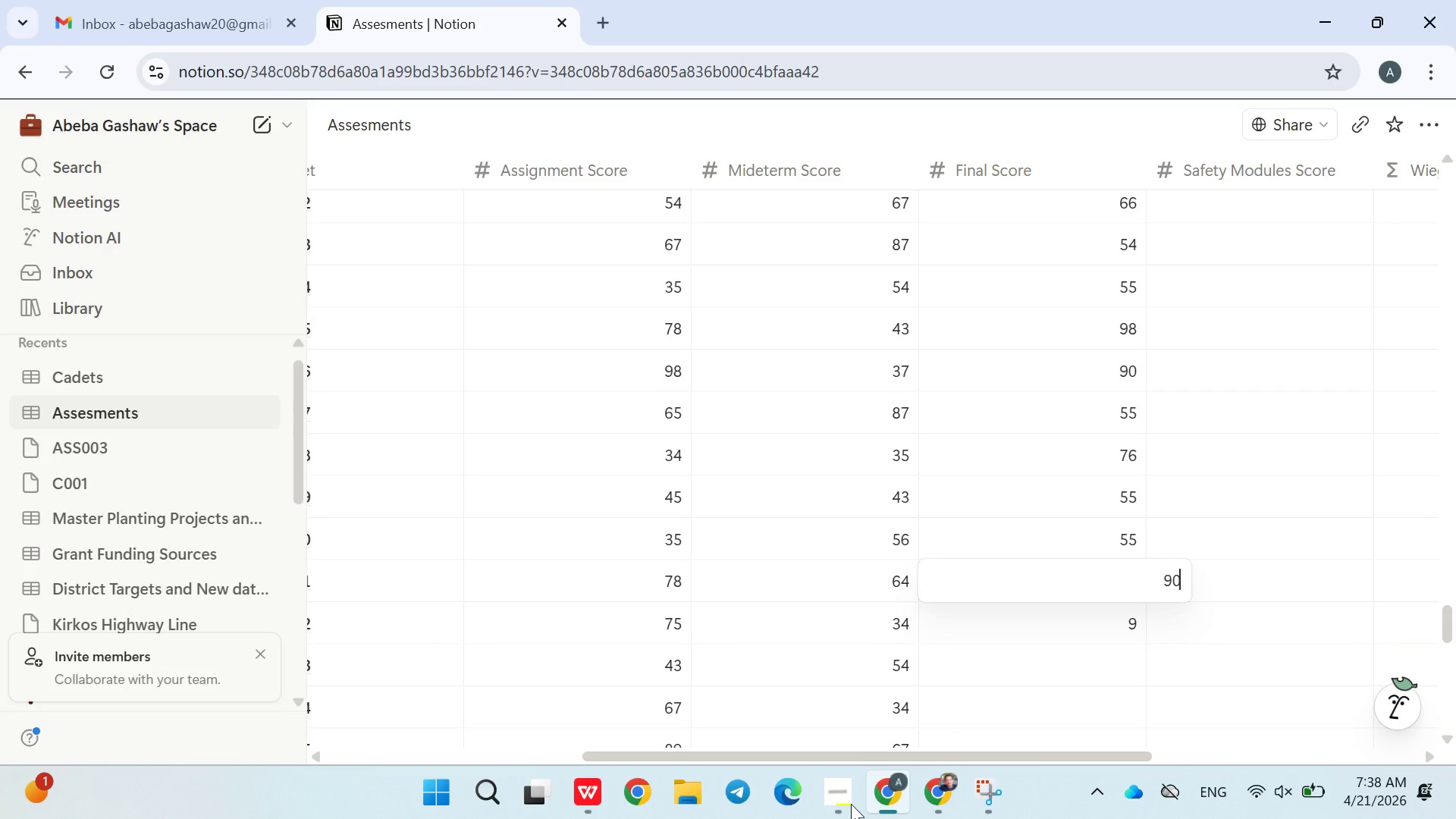 
key(Enter)
 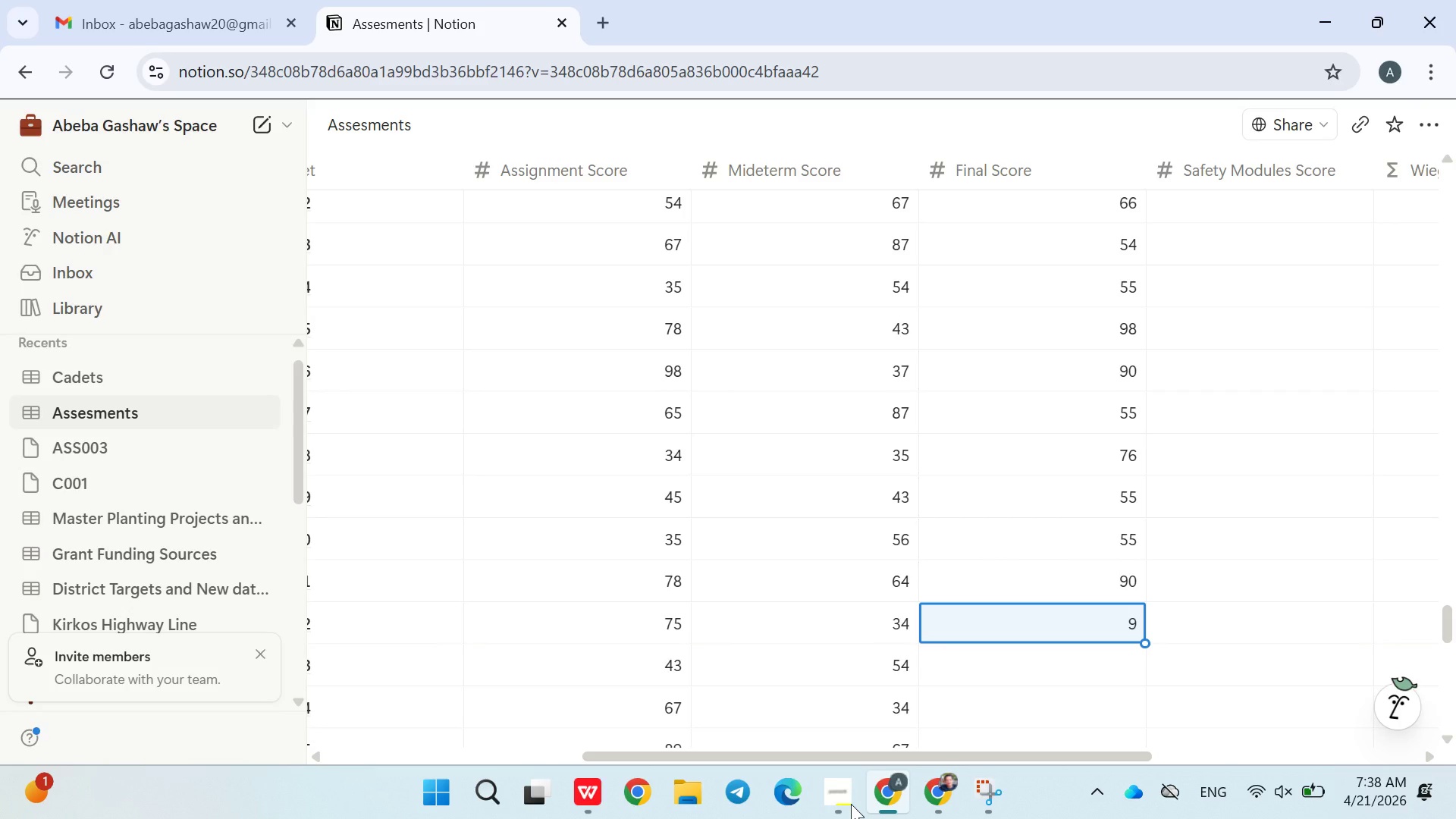 
type(56)
 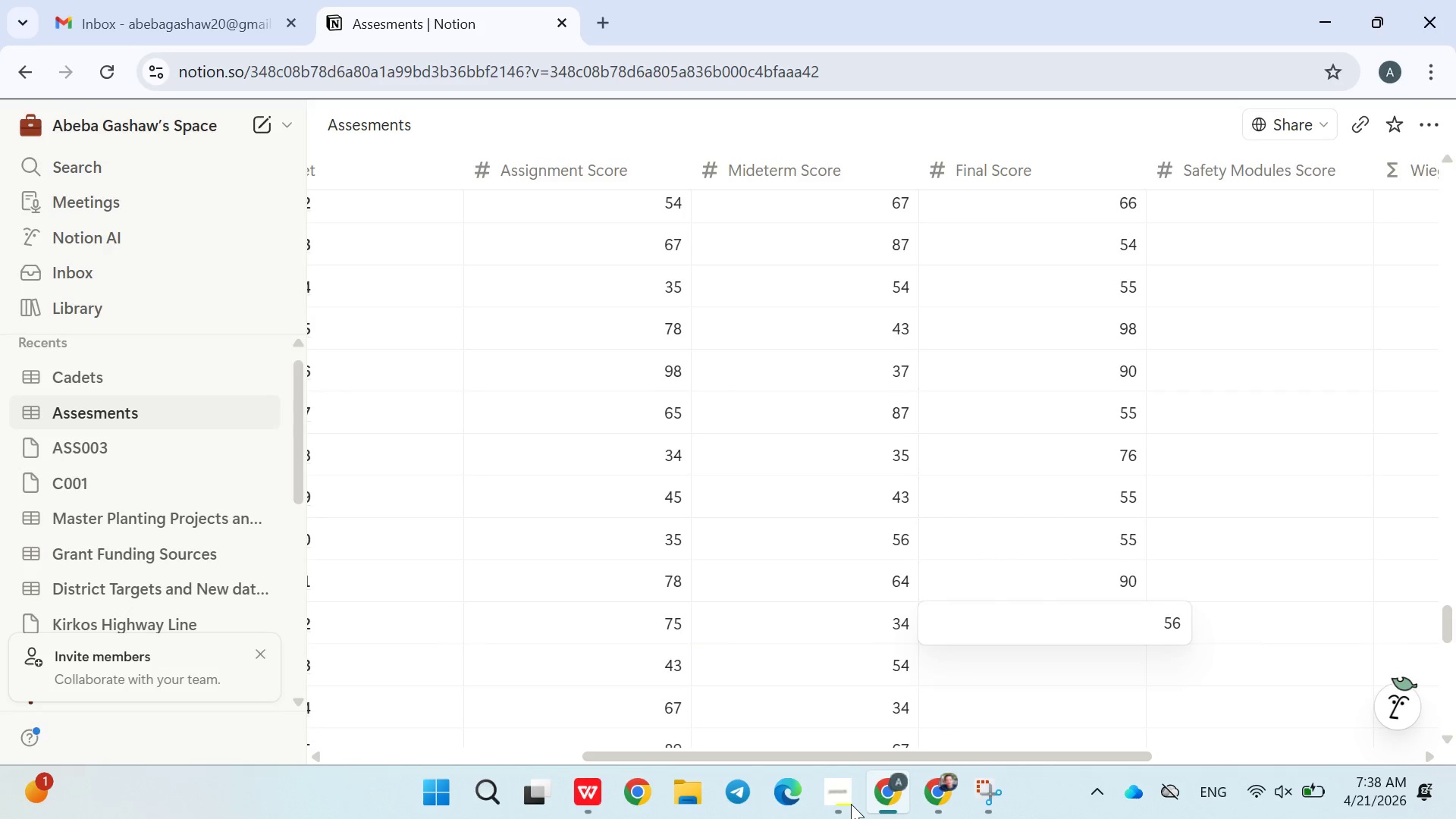 
key(Enter)
 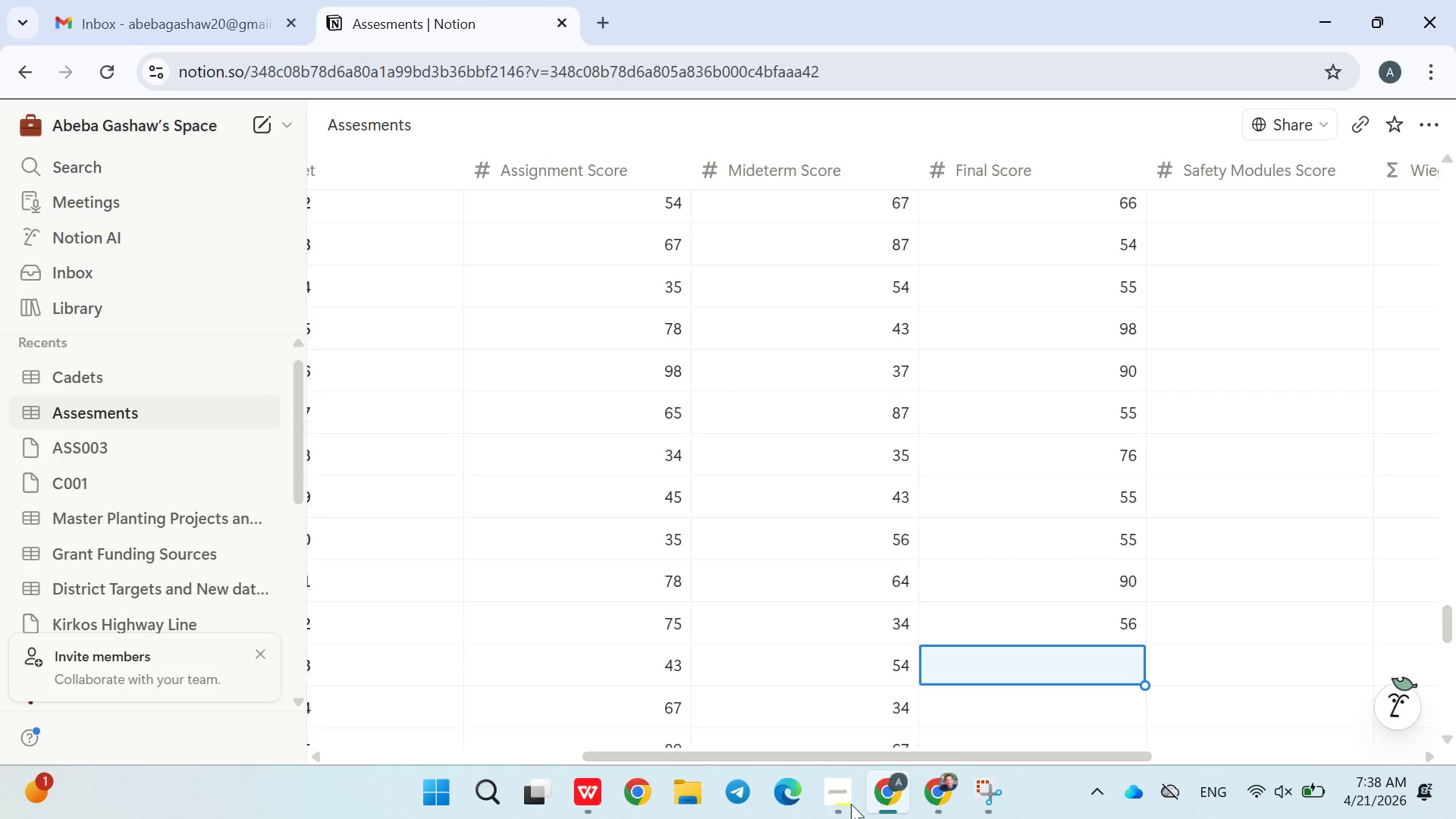 
type(87)
 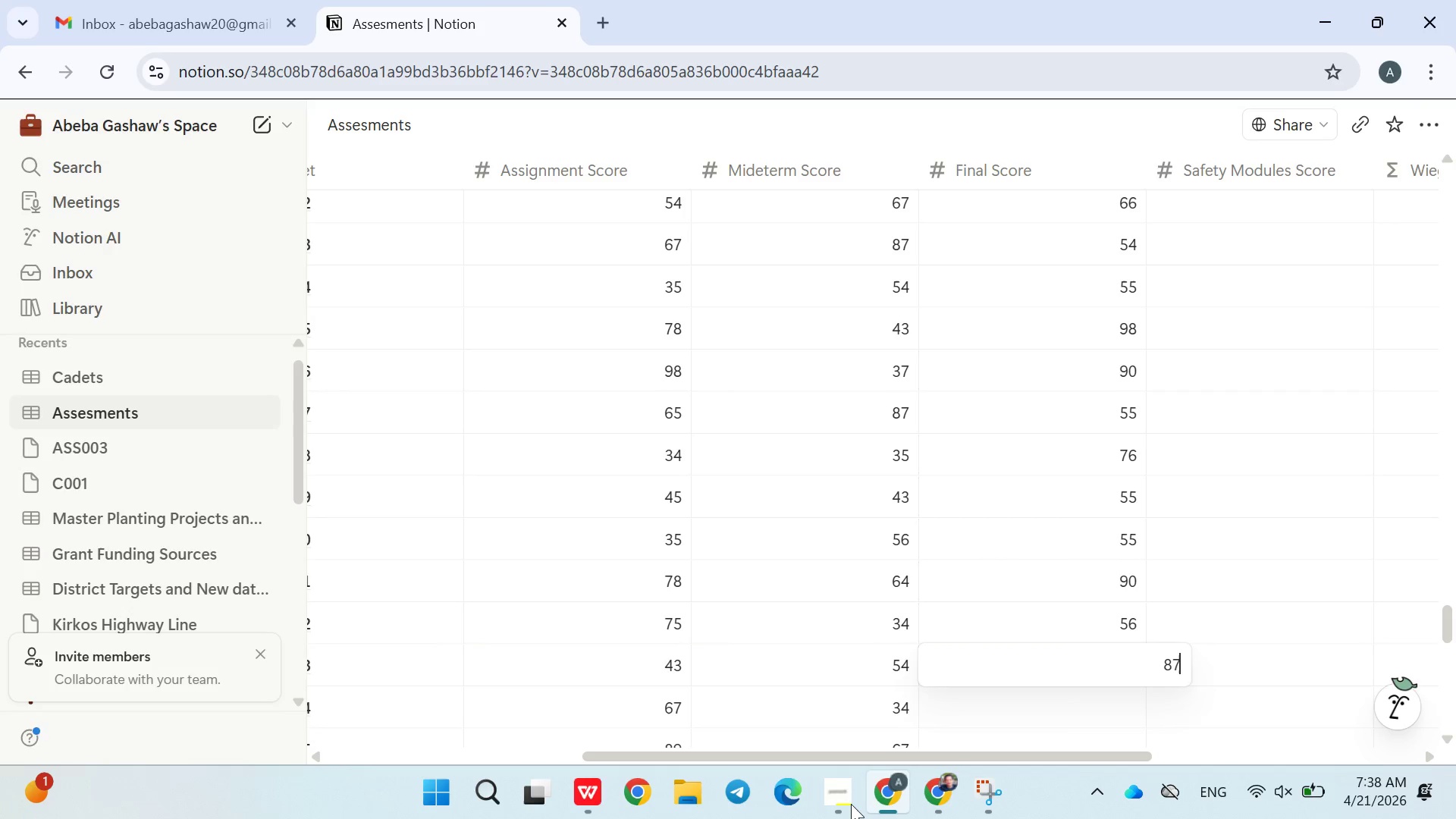 
key(Enter)
 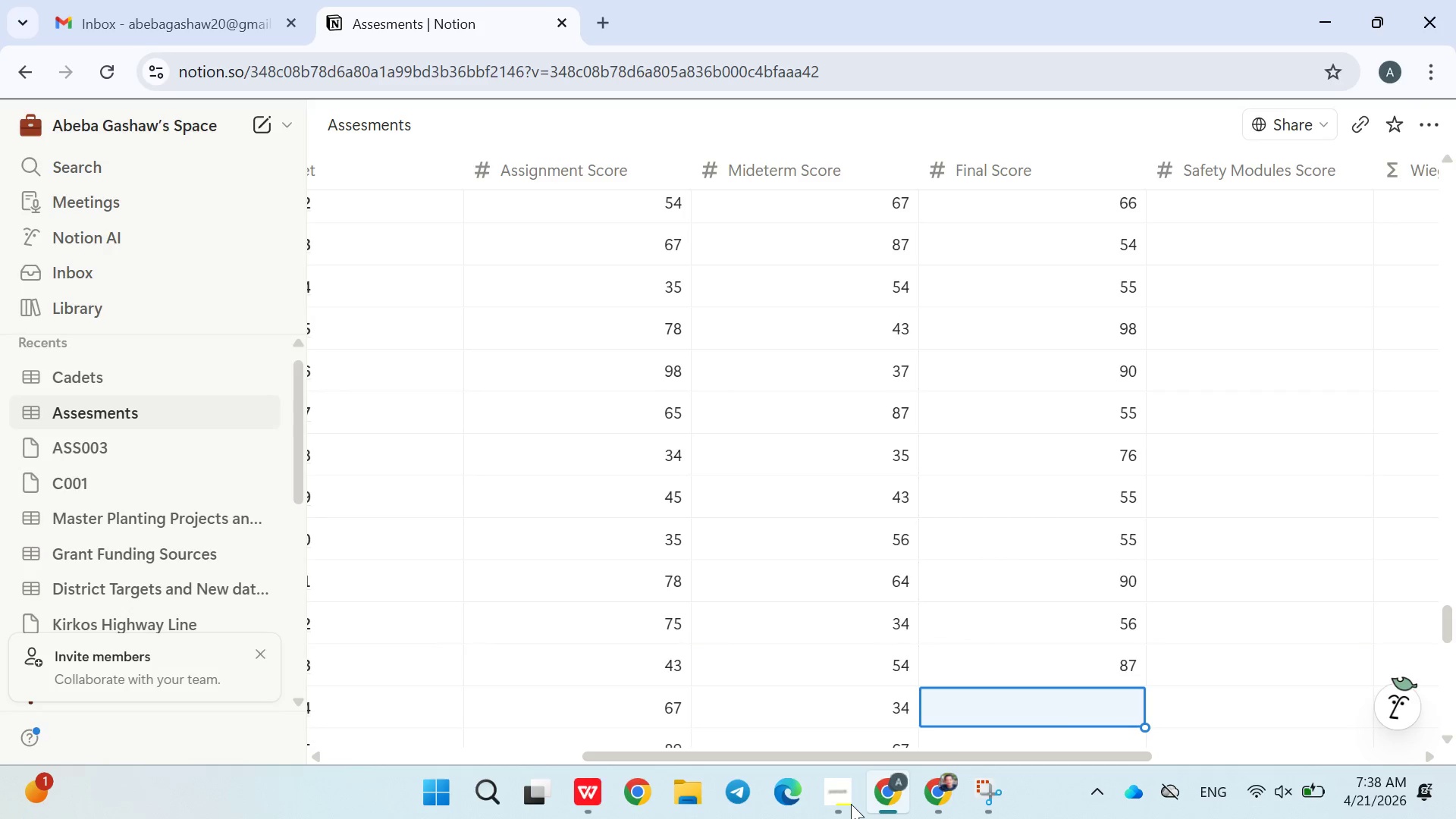 
type(50)
 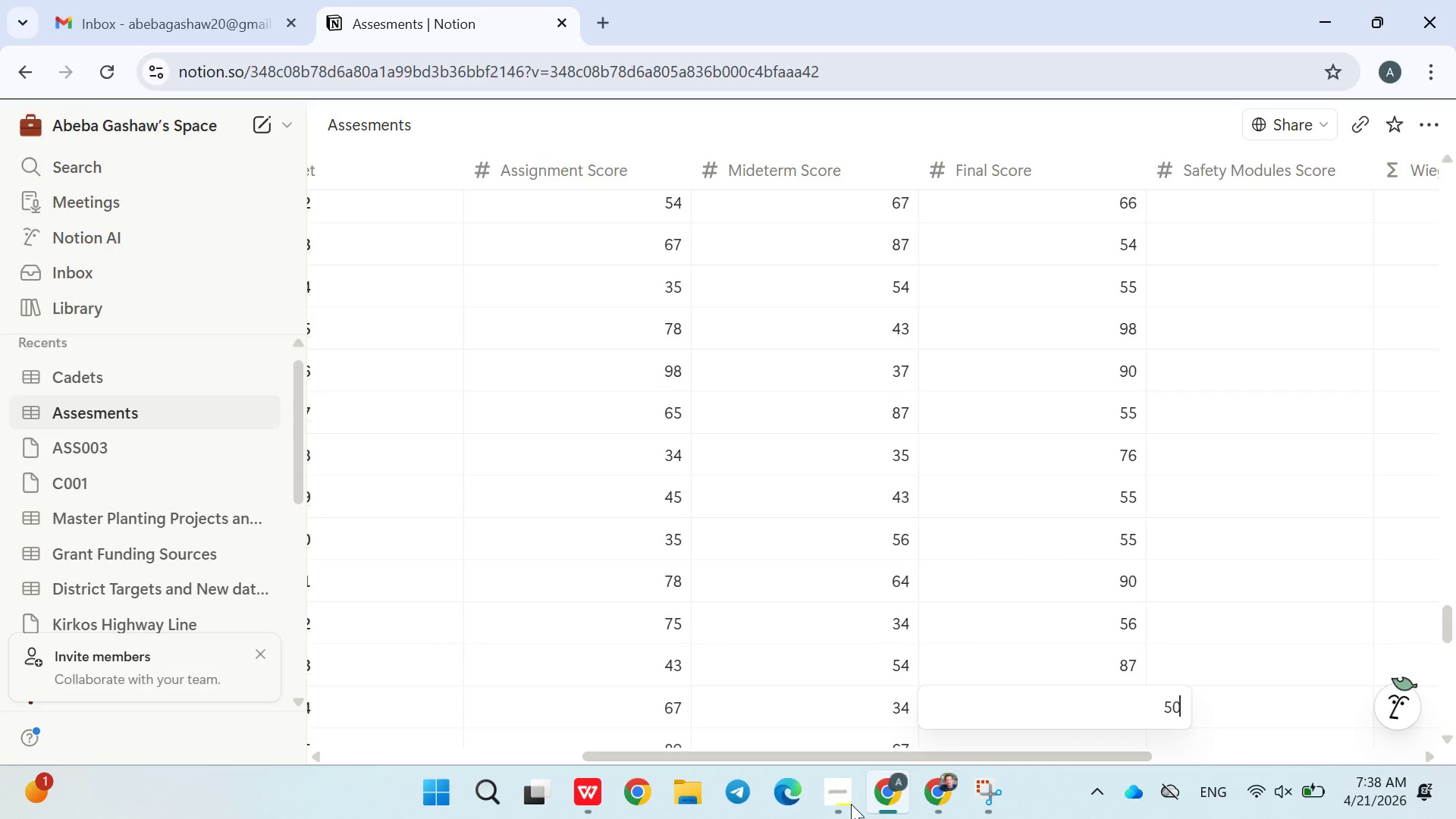 
key(Enter)
 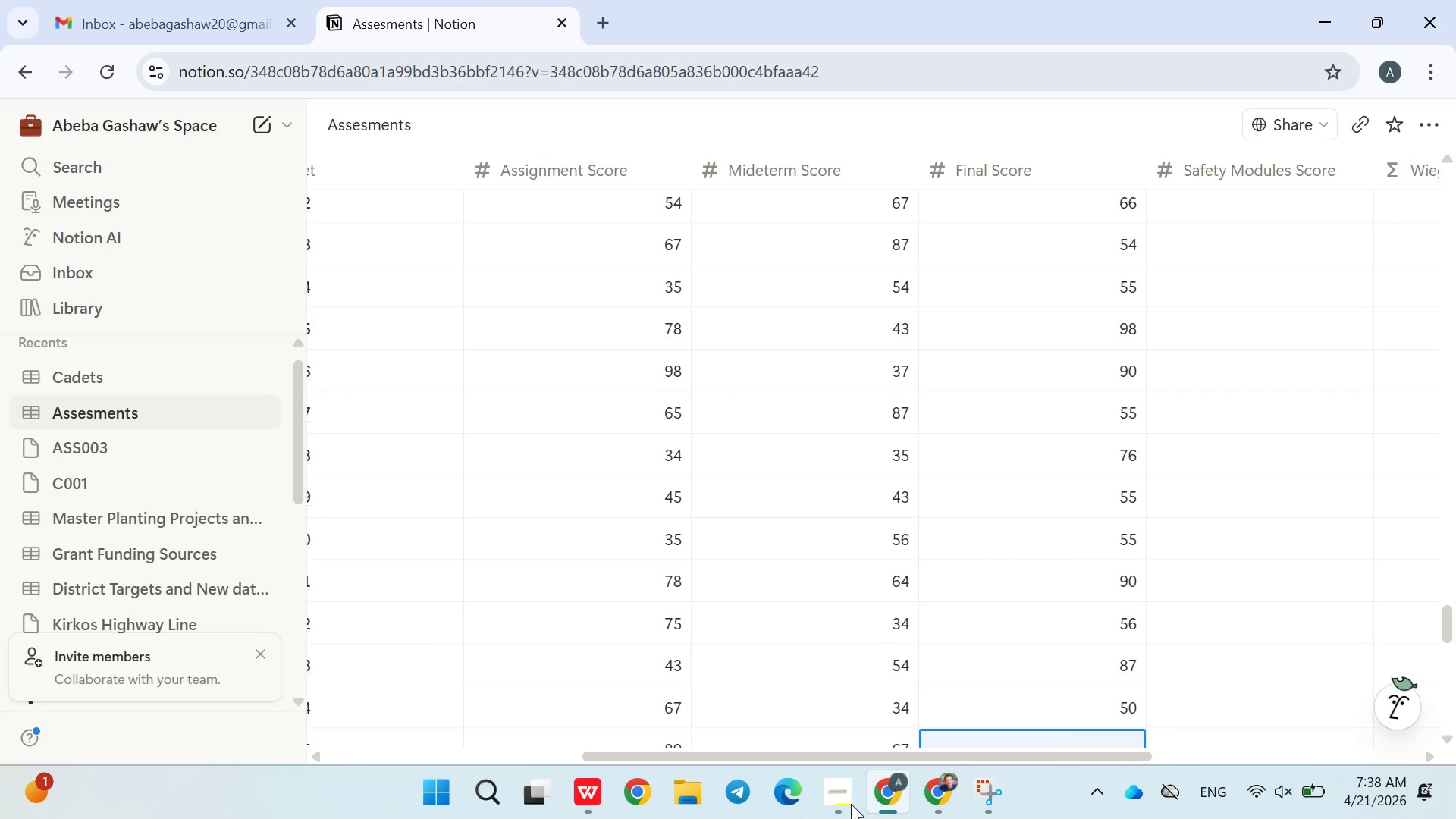 
type(49)
 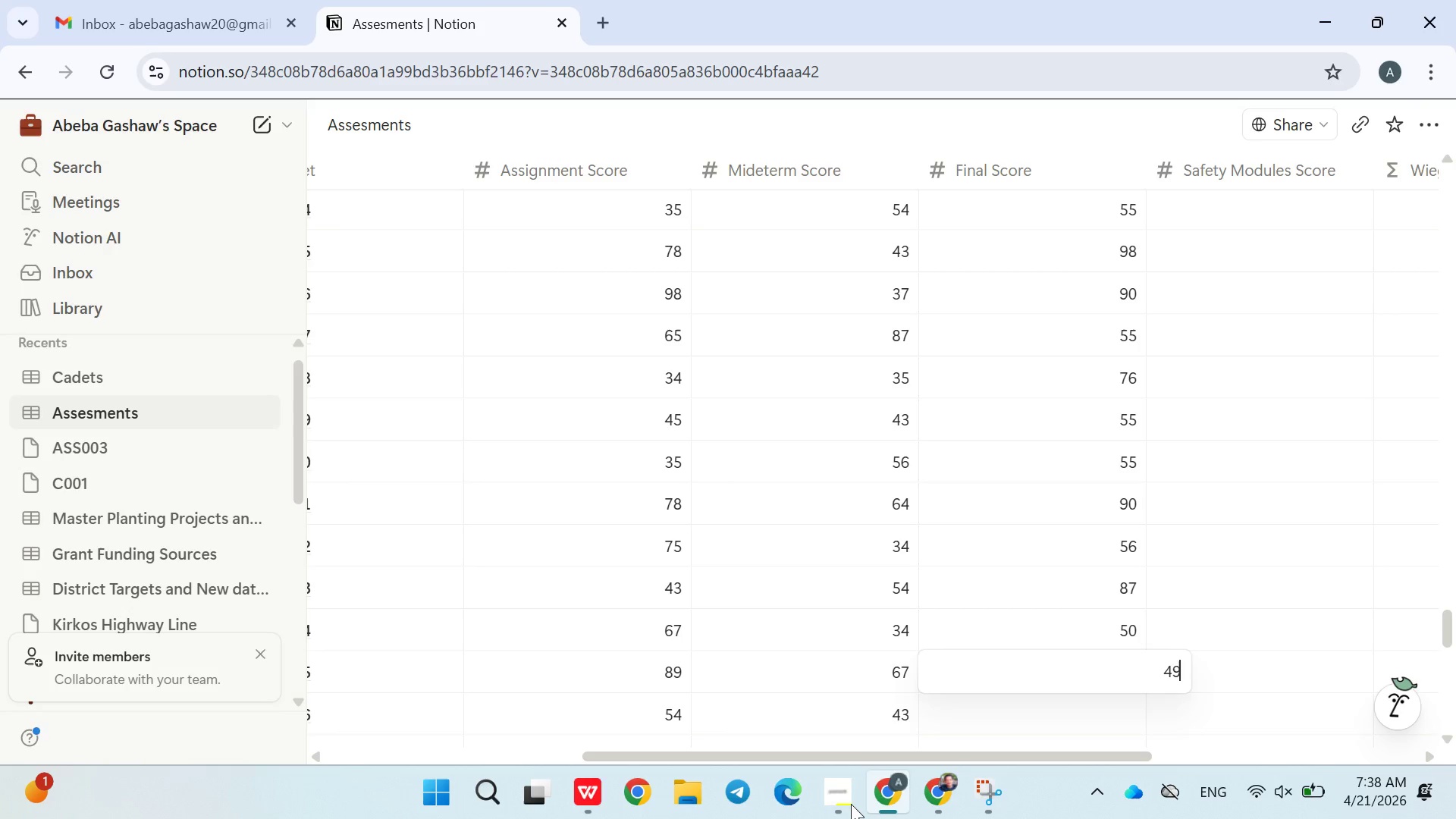 
key(Enter)
 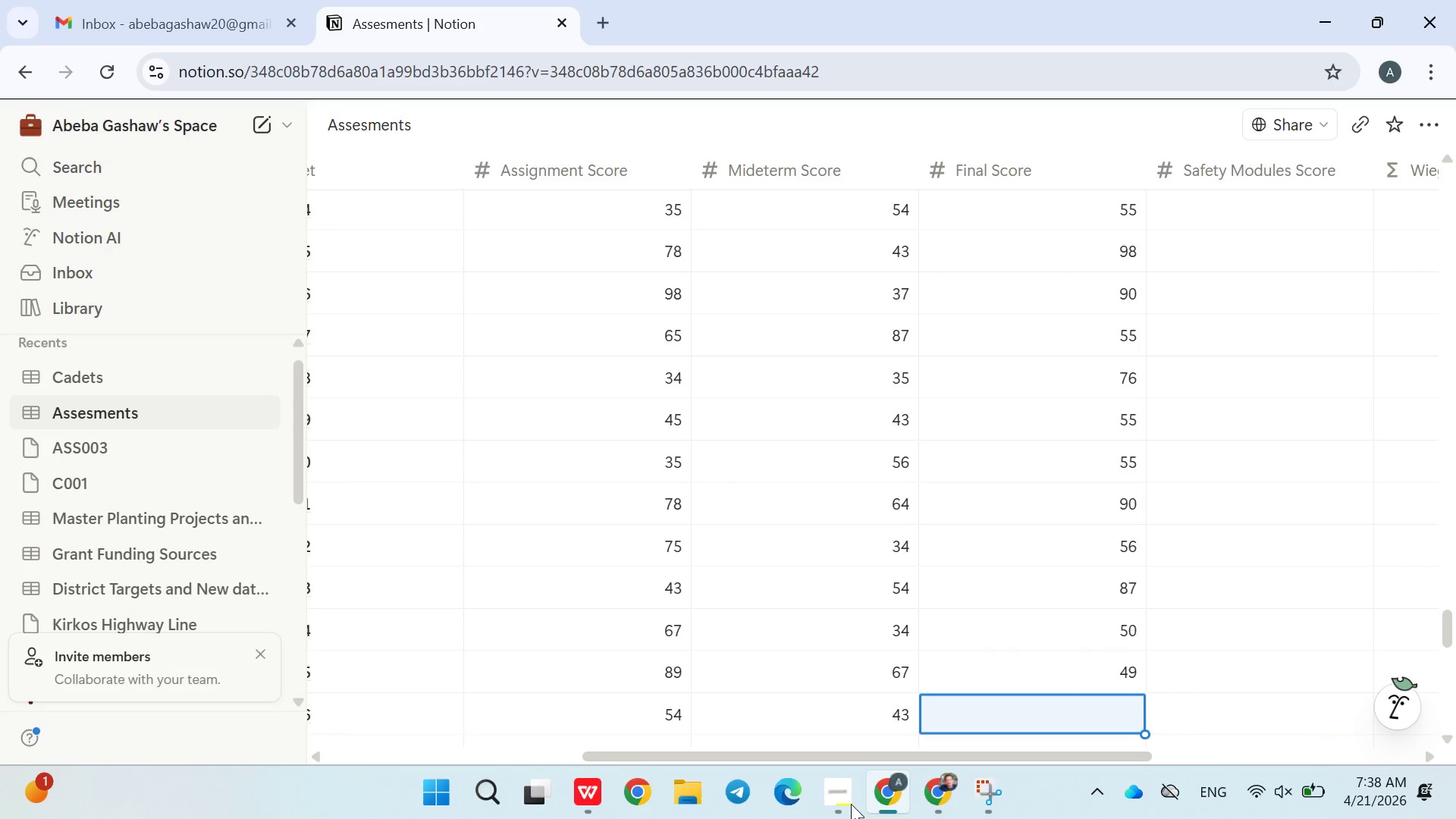 
type(64)
 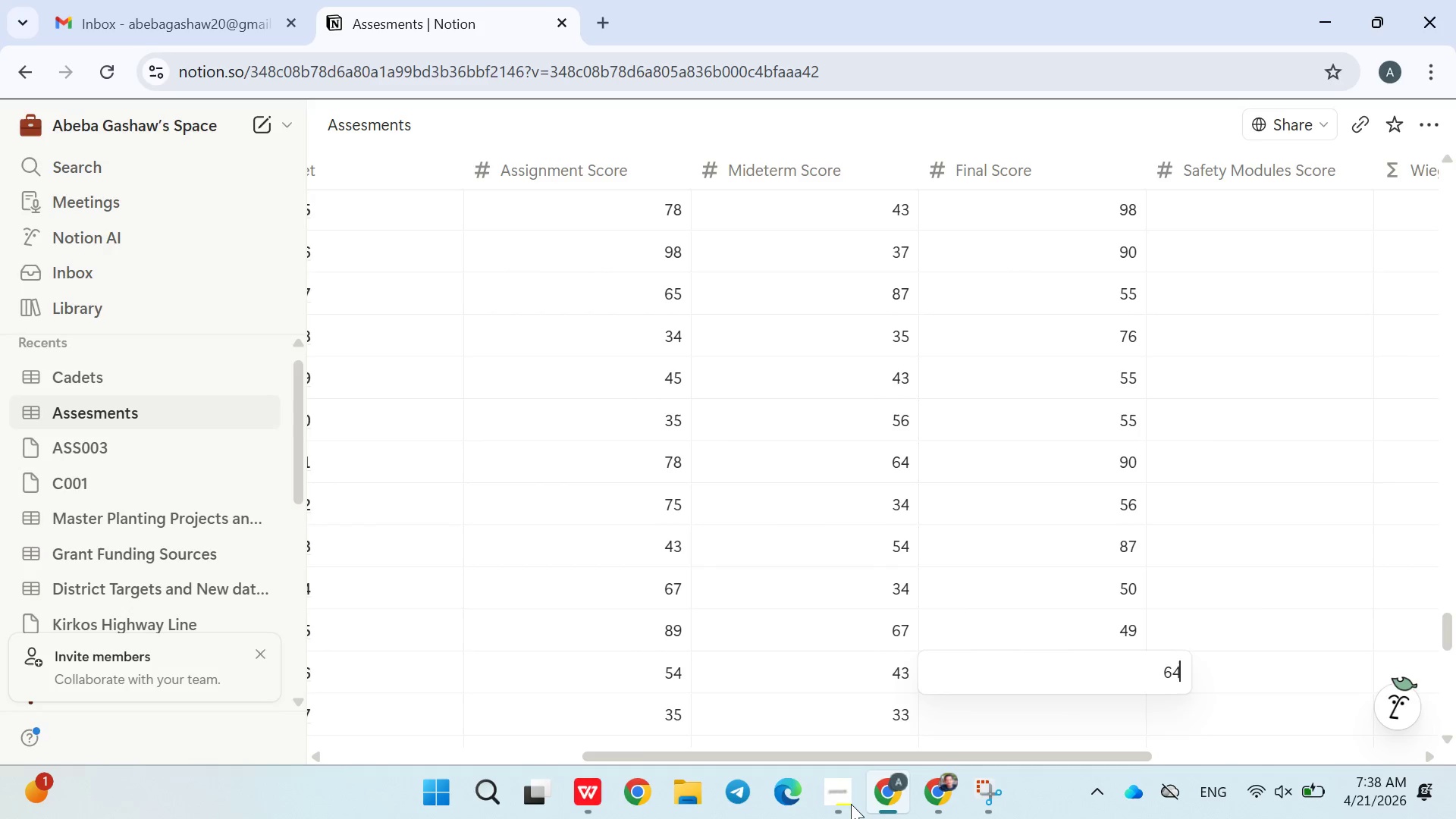 
key(Enter)
 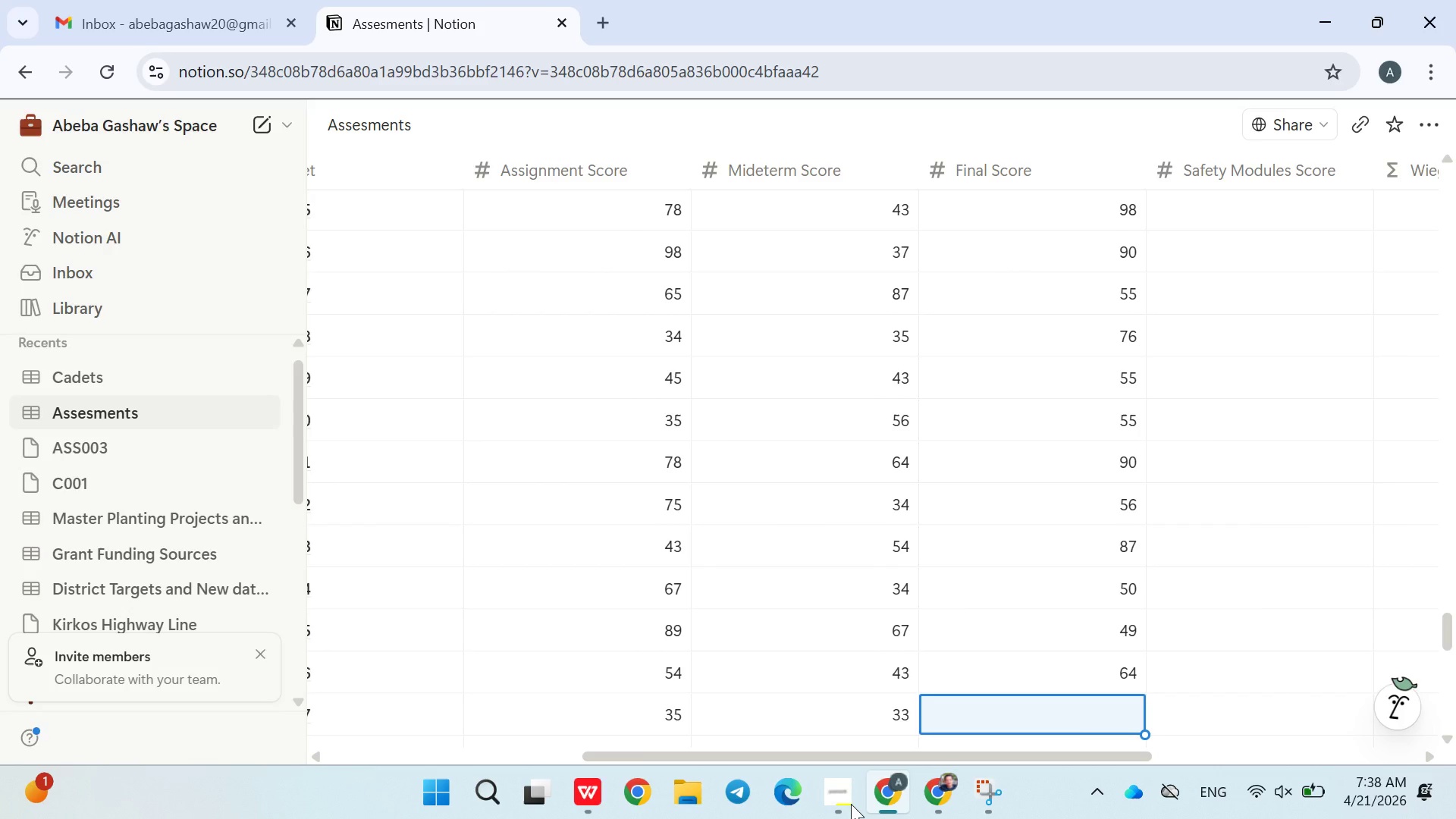 
type(46)
 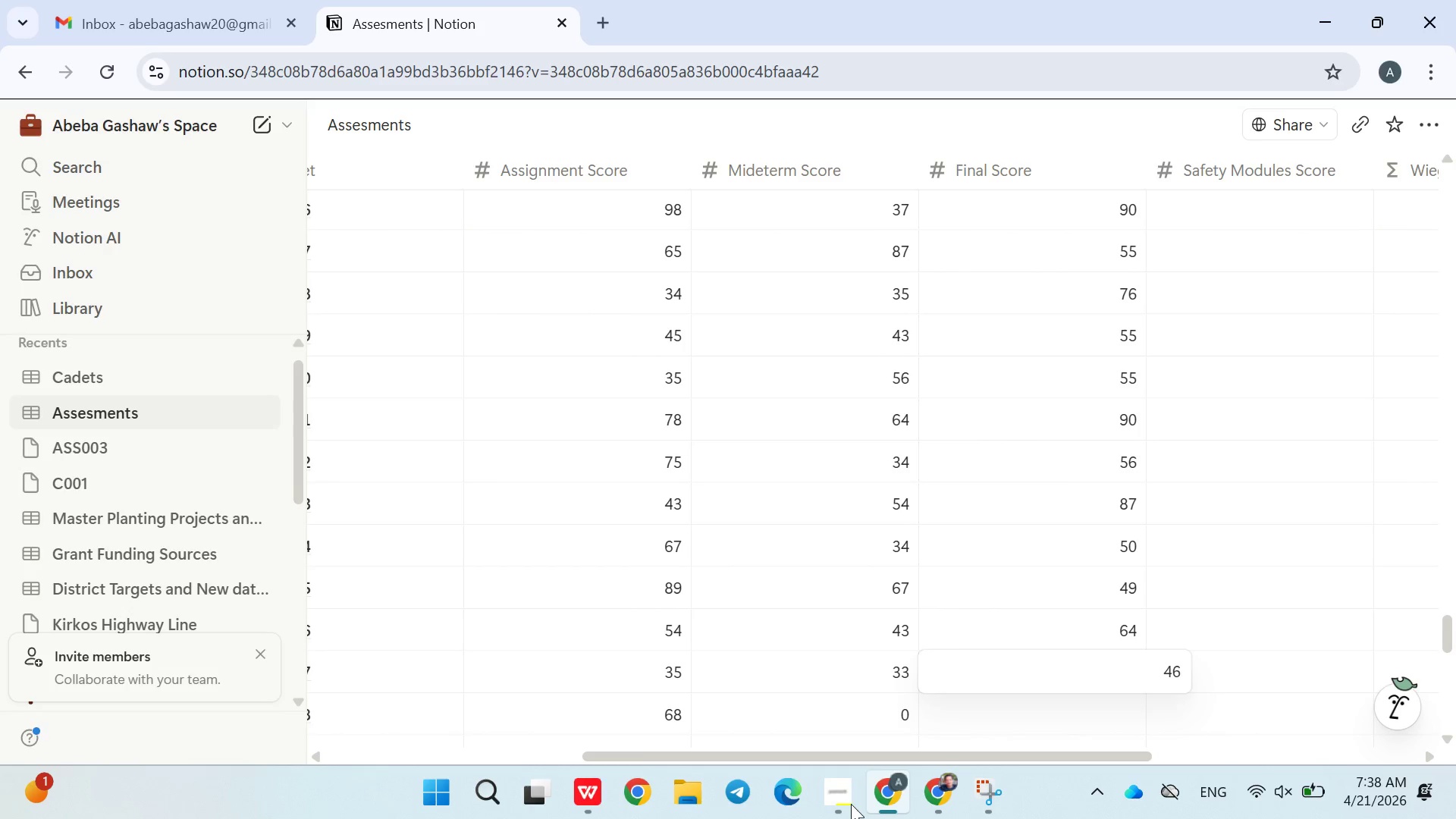 
key(Enter)
 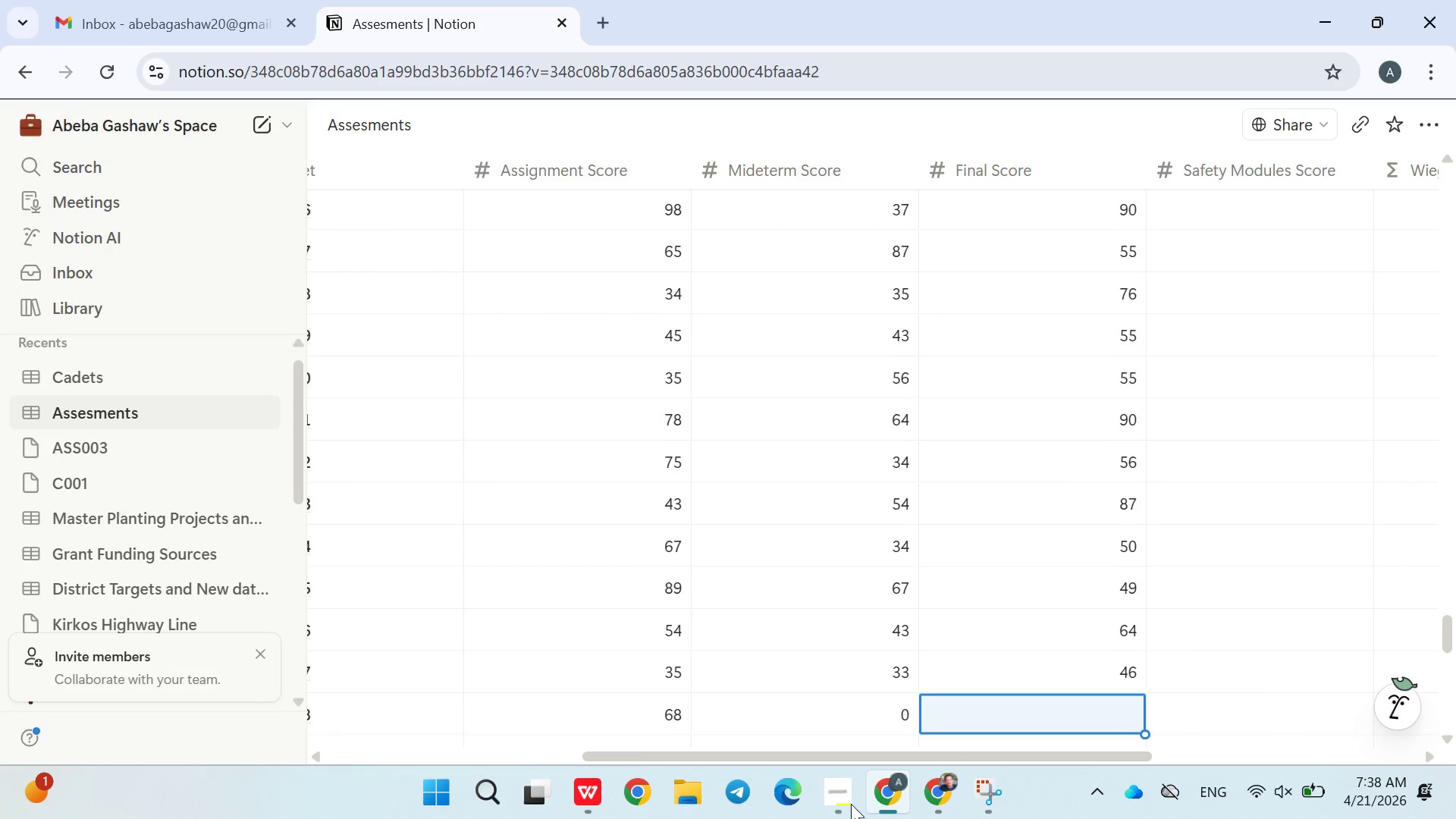 
type(96)
 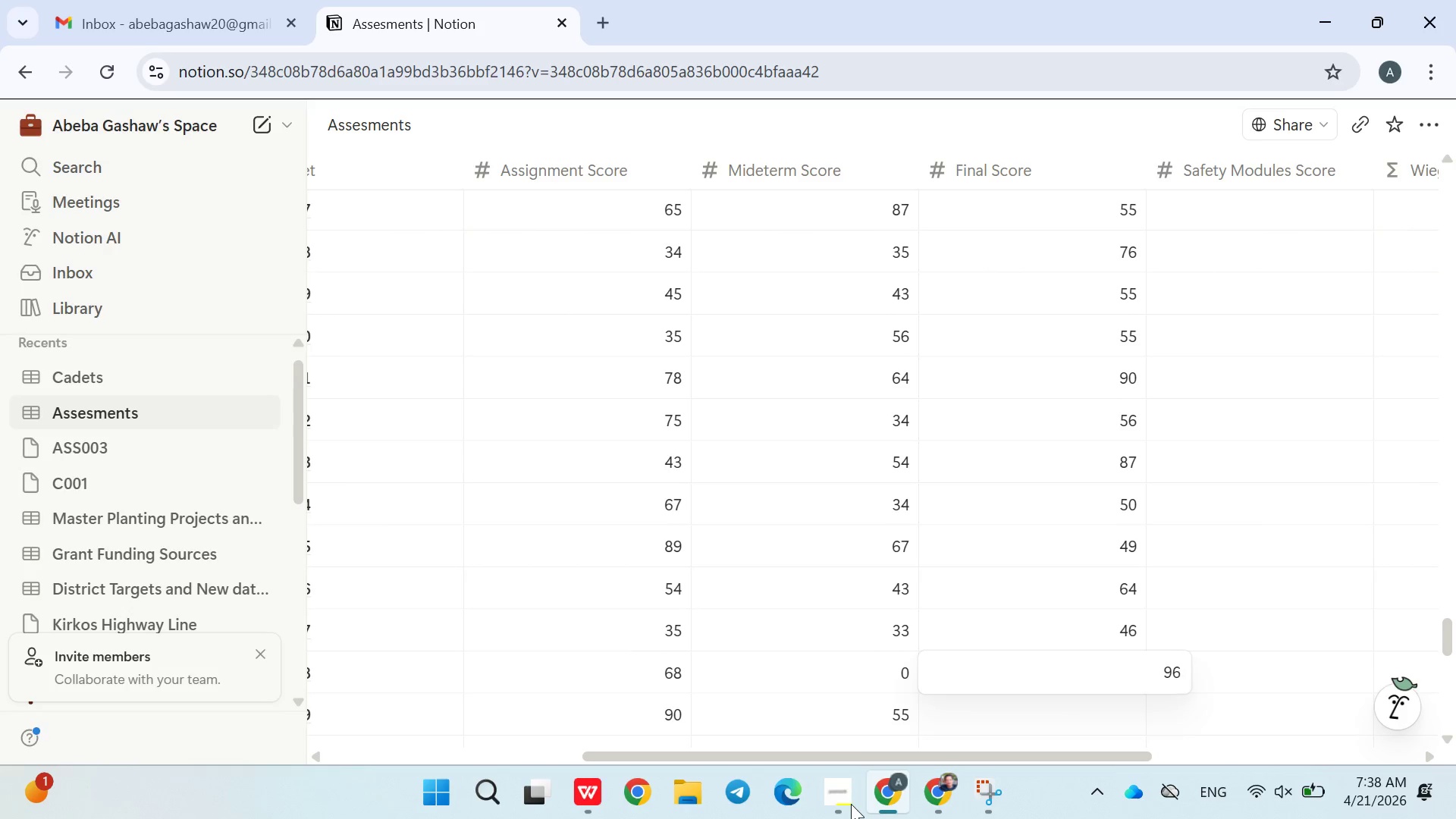 
key(Enter)
 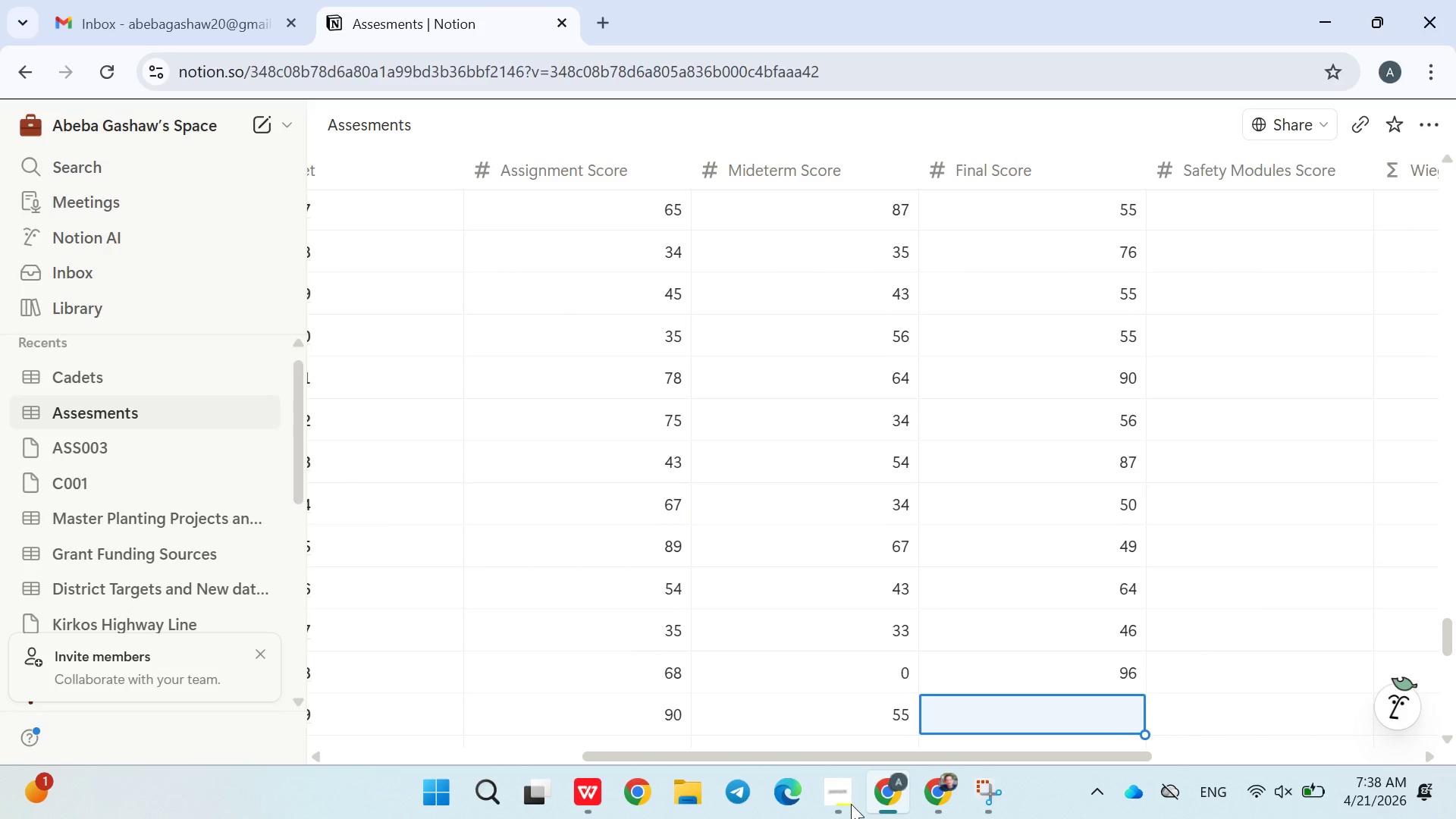 
type(50)
 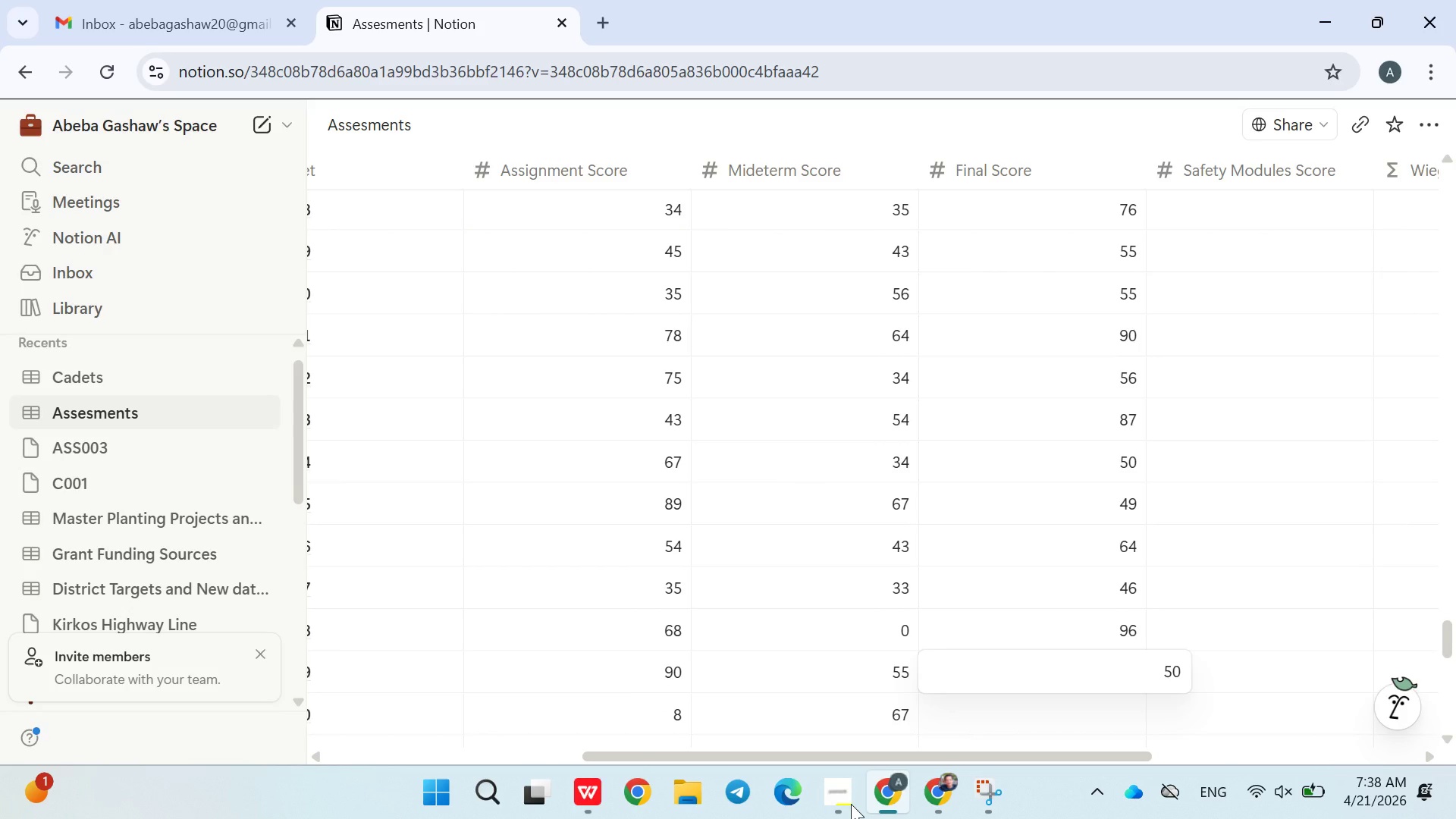 
key(Enter)
 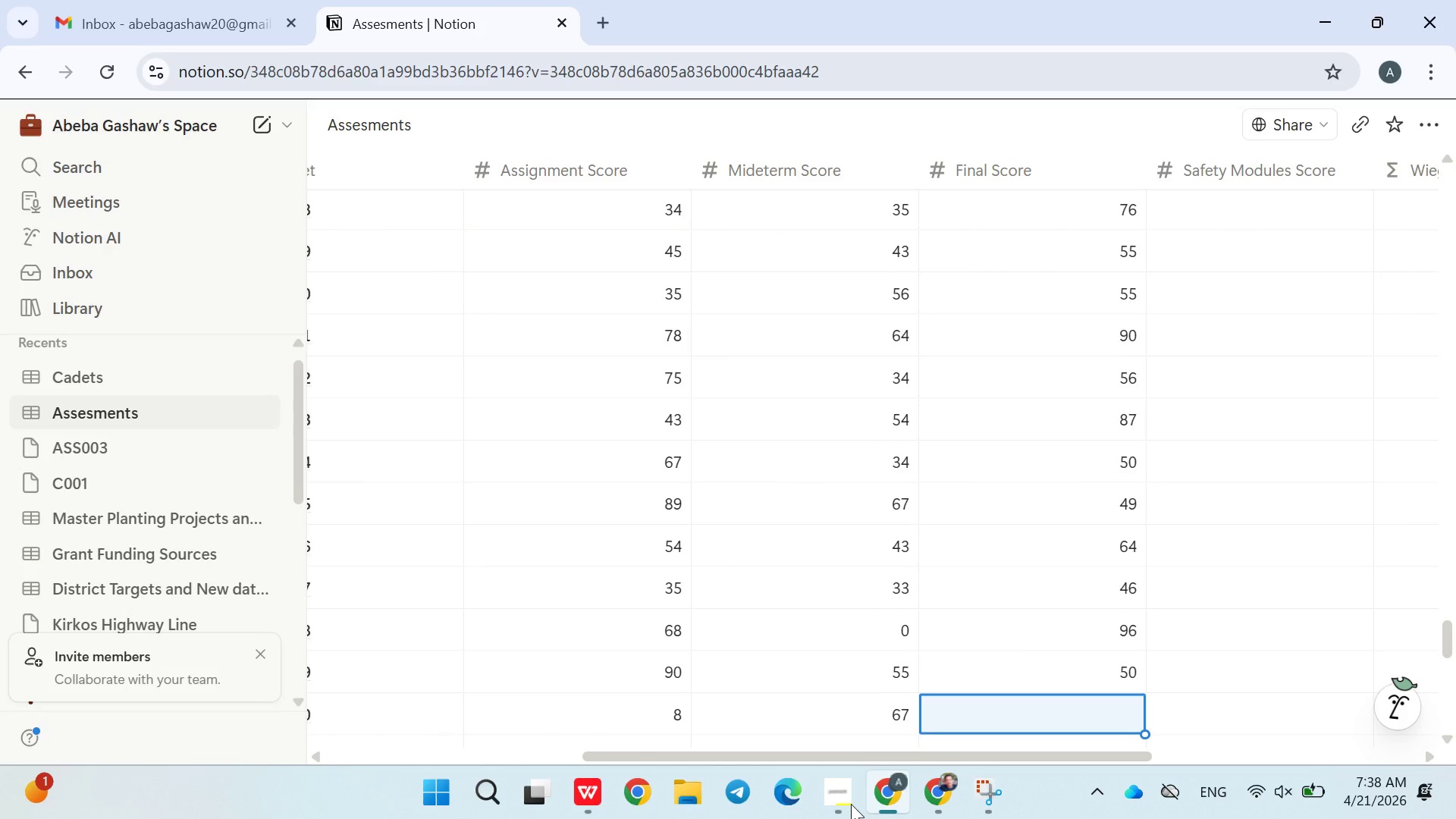 
type(74)
 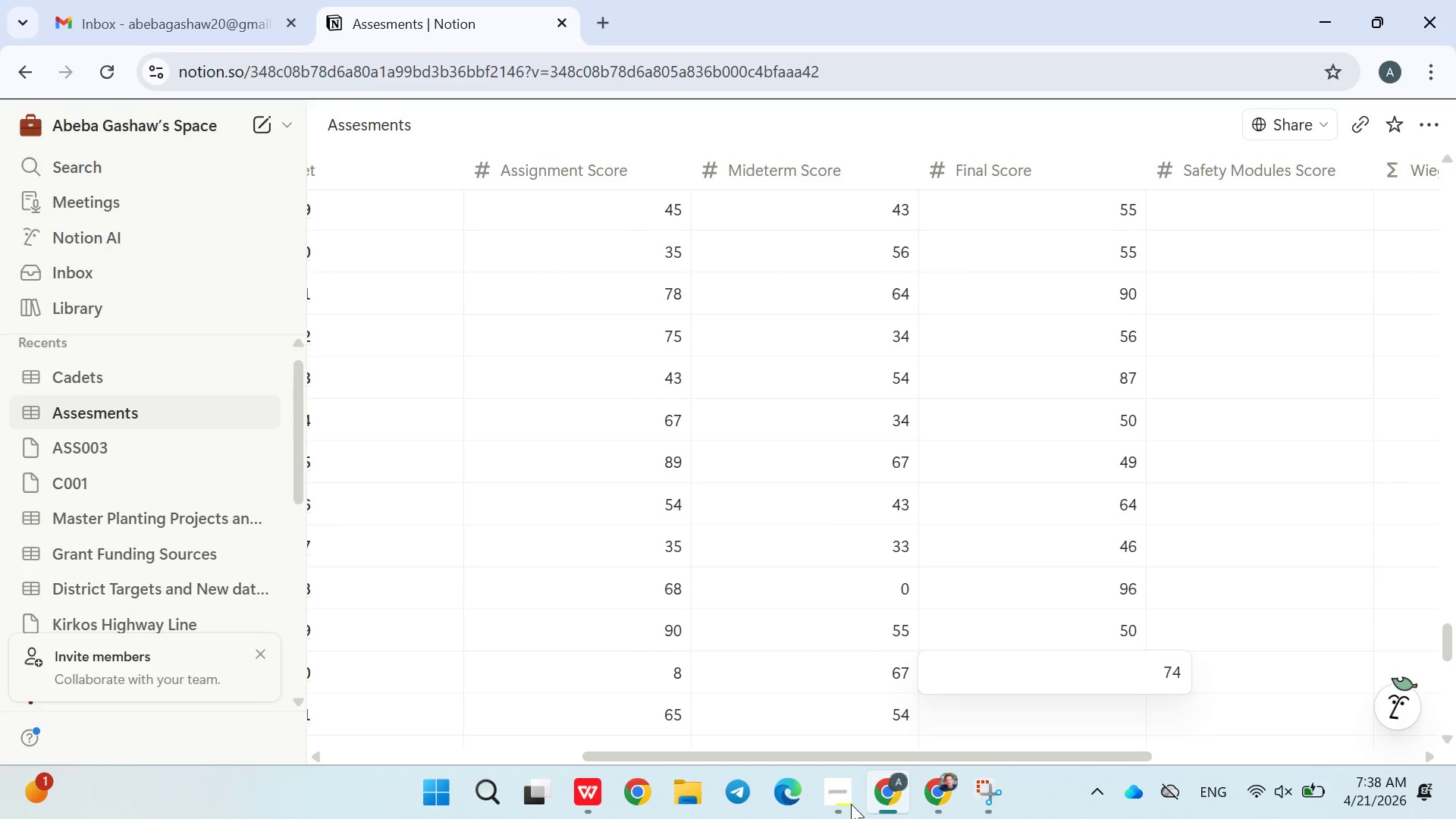 
key(Enter)
 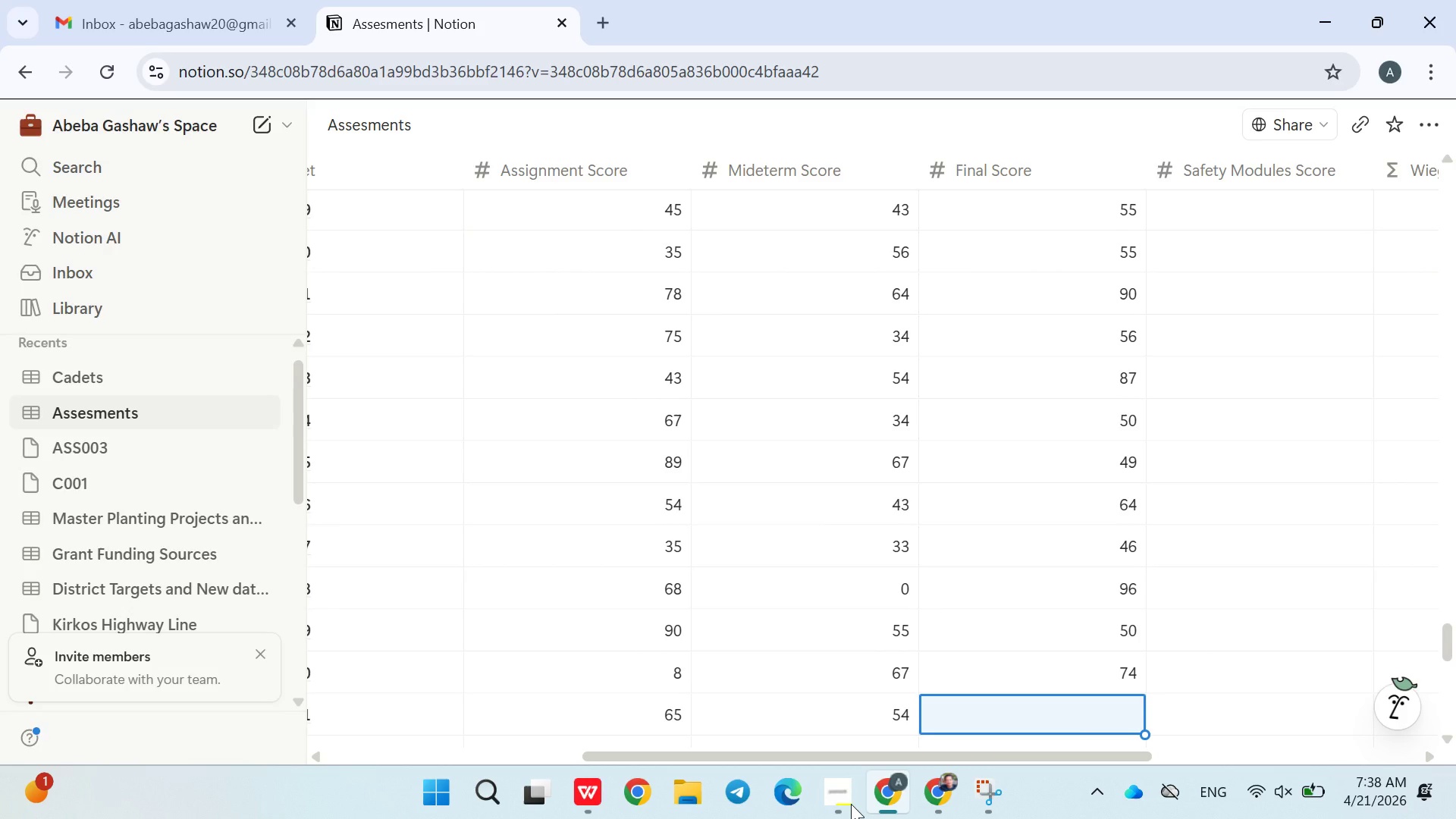 
key(0)
 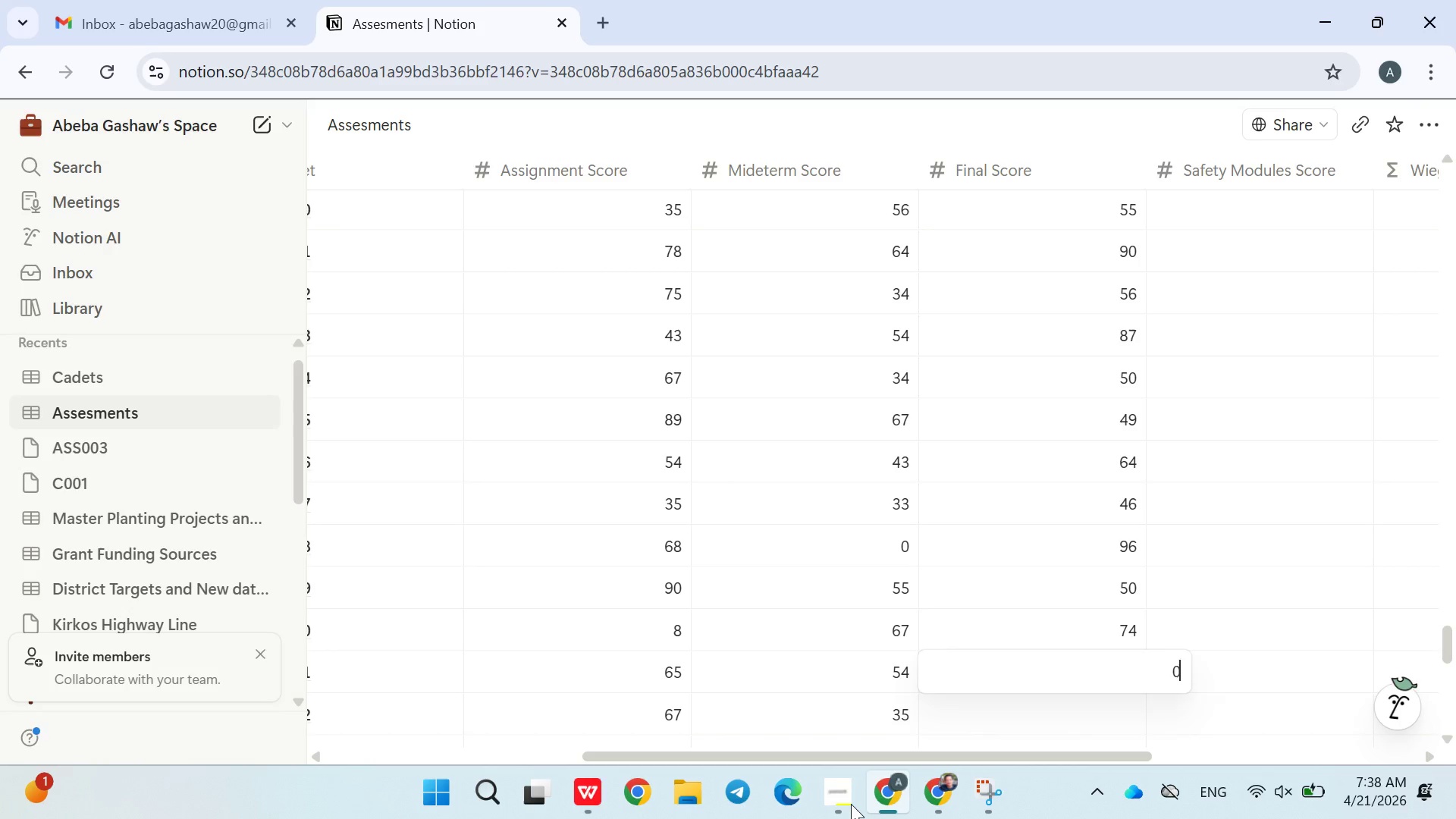 
key(Enter)
 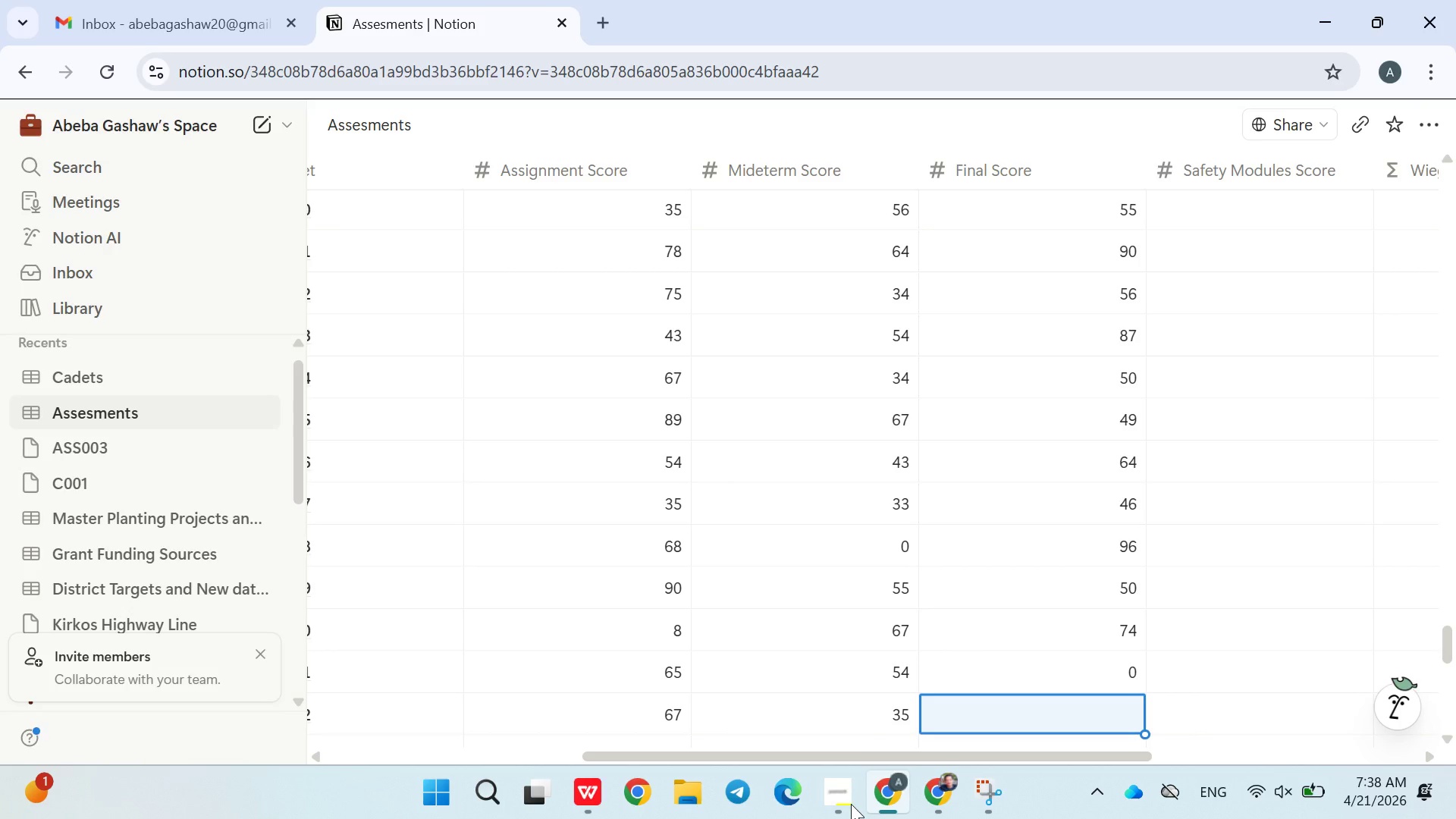 
type(63)
 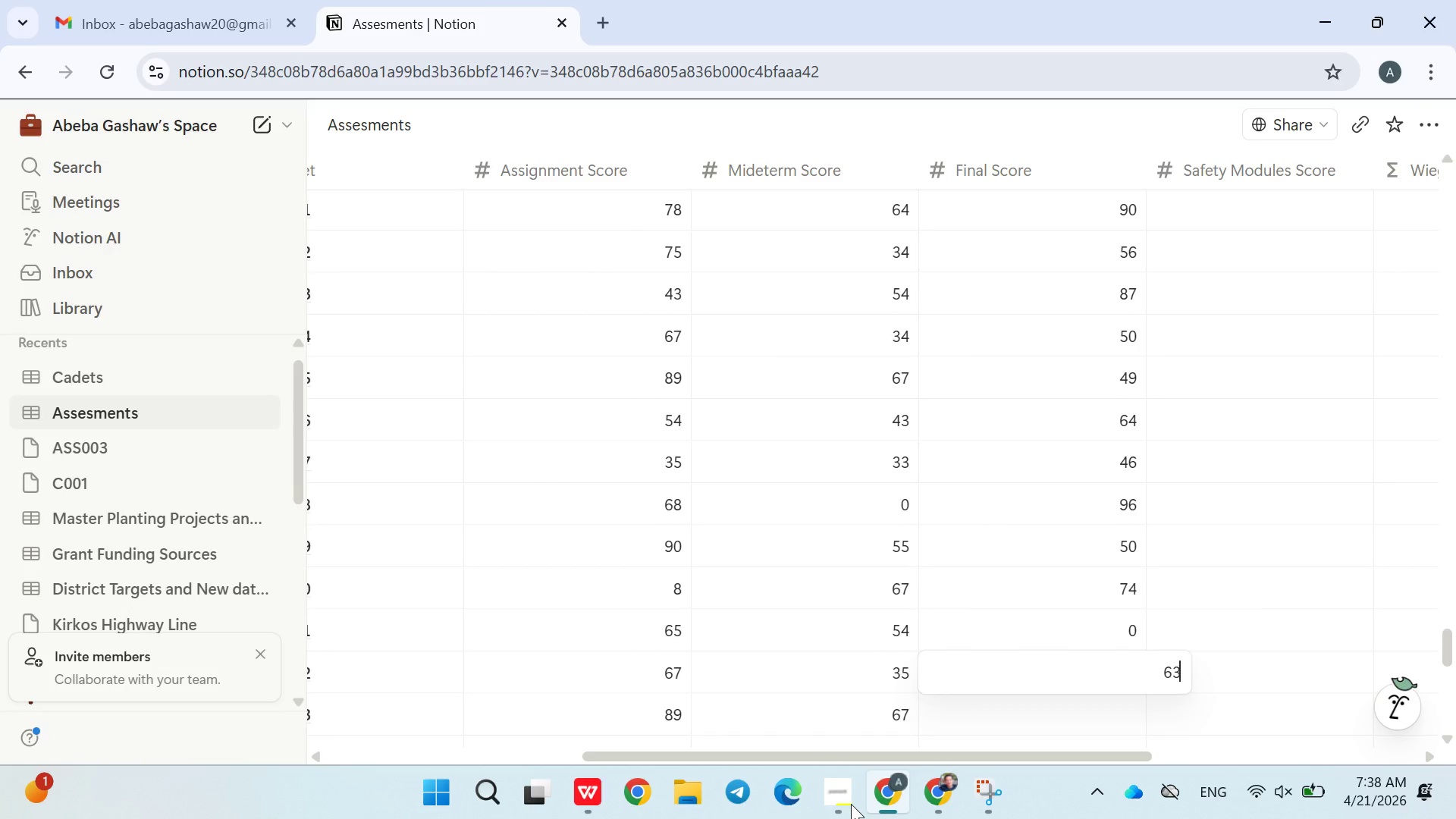 
key(Enter)
 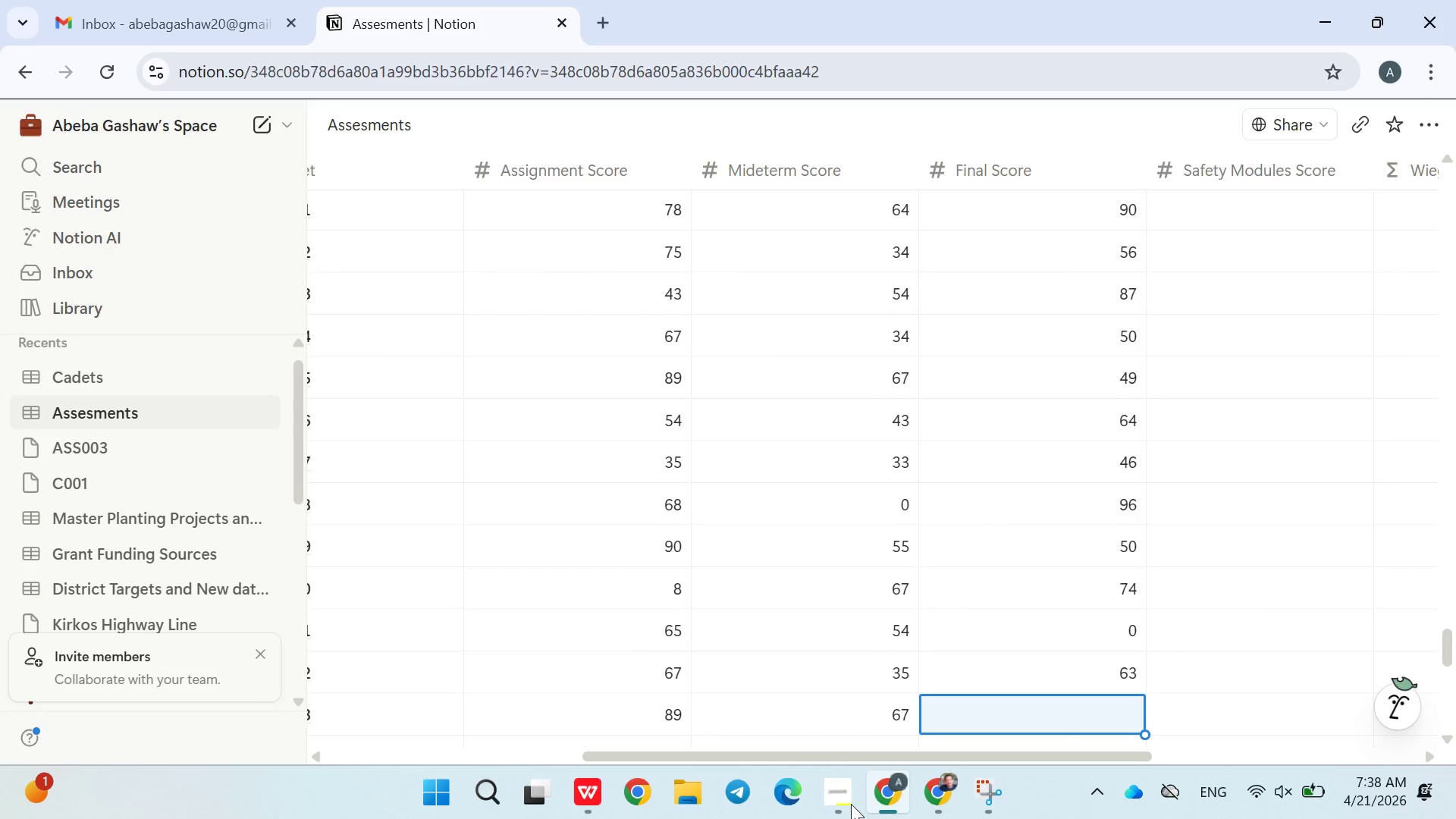 
type(74)
 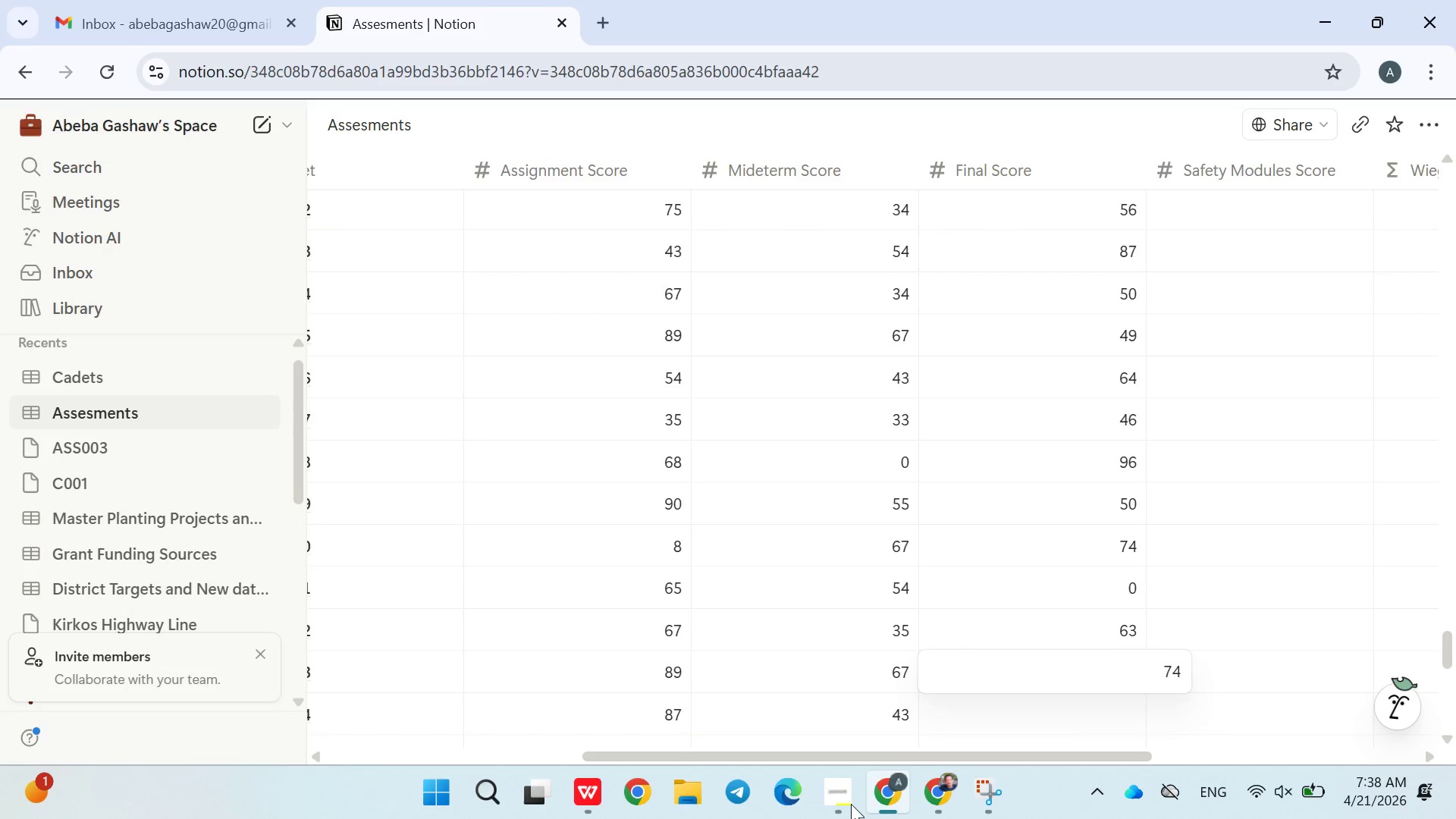 
key(Enter)
 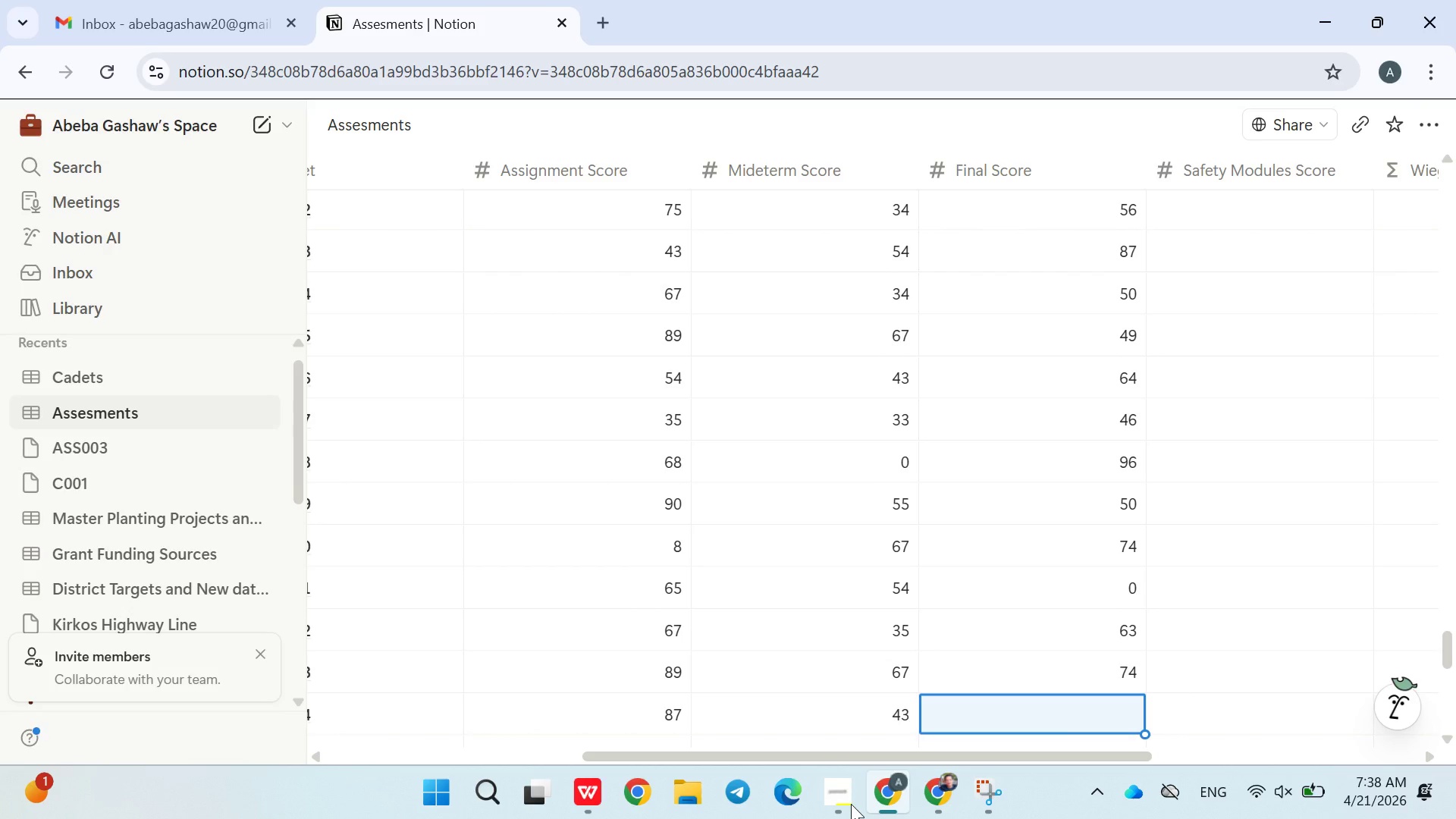 
type(65)
 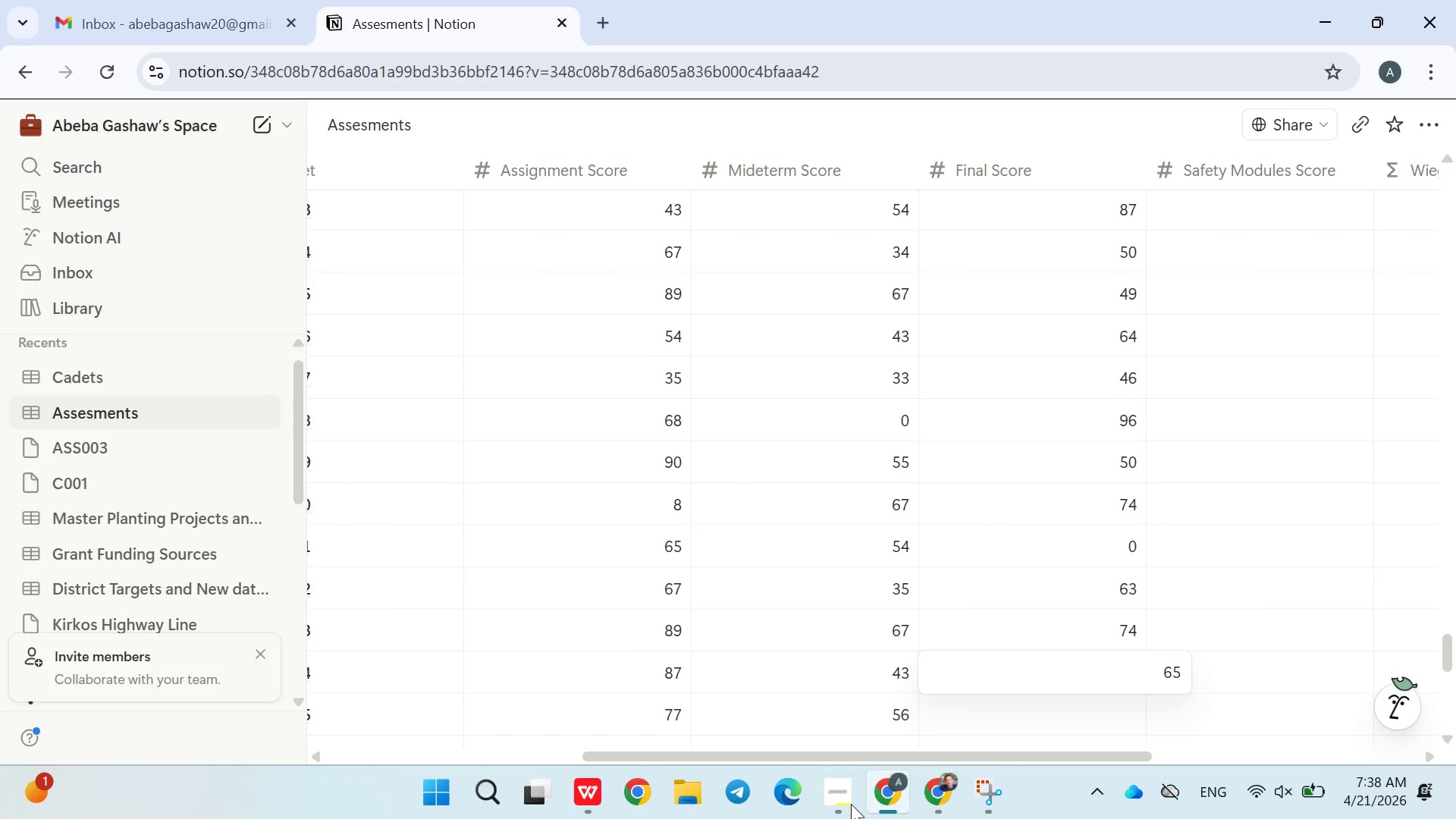 
key(Enter)
 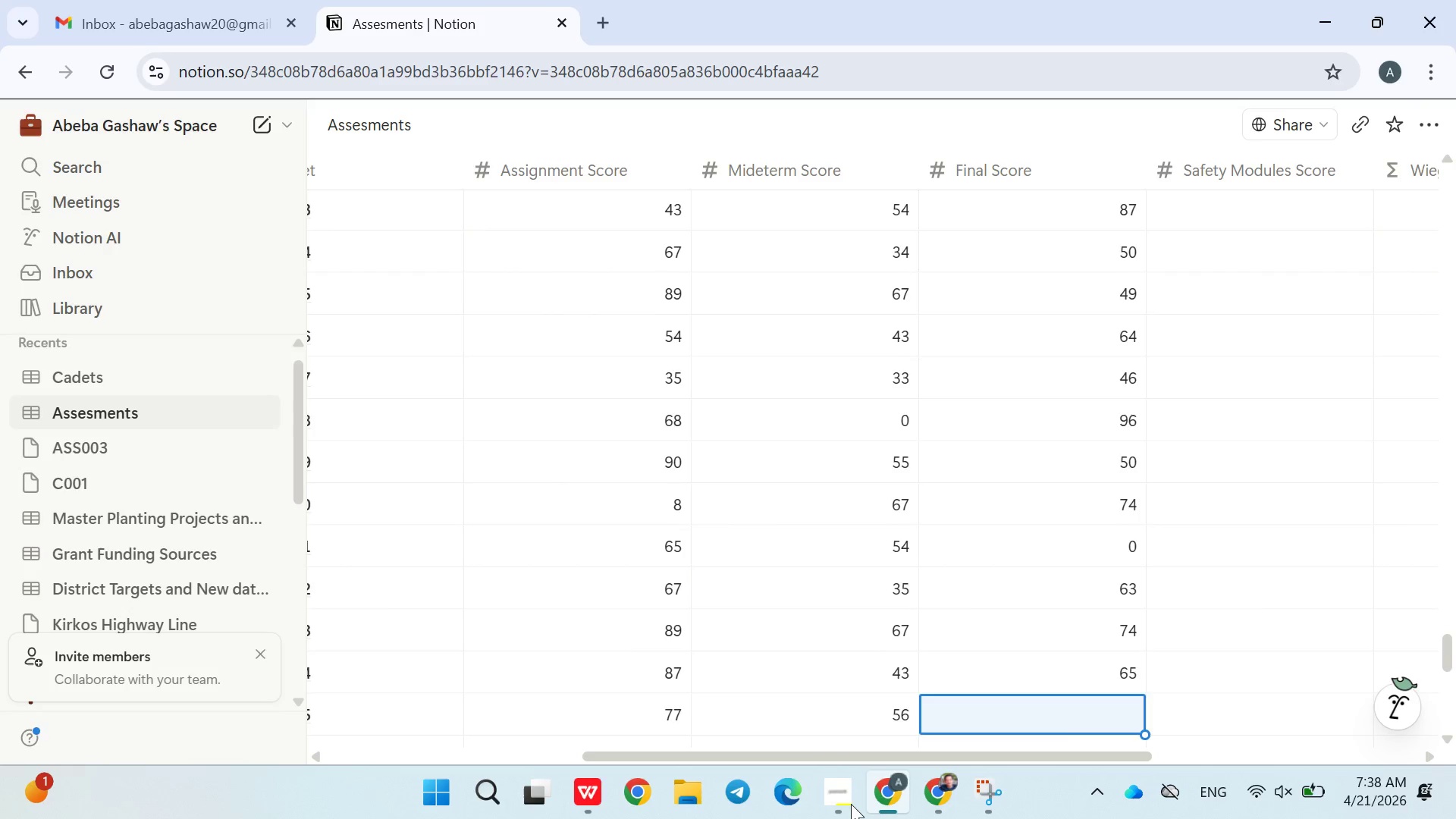 
key(8)
 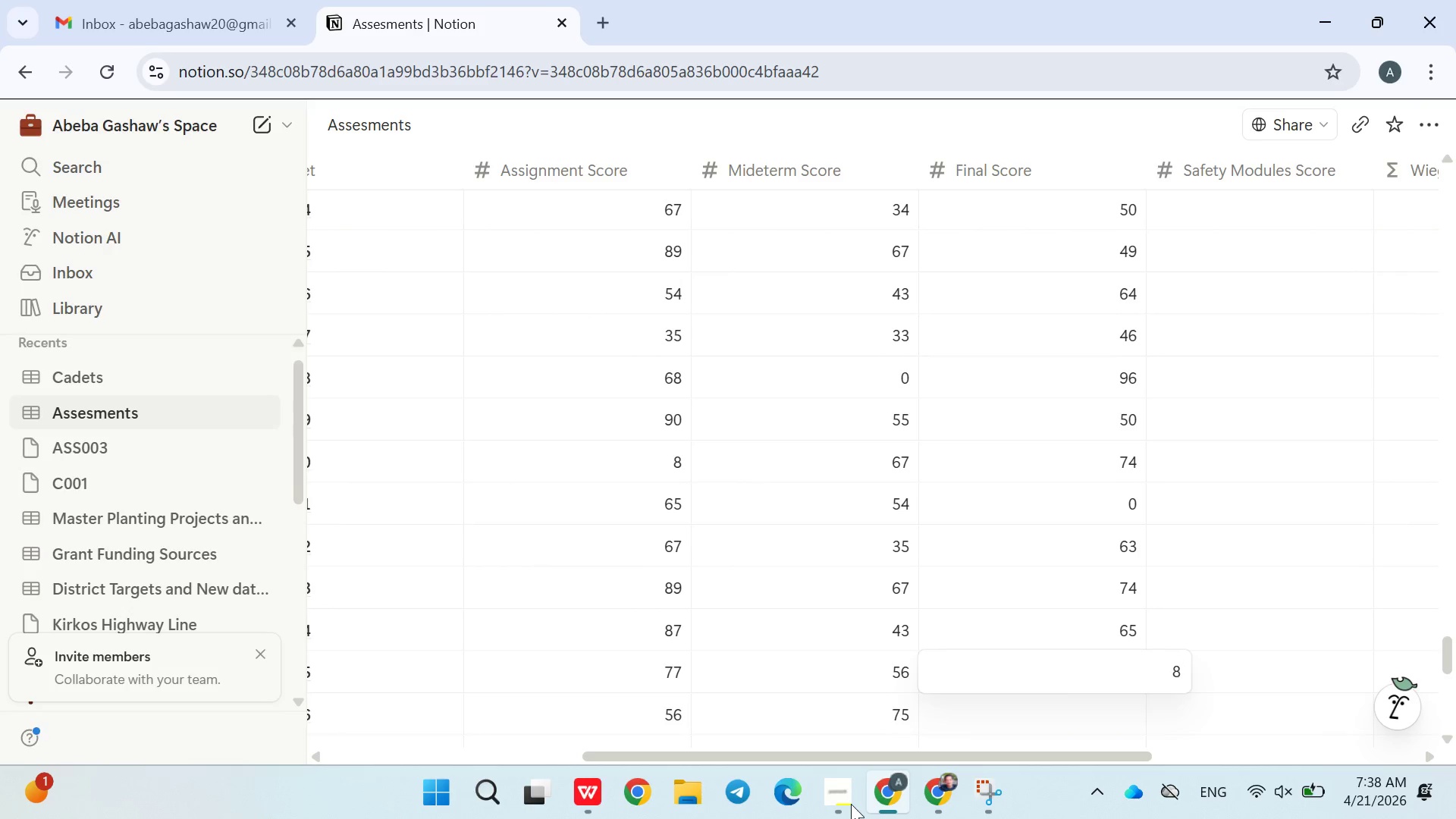 
key(Enter)
 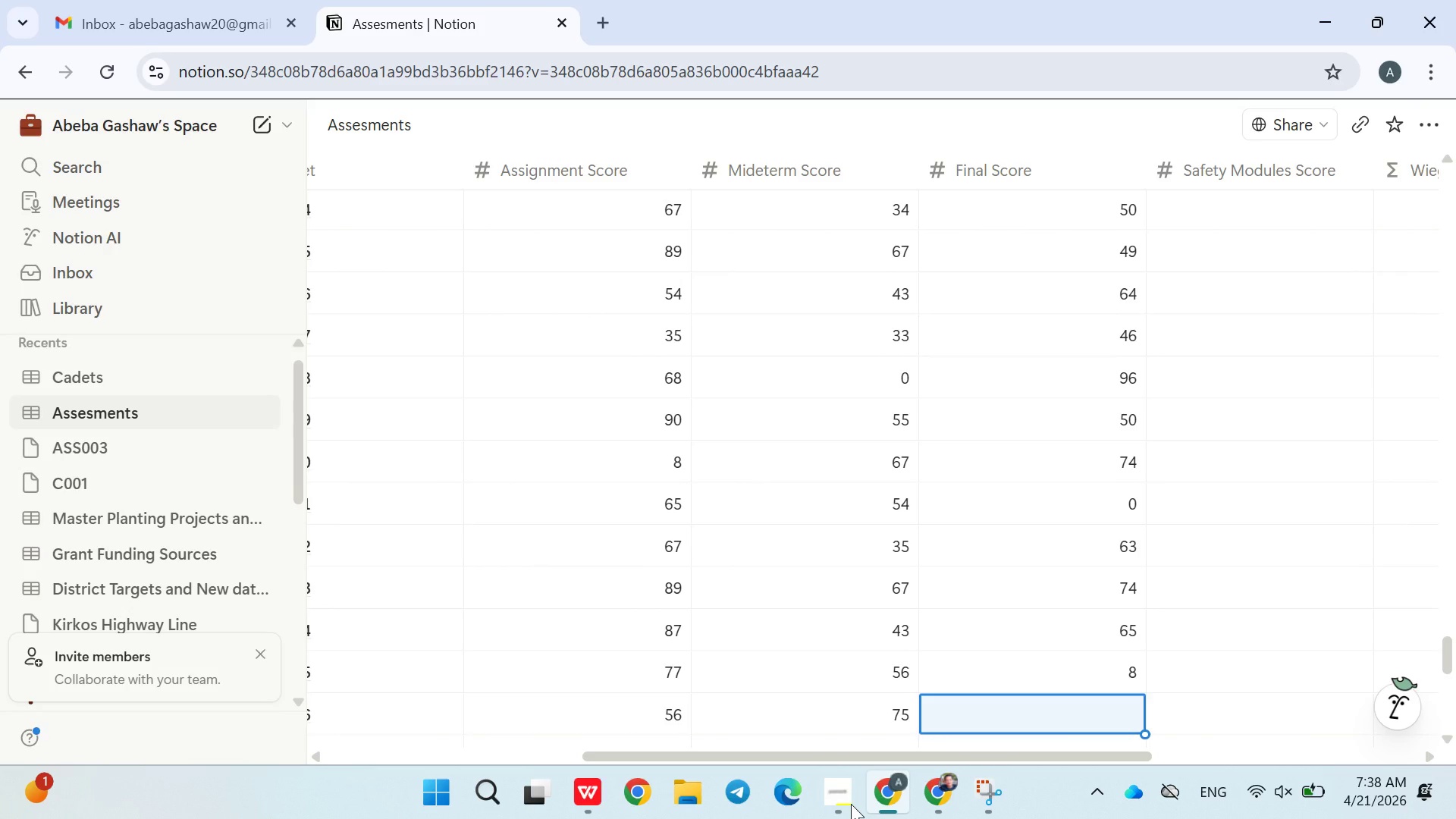 
type(89)
 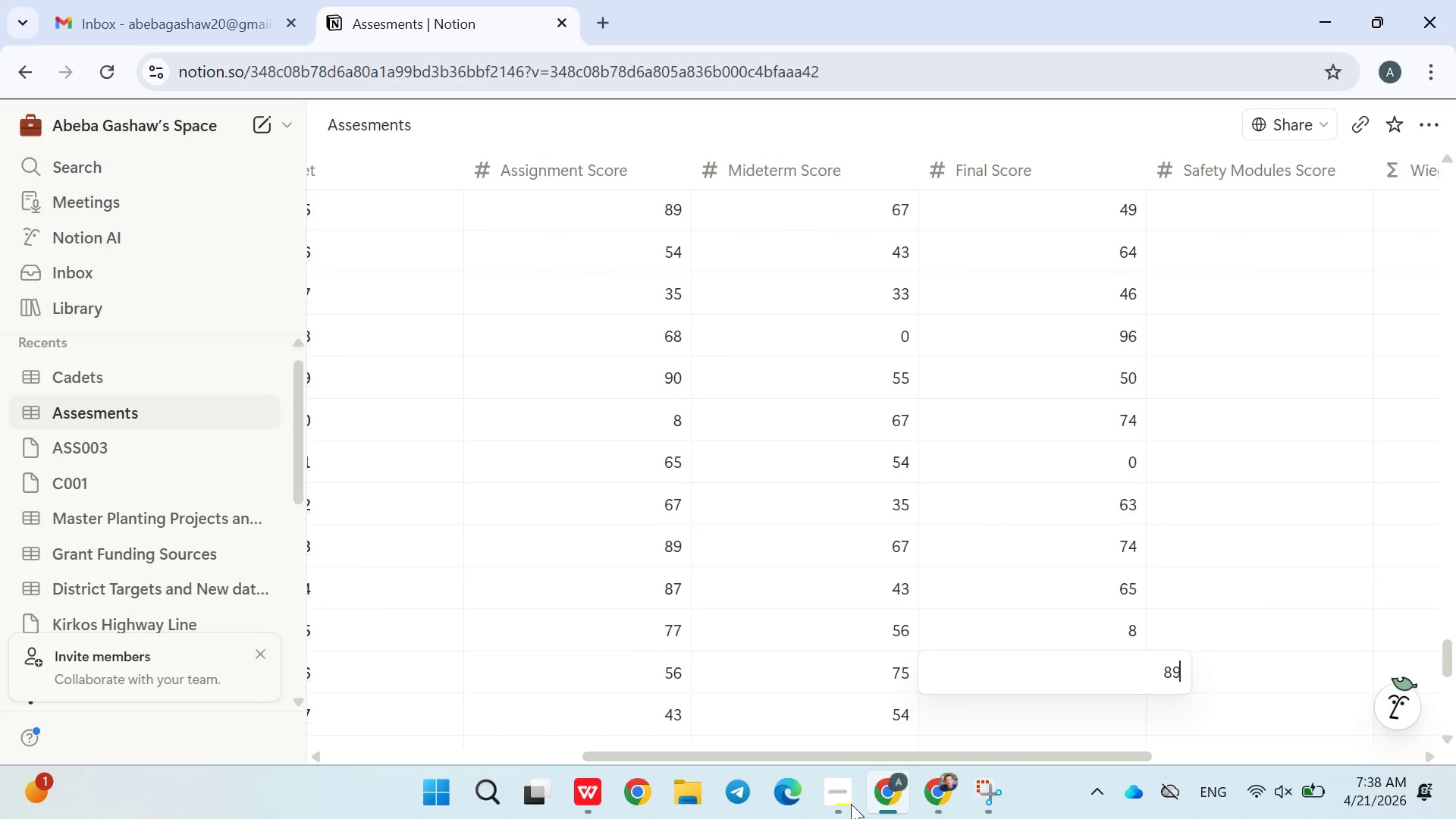 
key(Enter)
 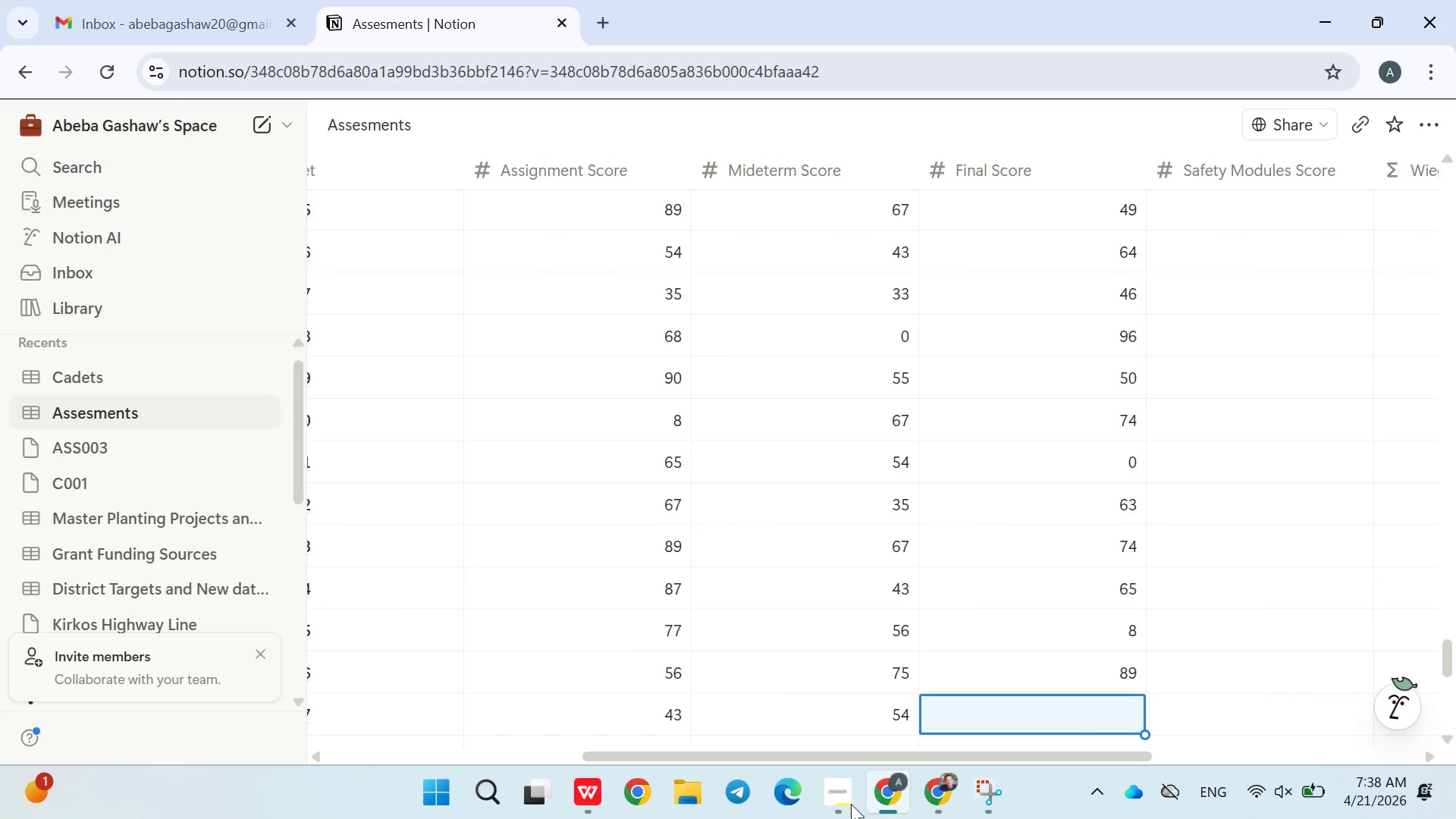 
type(349)
 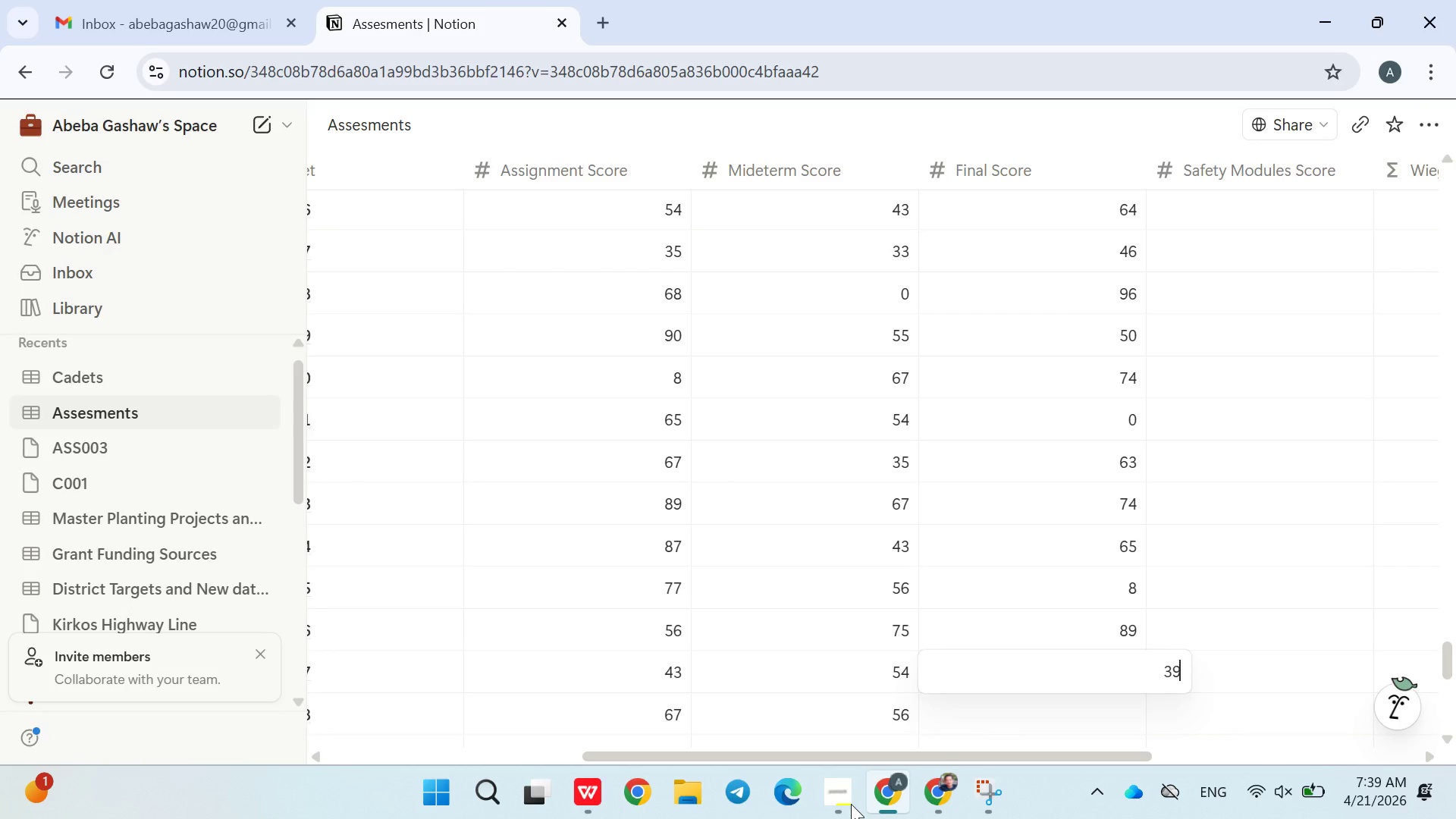 
key(Enter)
 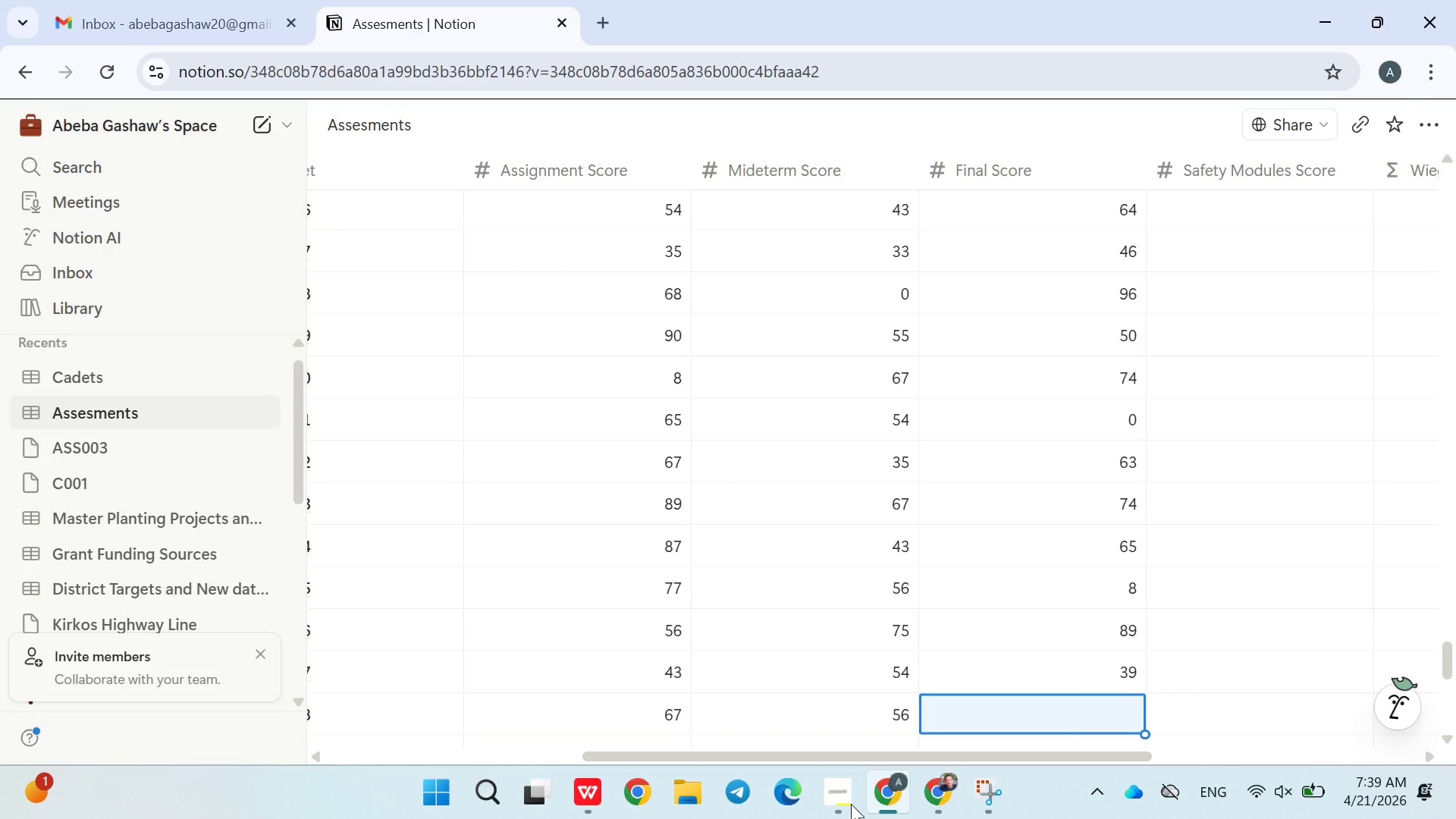 
type(64)
 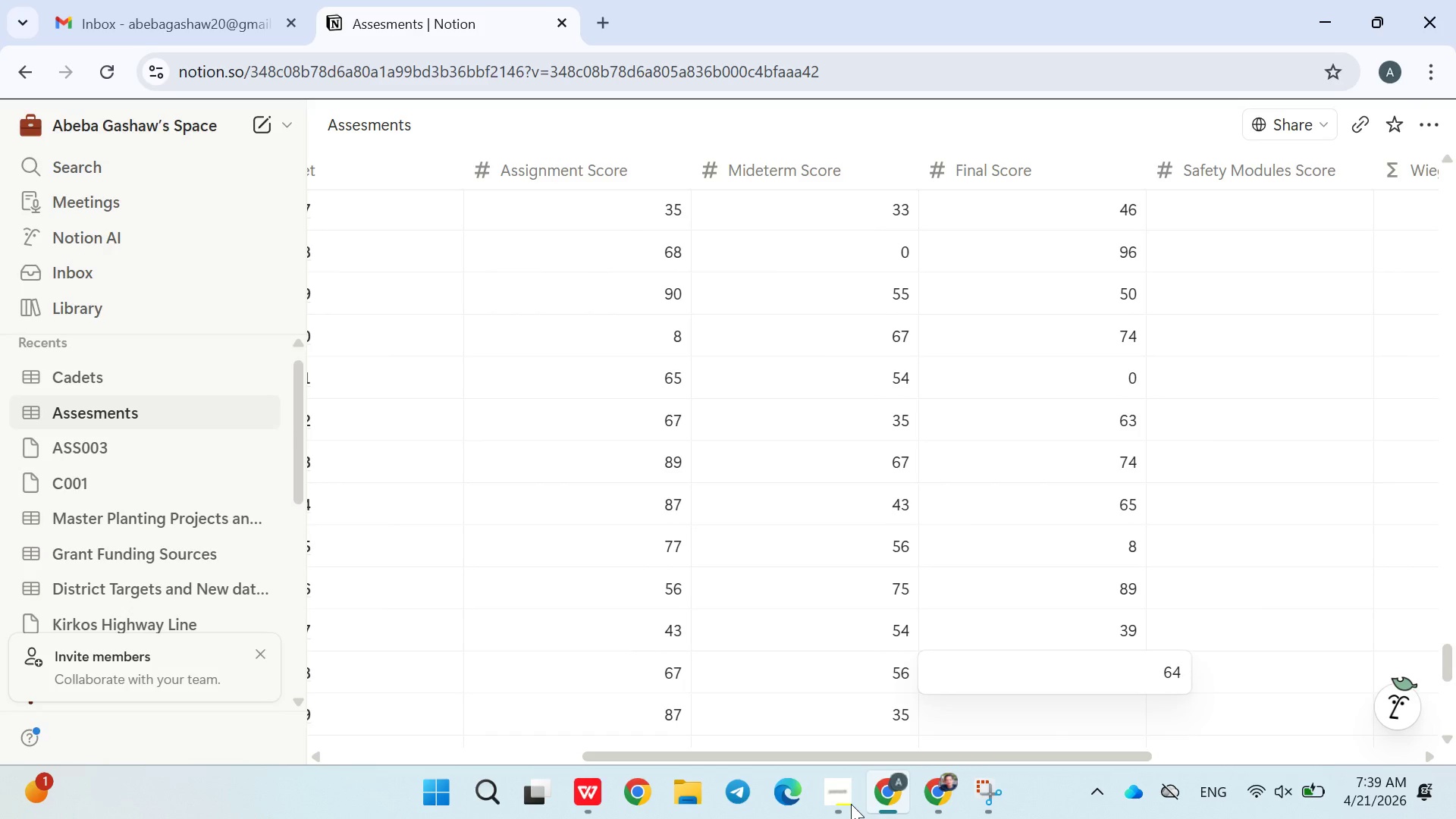 
key(Enter)
 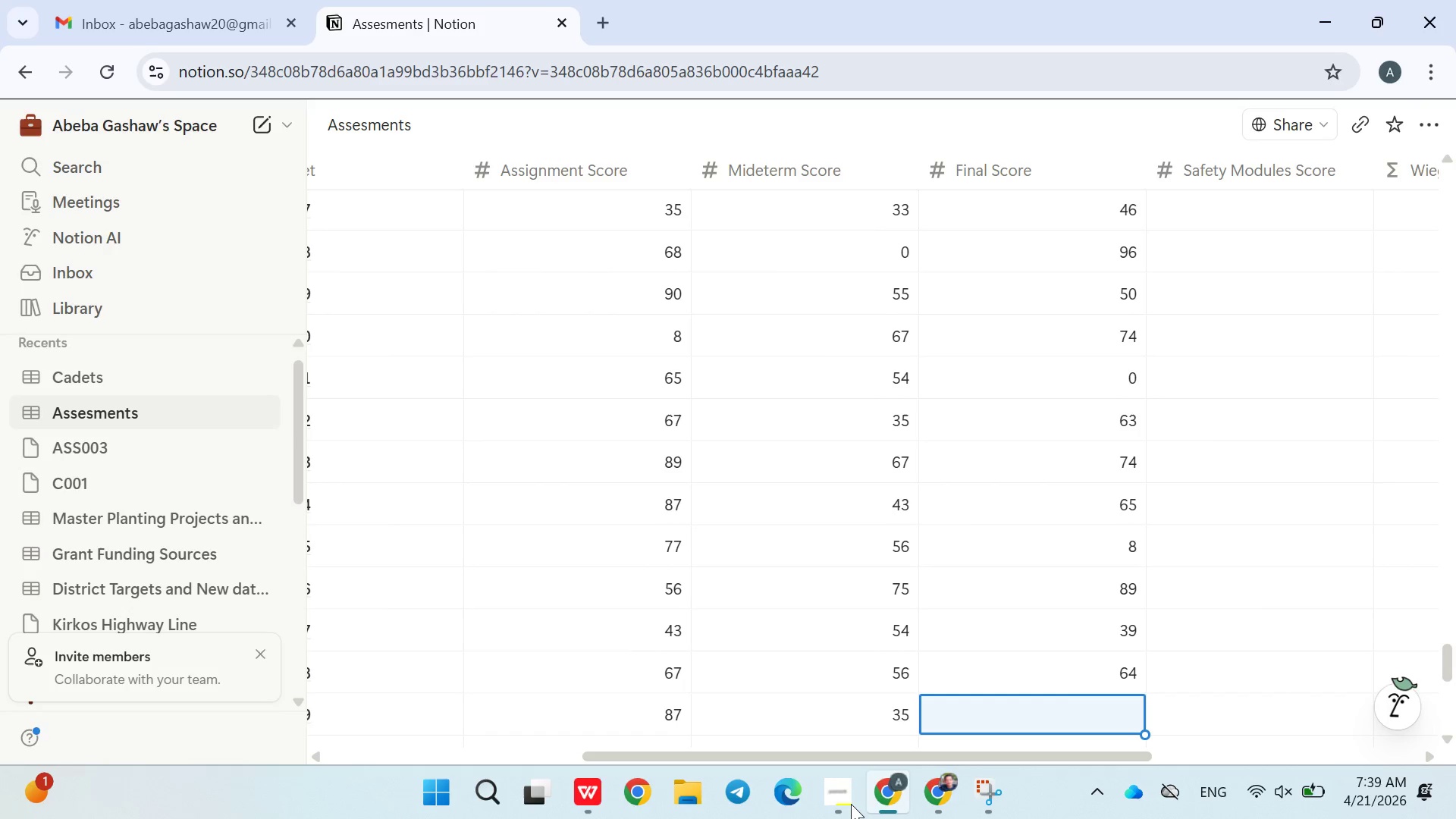 
type(34)
 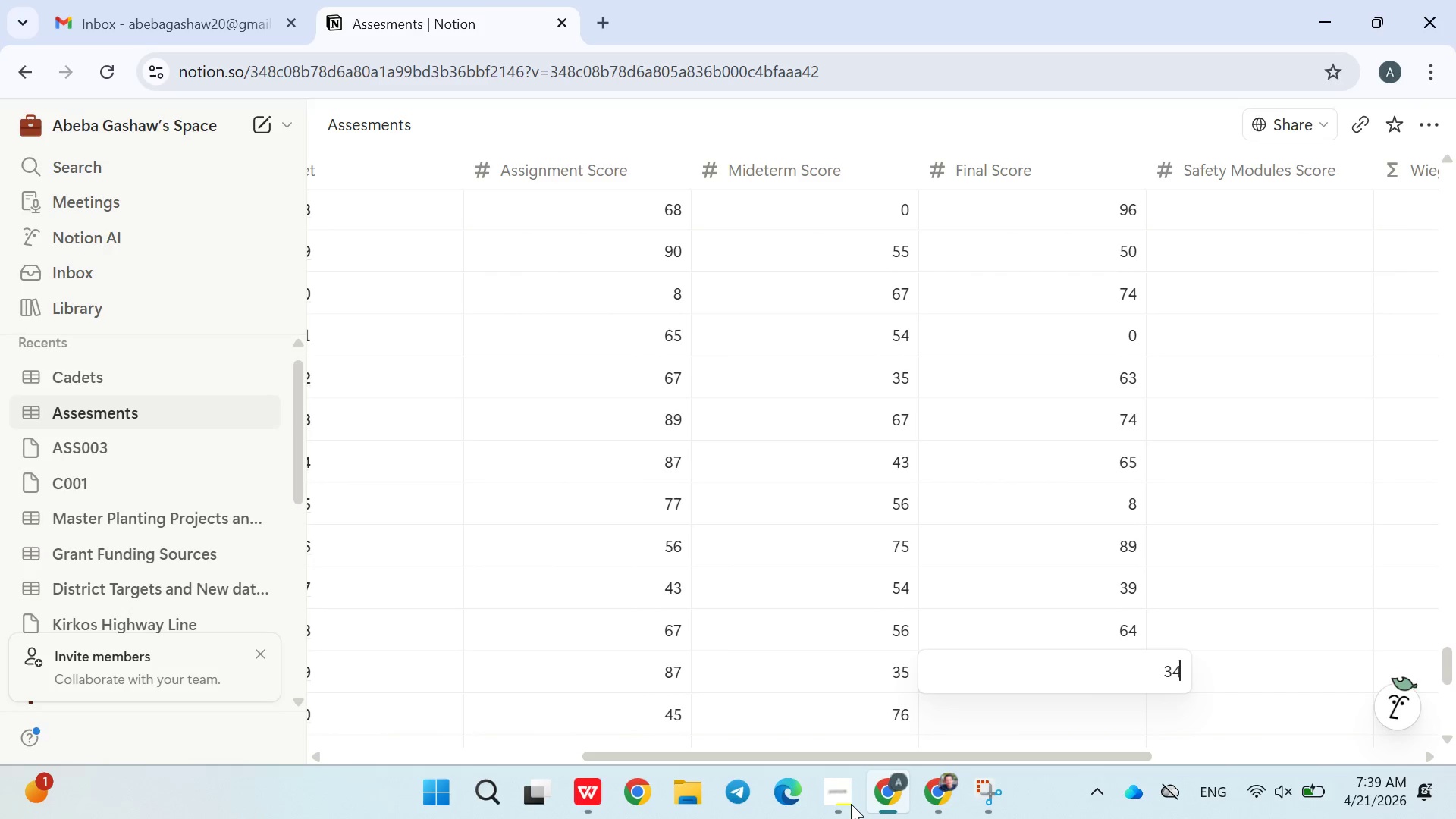 
key(Enter)
 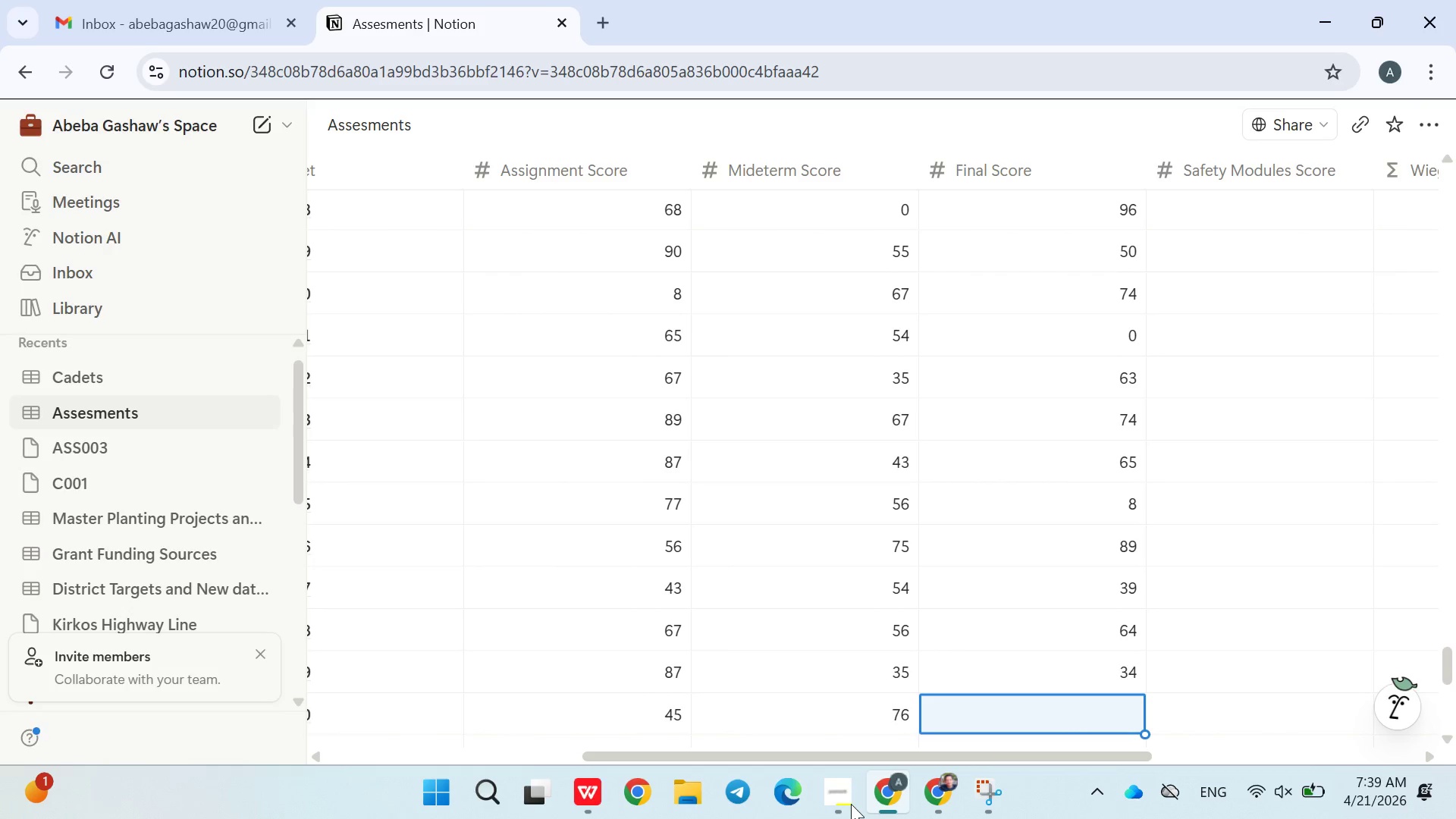 
type(56)
 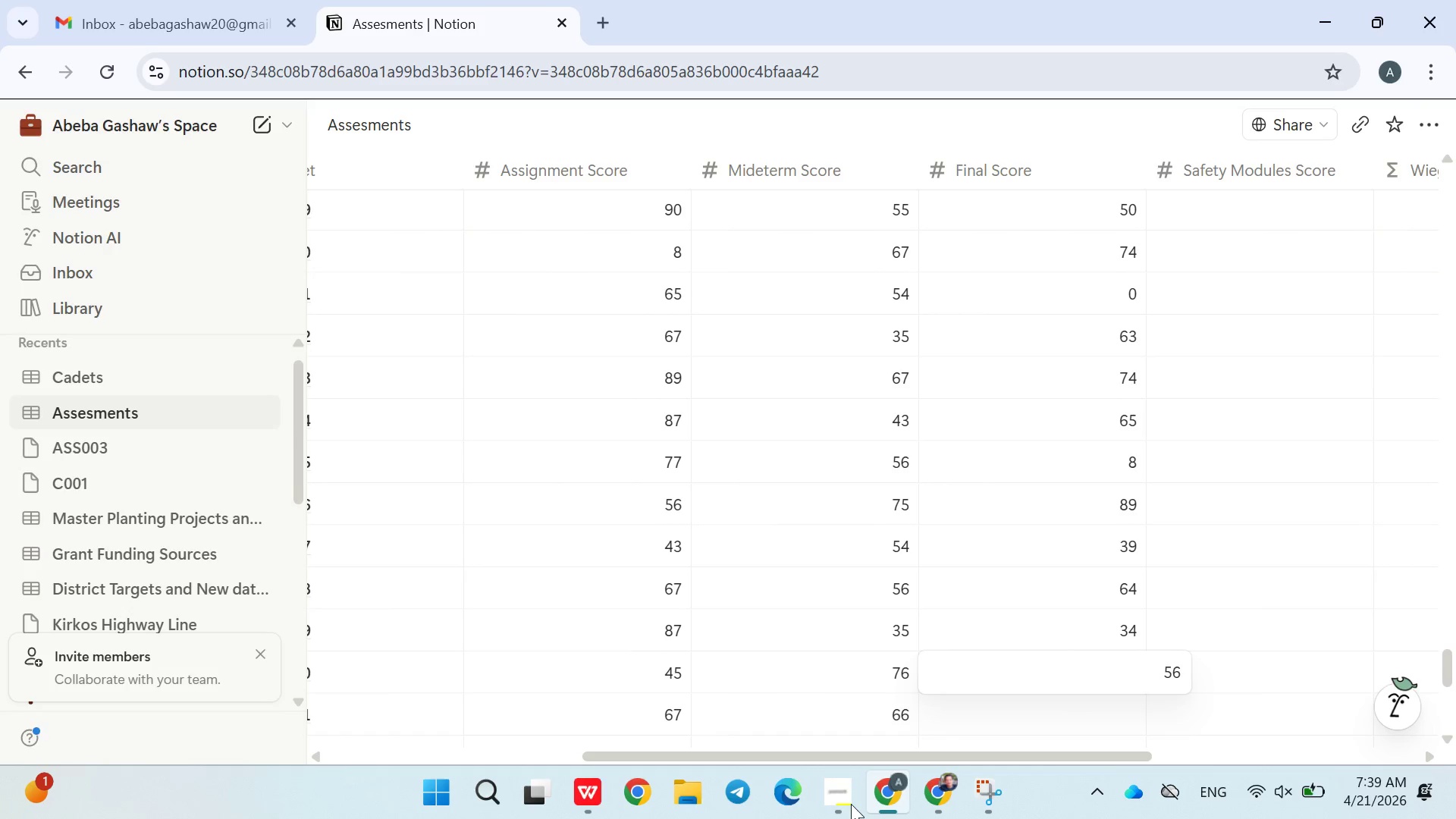 
key(Enter)
 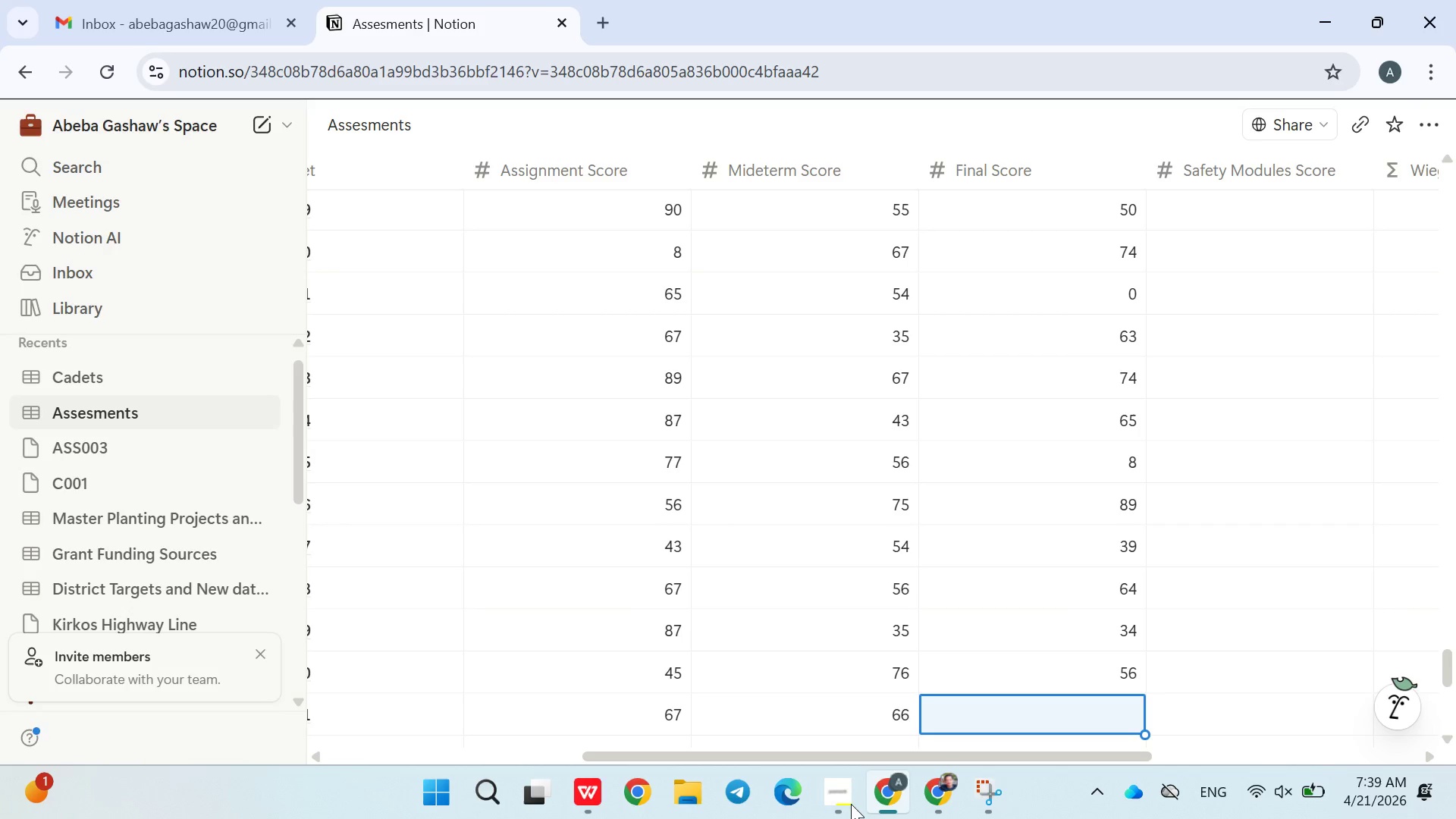 
type(89)
 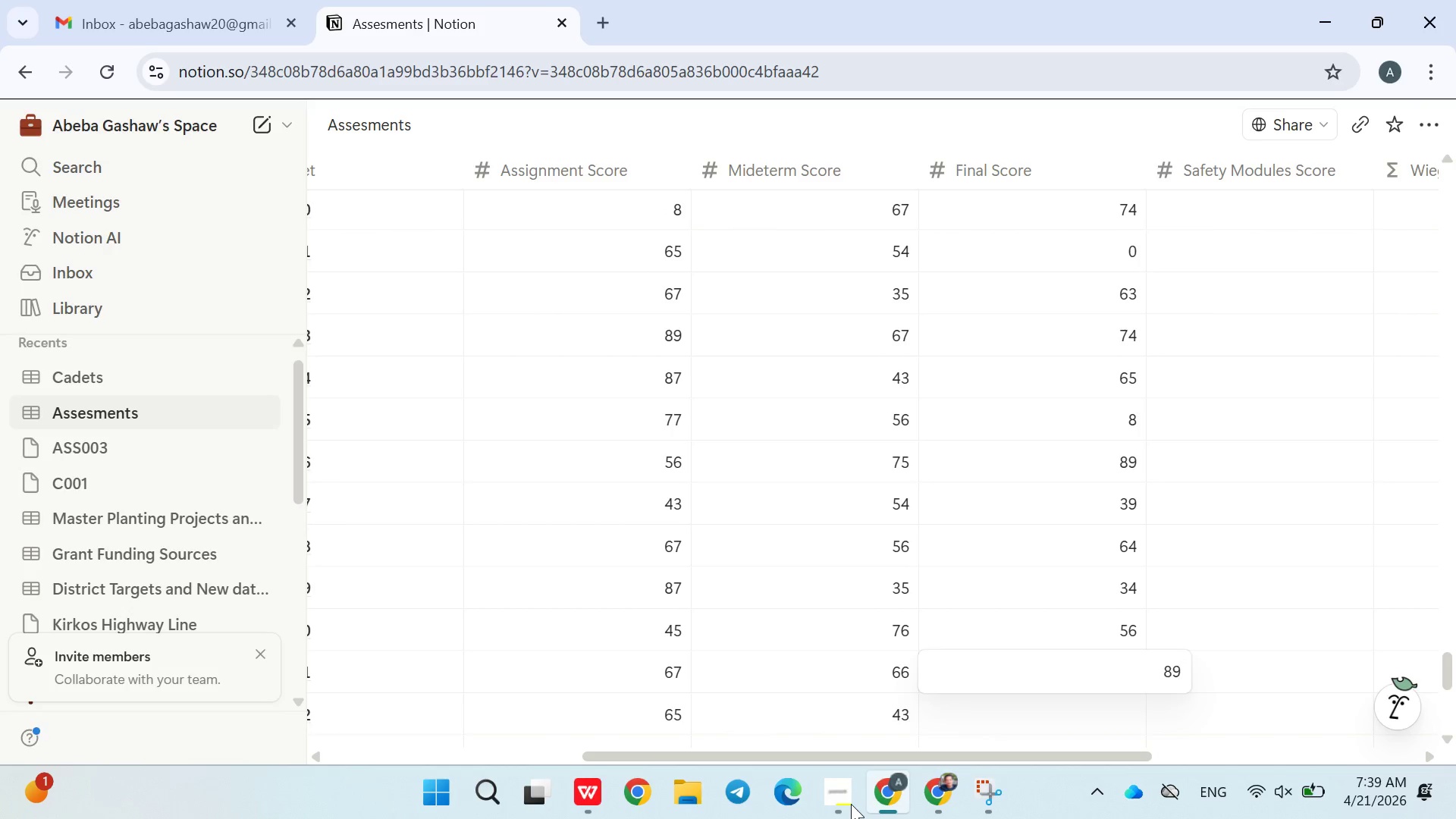 
key(Enter)
 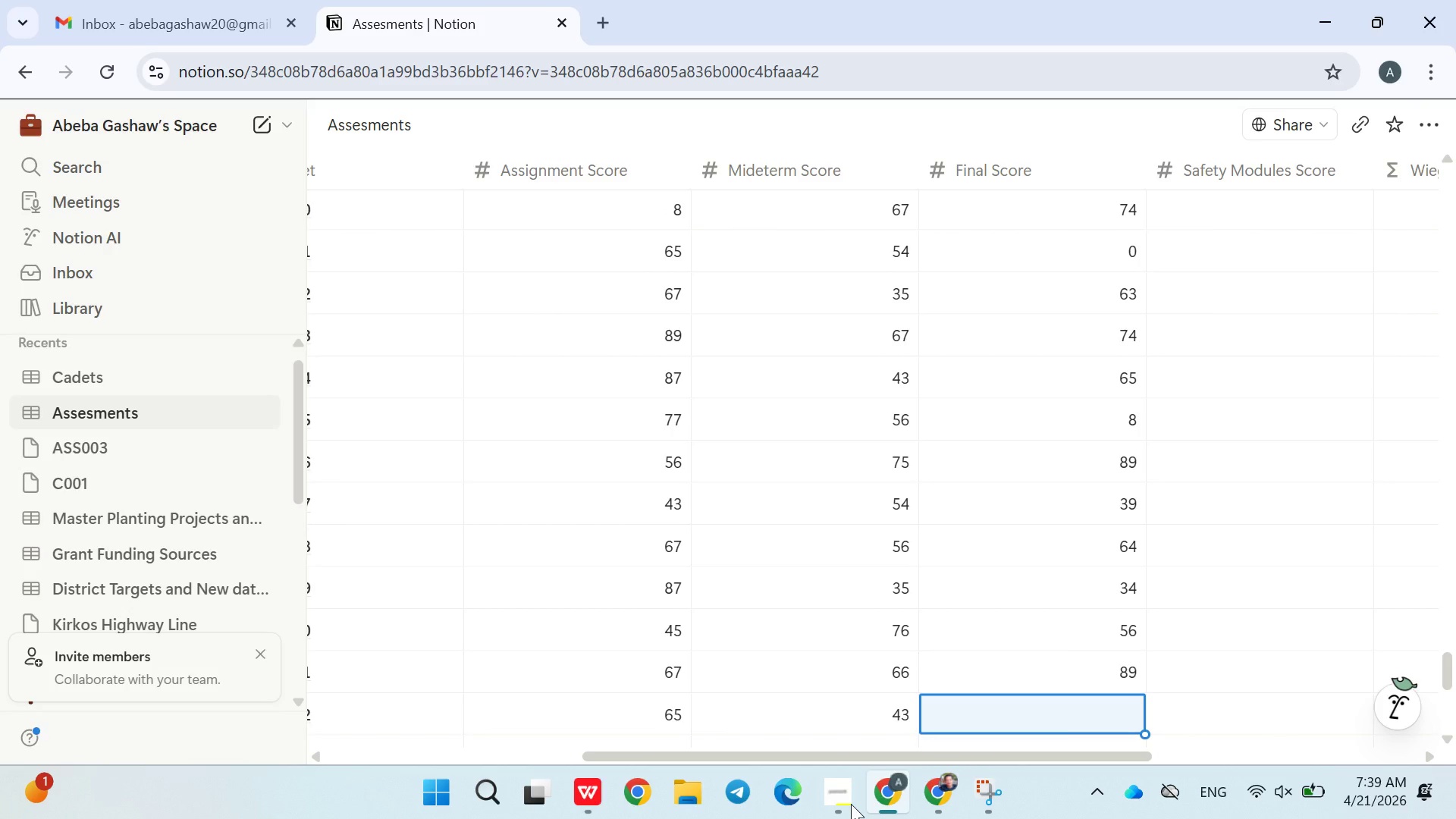 
type(65)
 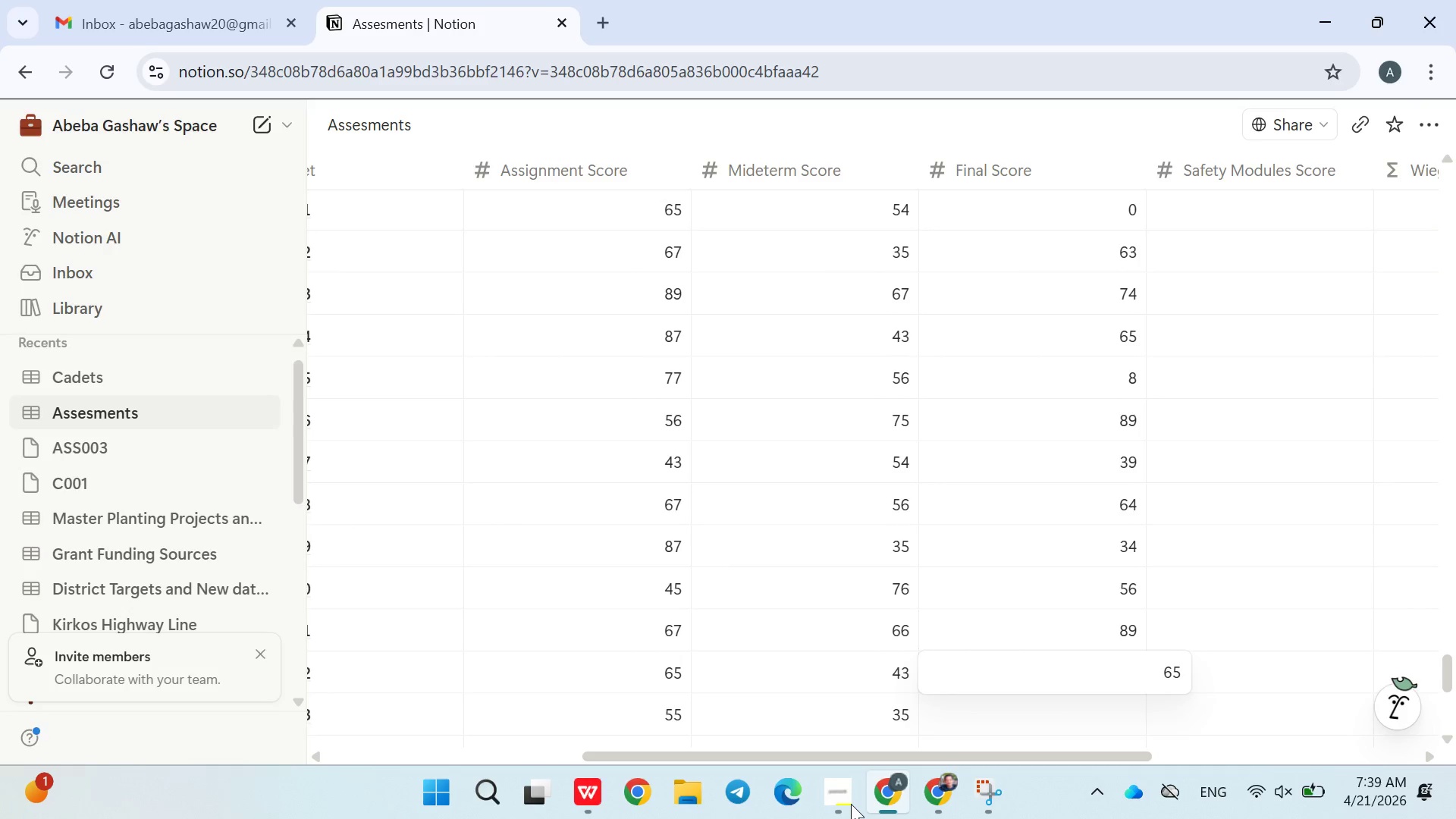 
key(Enter)
 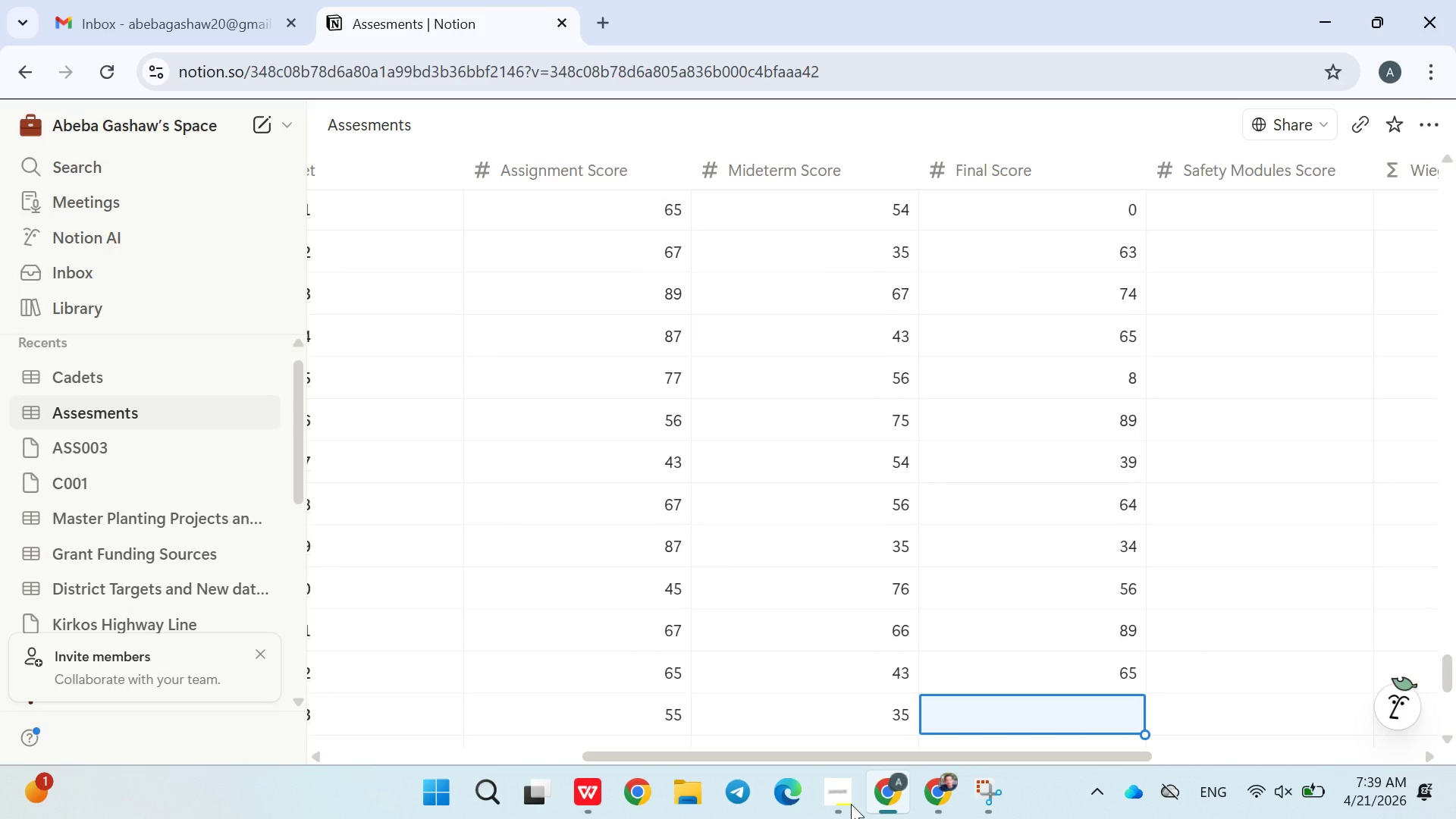 
type(45)
 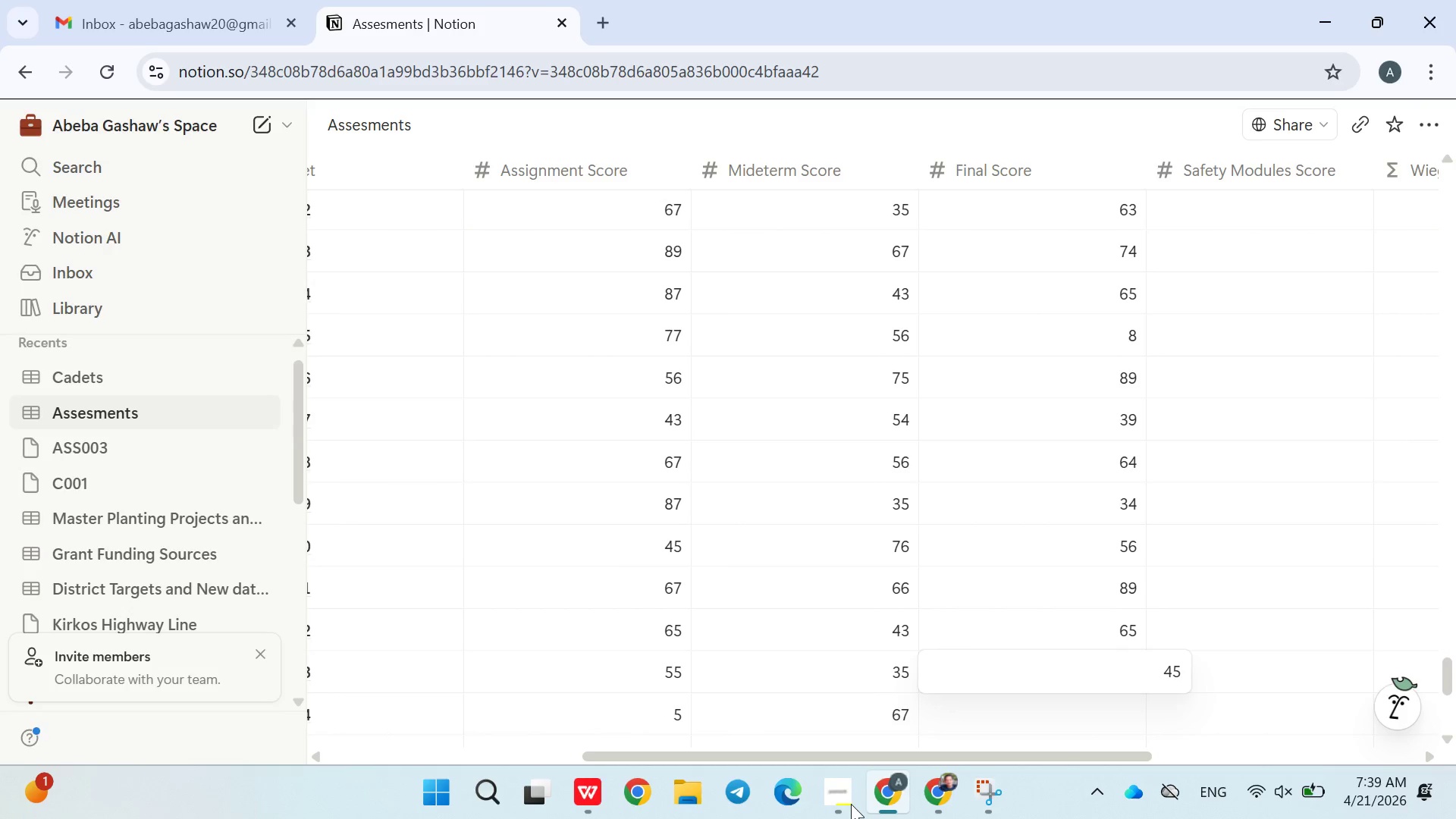 
key(Enter)
 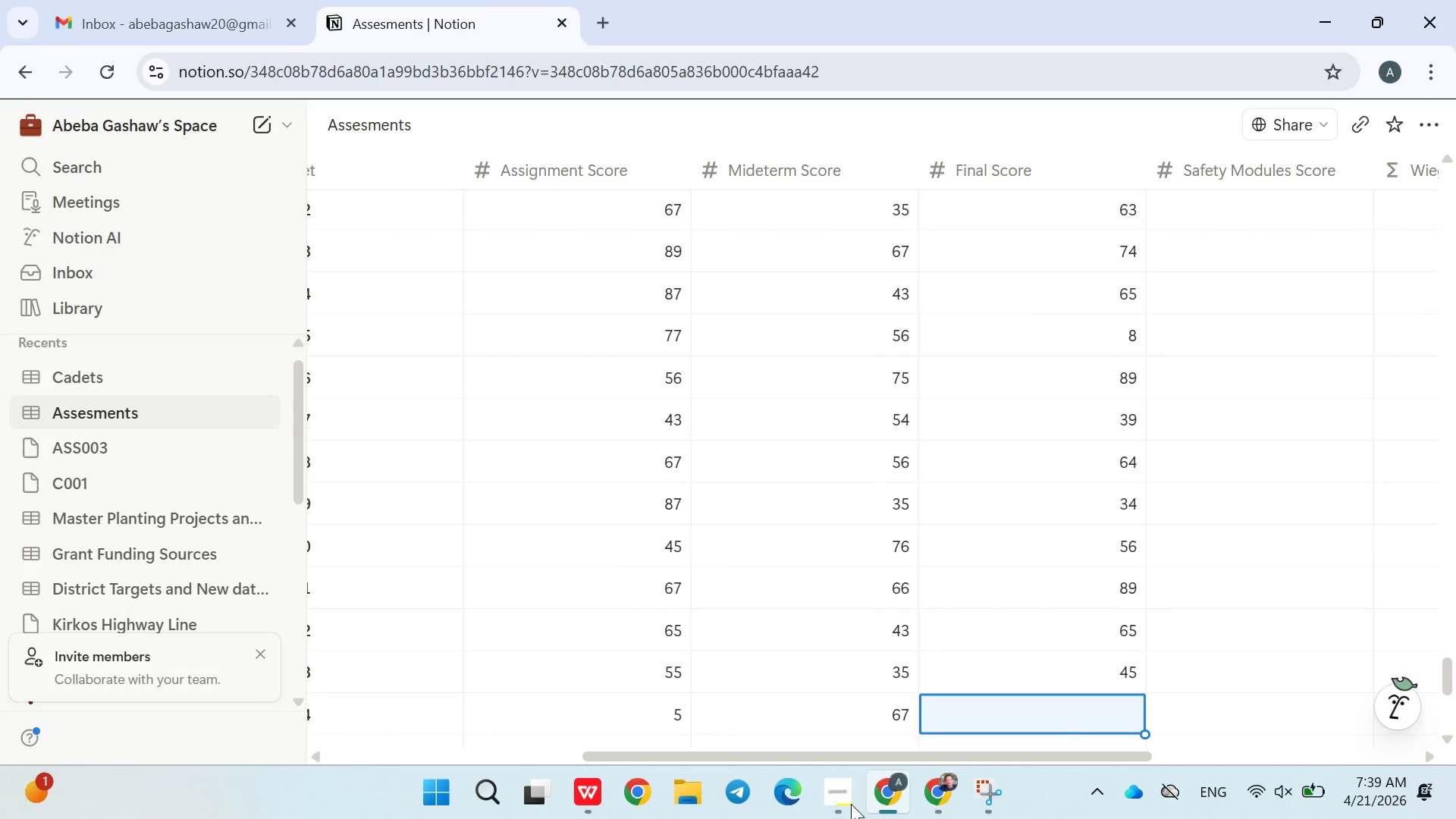 
type(34)
 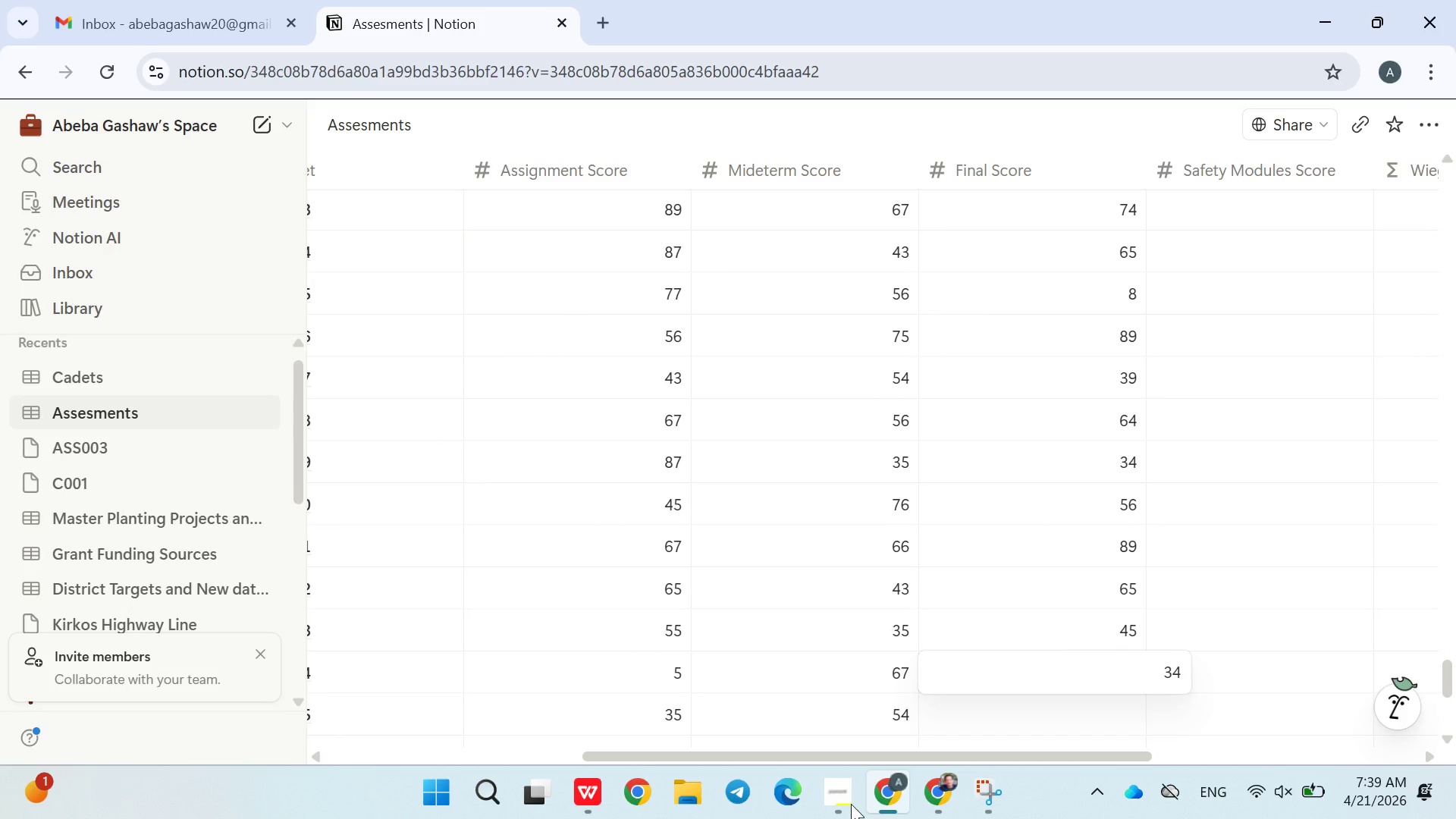 
key(Enter)
 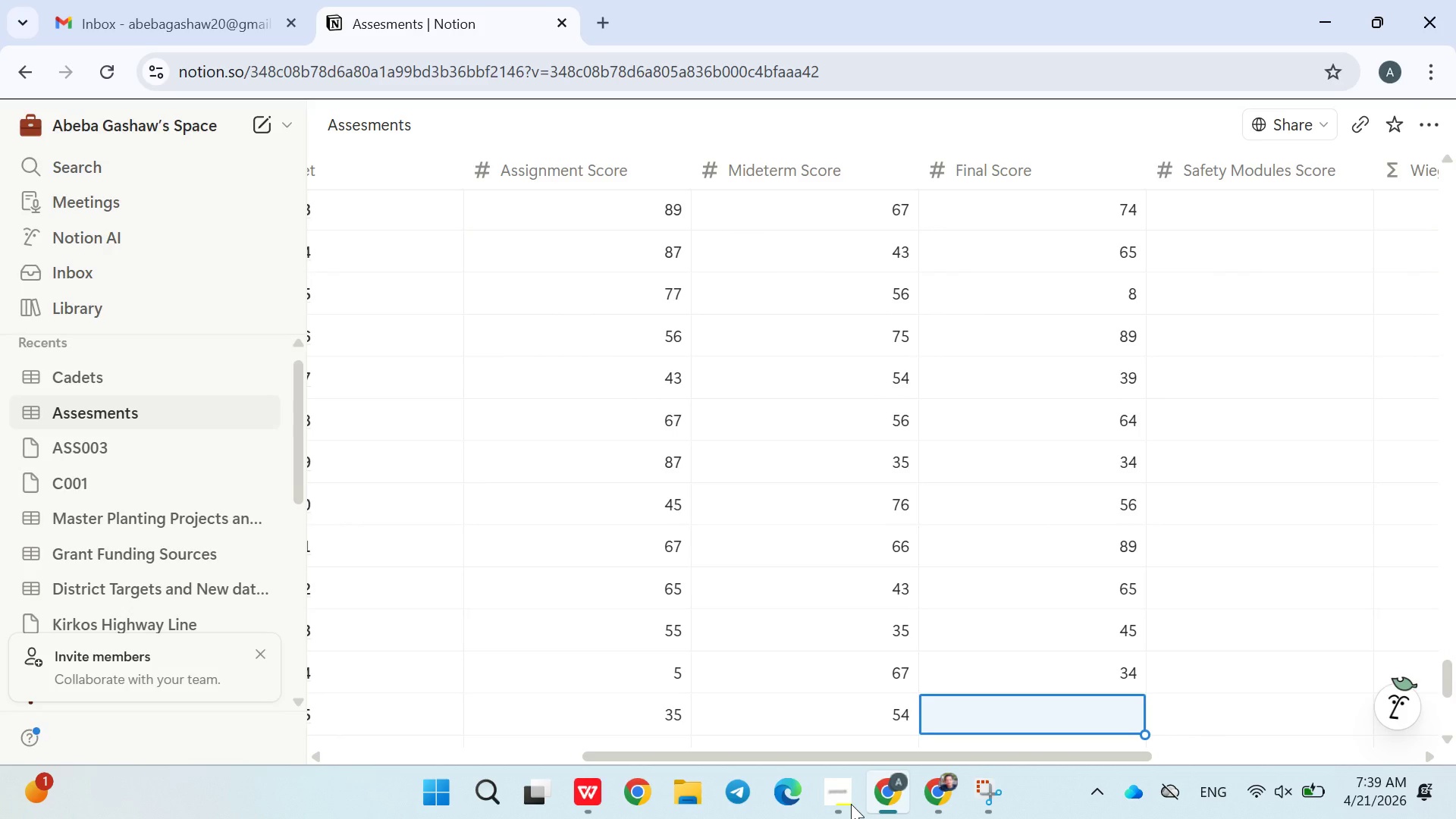 
type(42)
 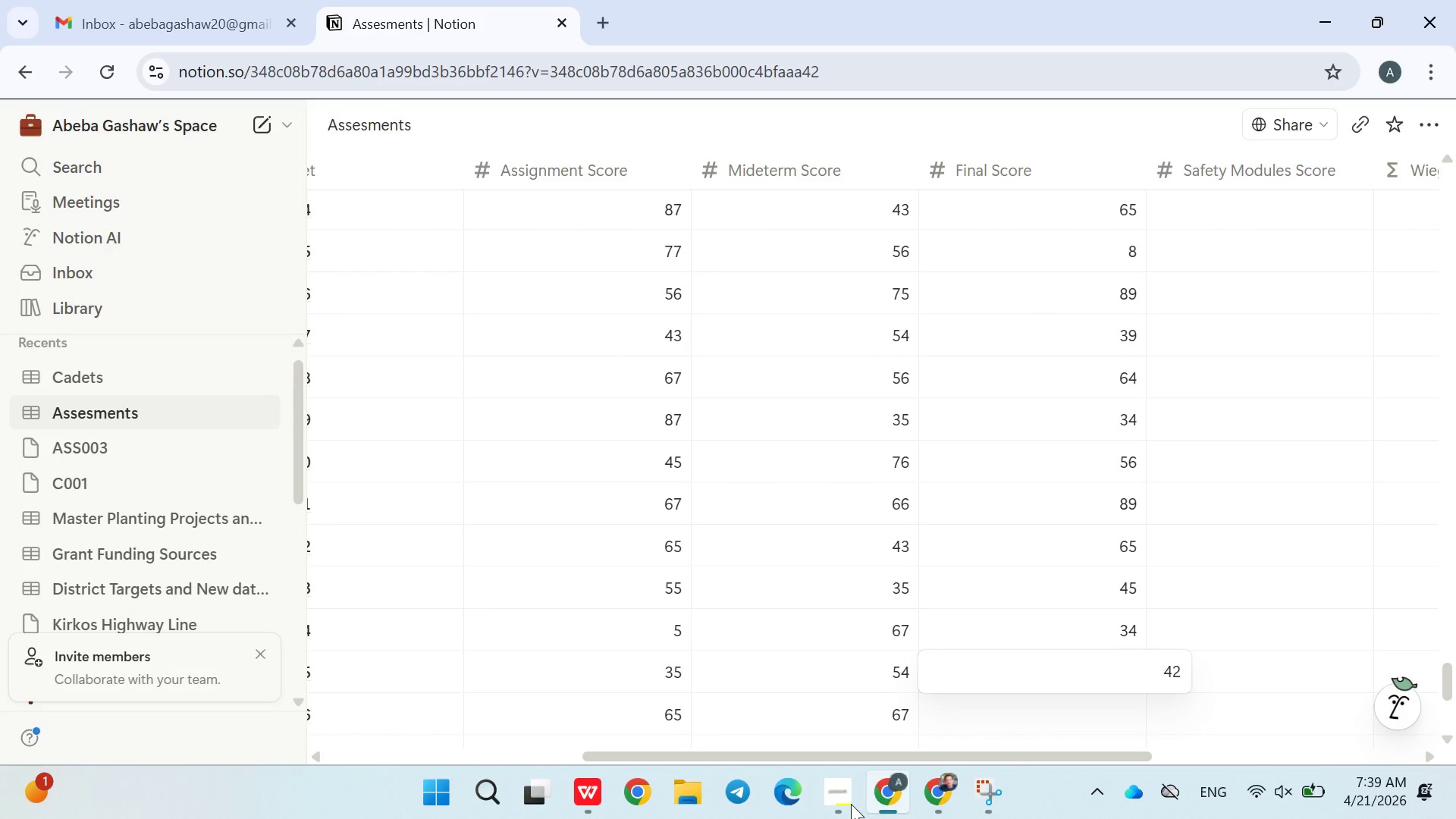 
key(Enter)
 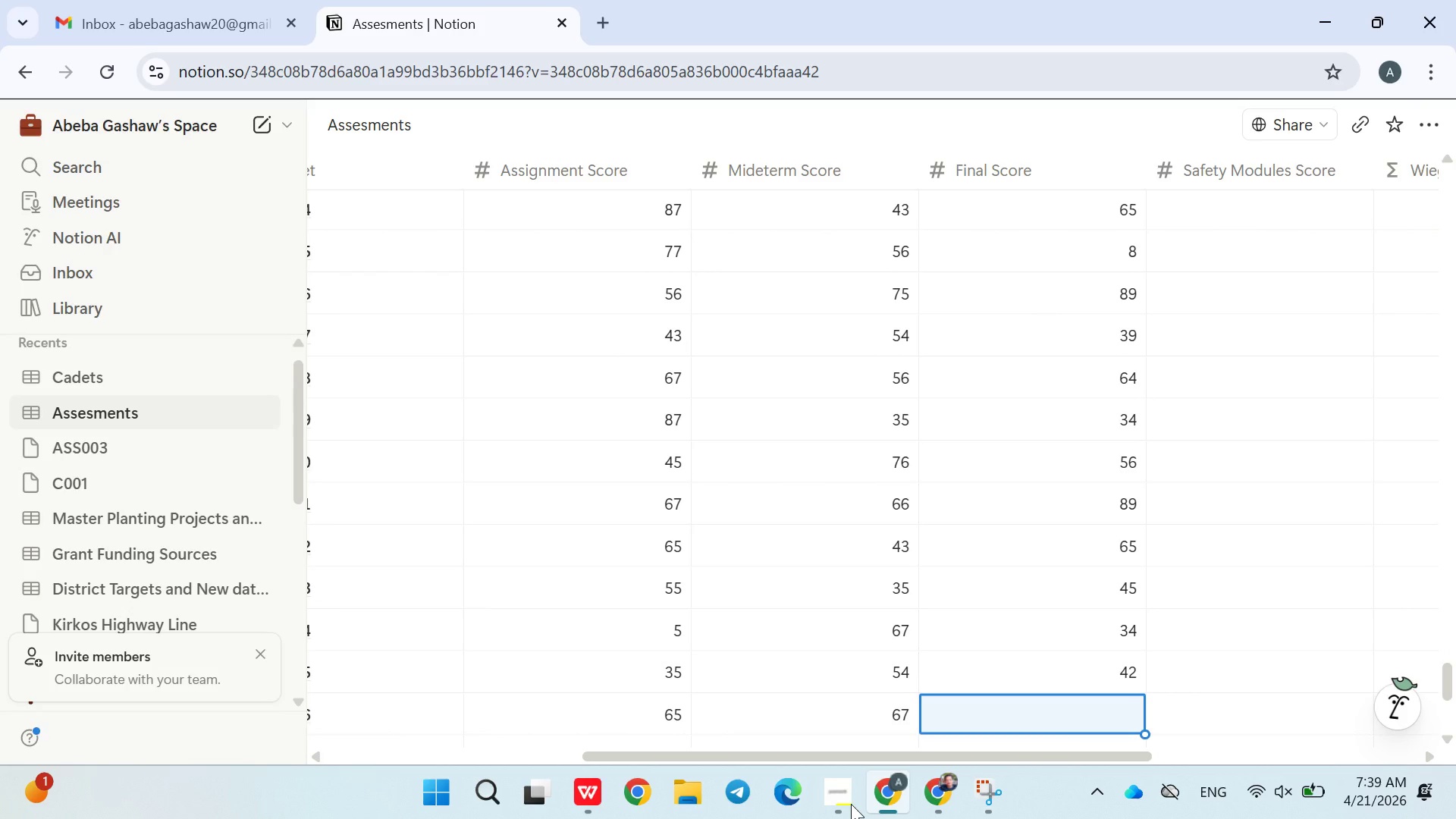 
type(87)
 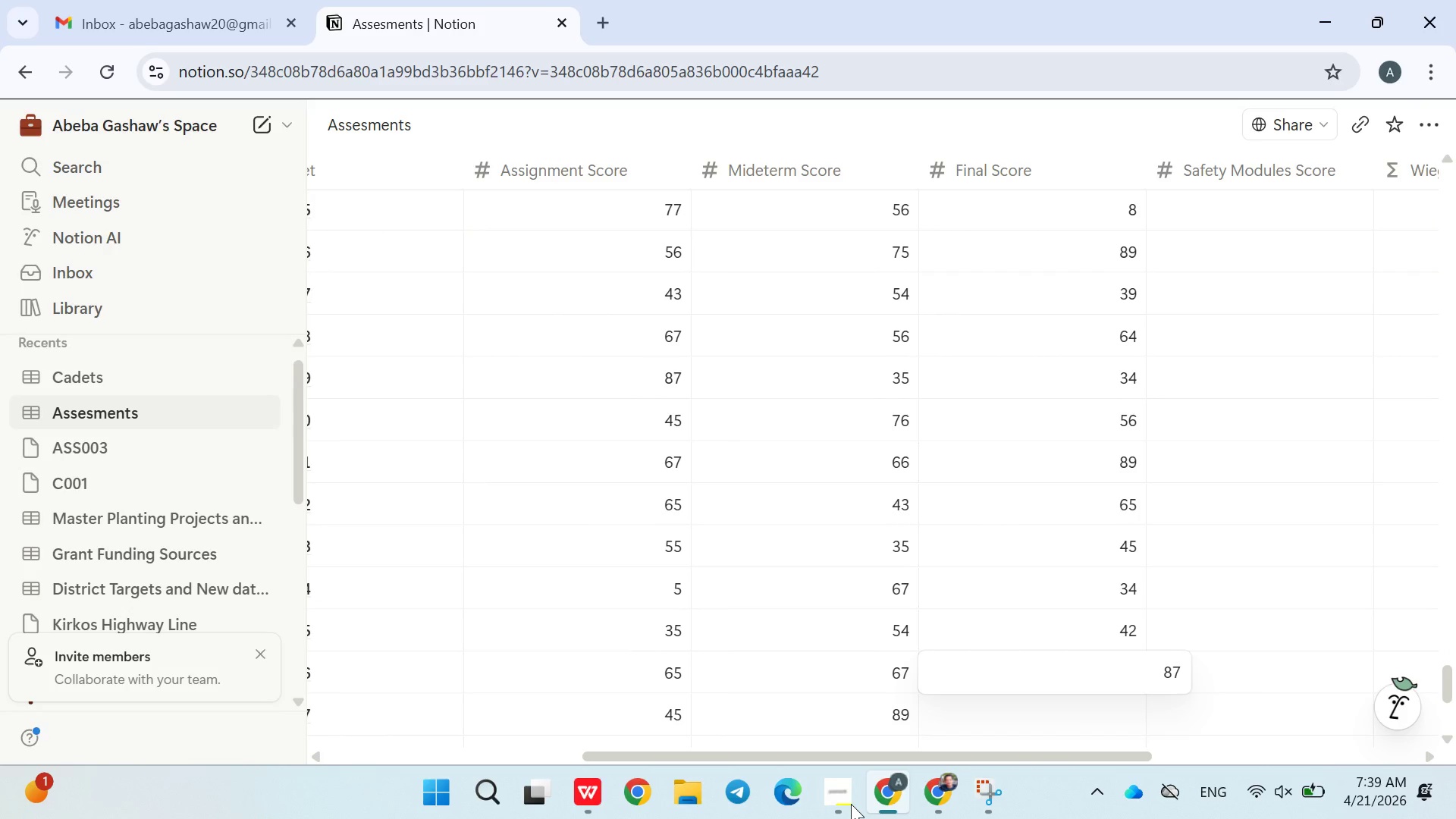 
key(Enter)
 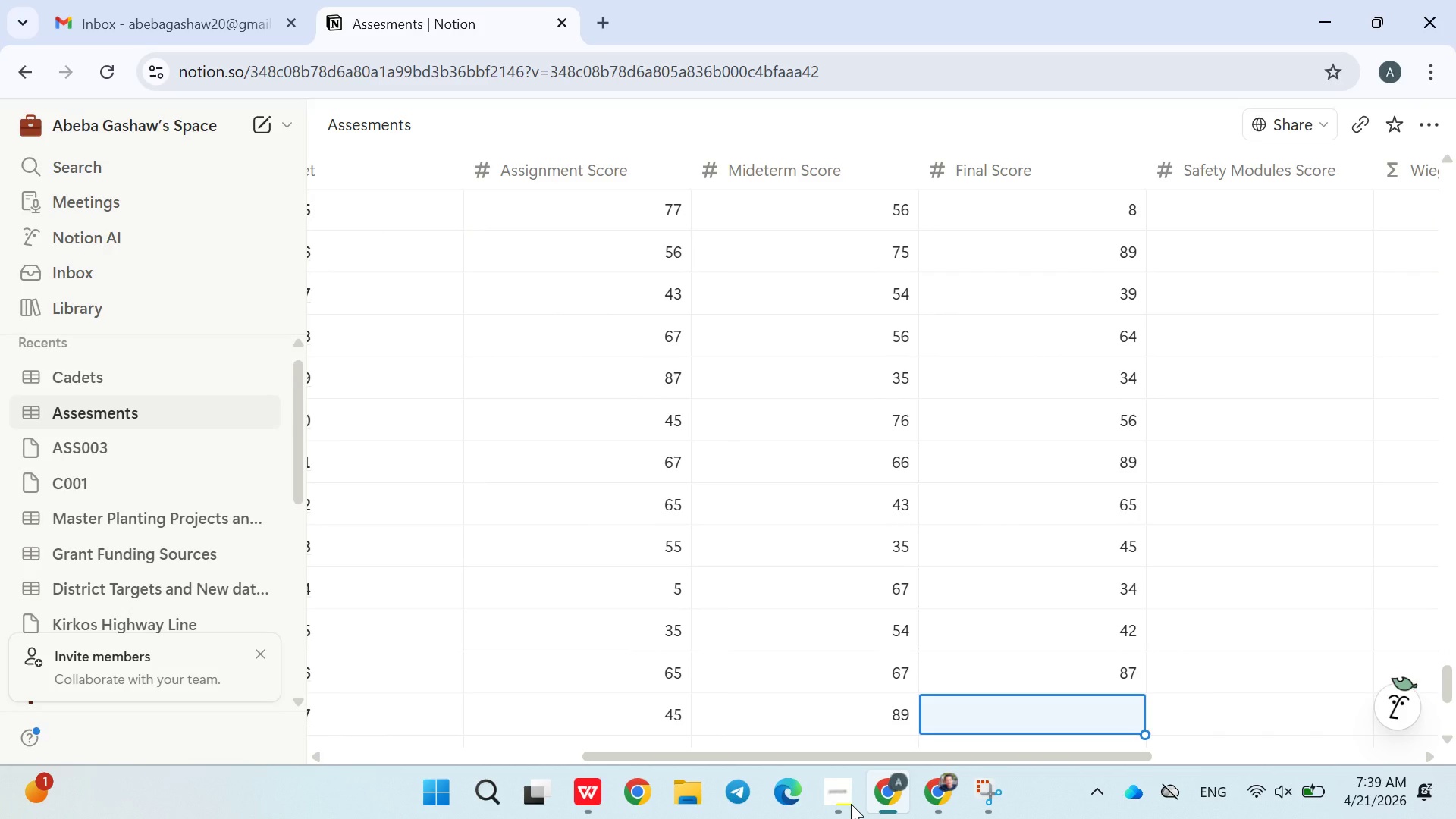 
type(65)
 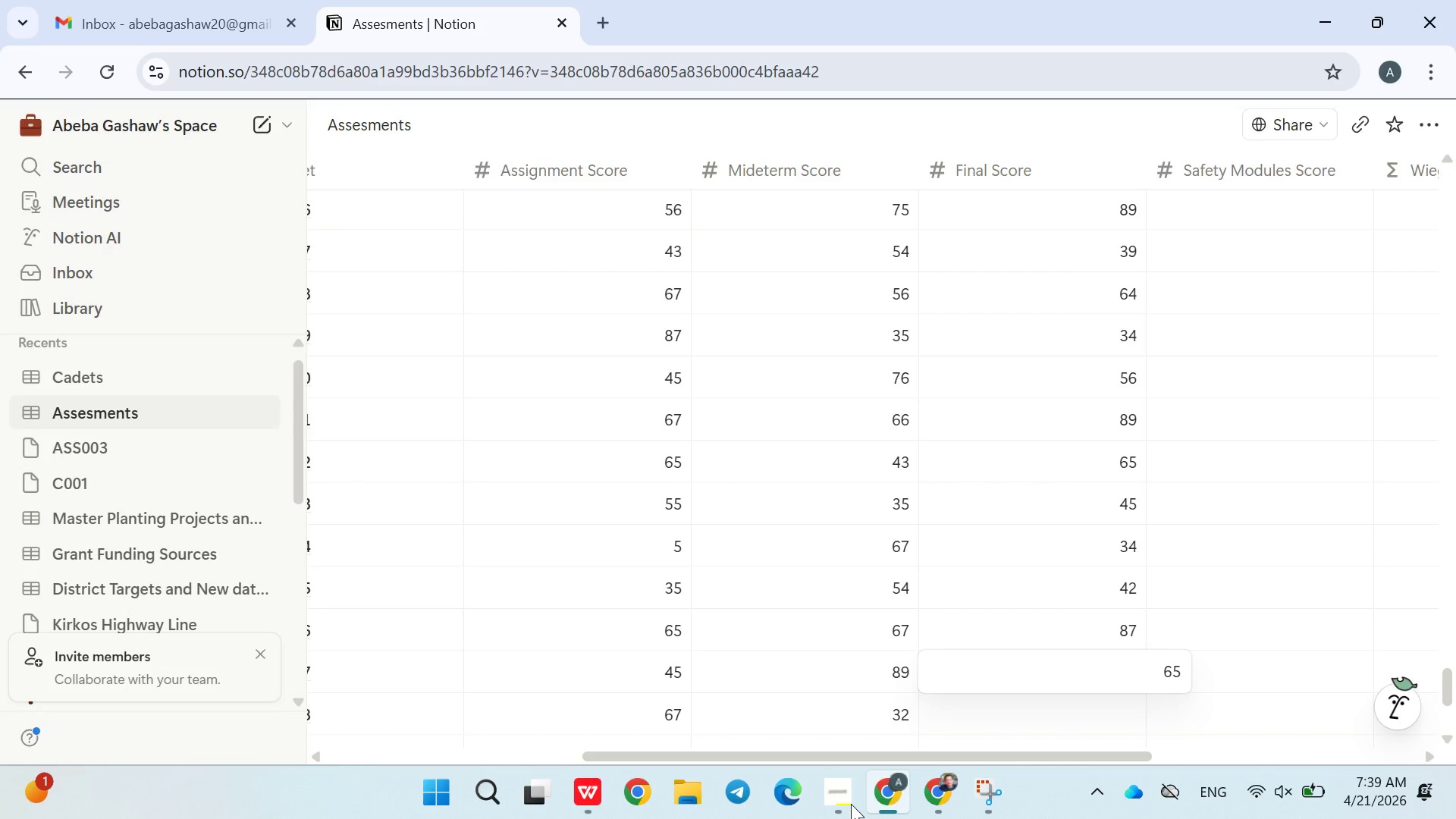 
key(Enter)
 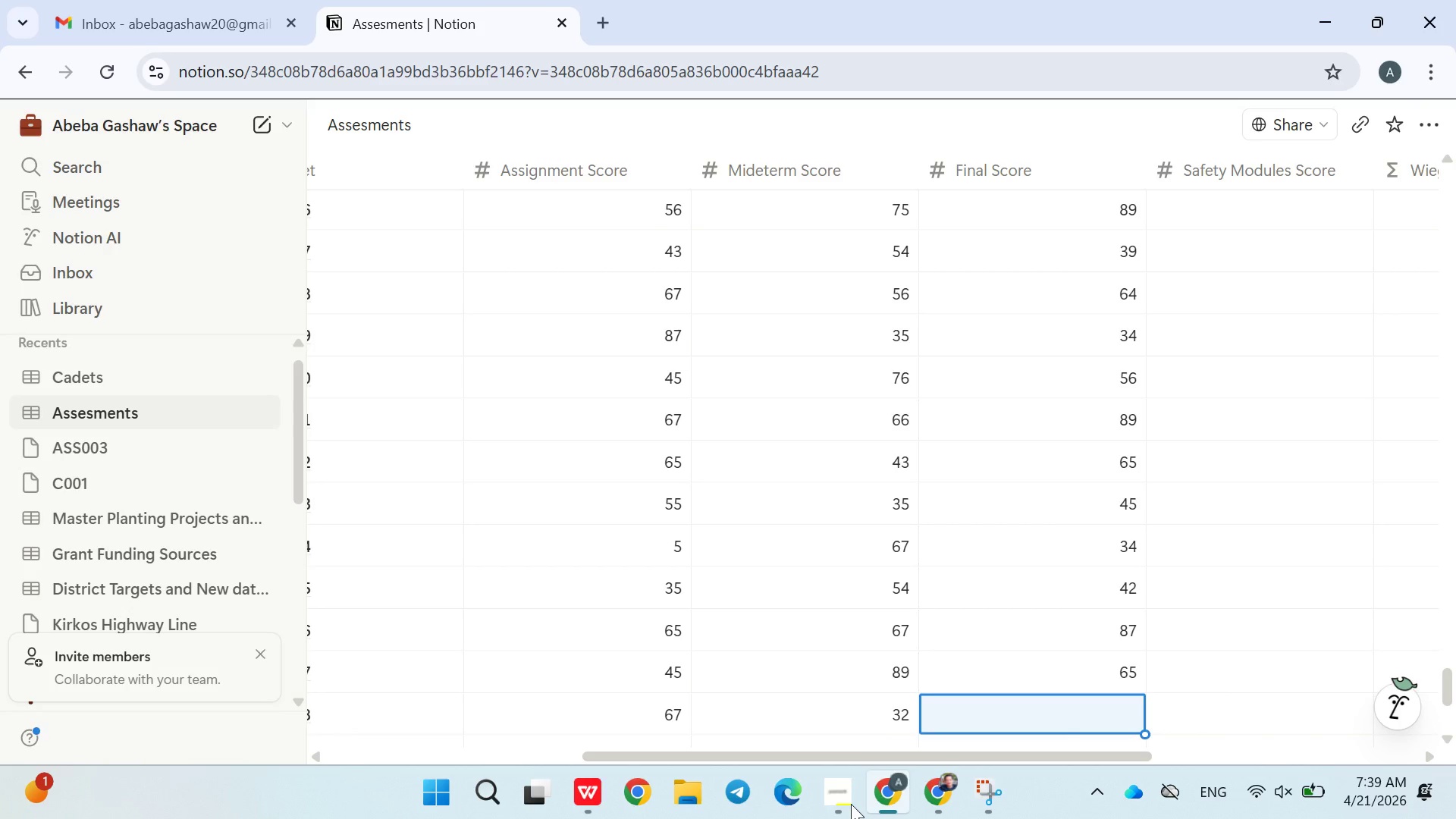 
type(43)
 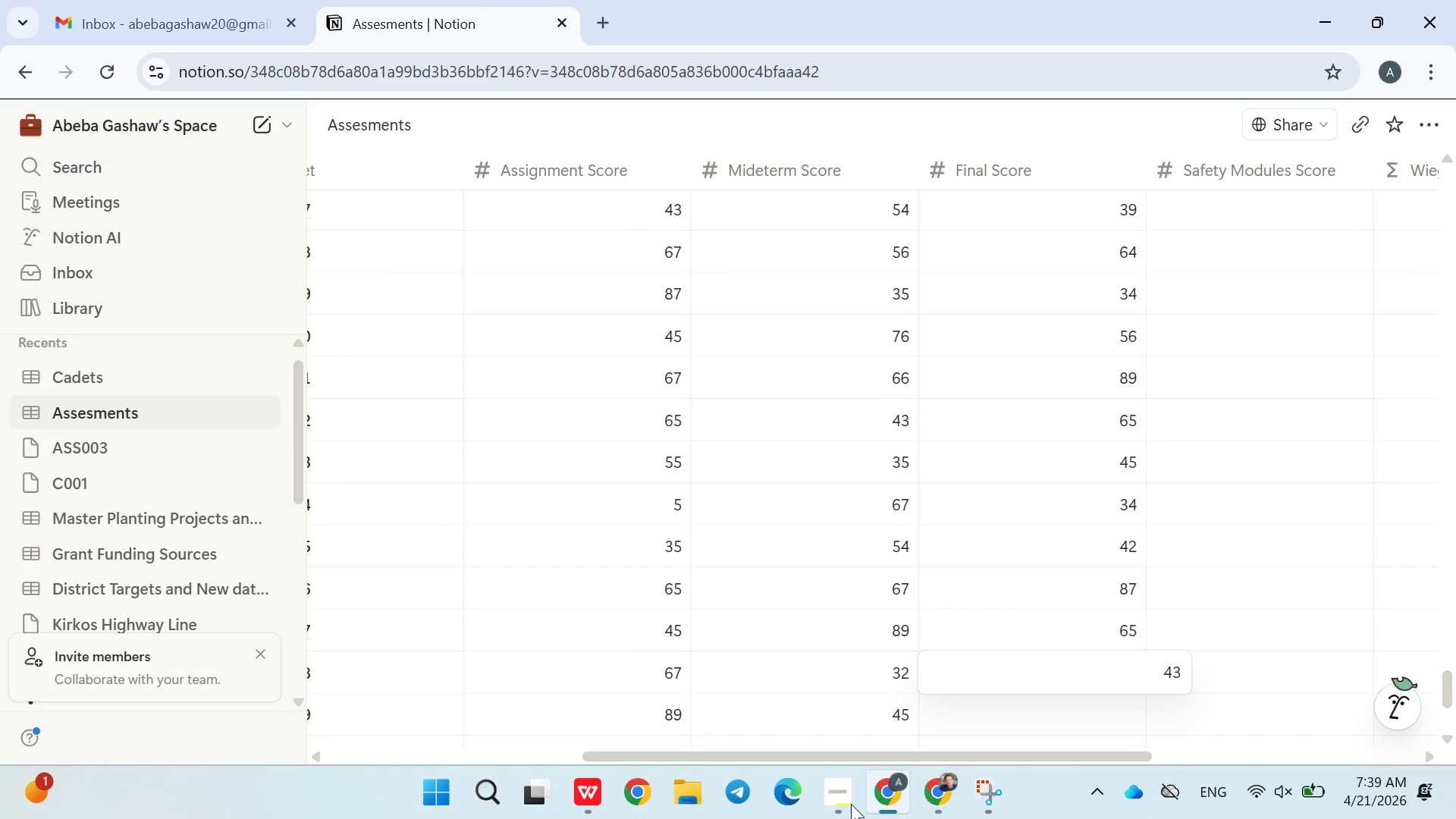 
key(Enter)
 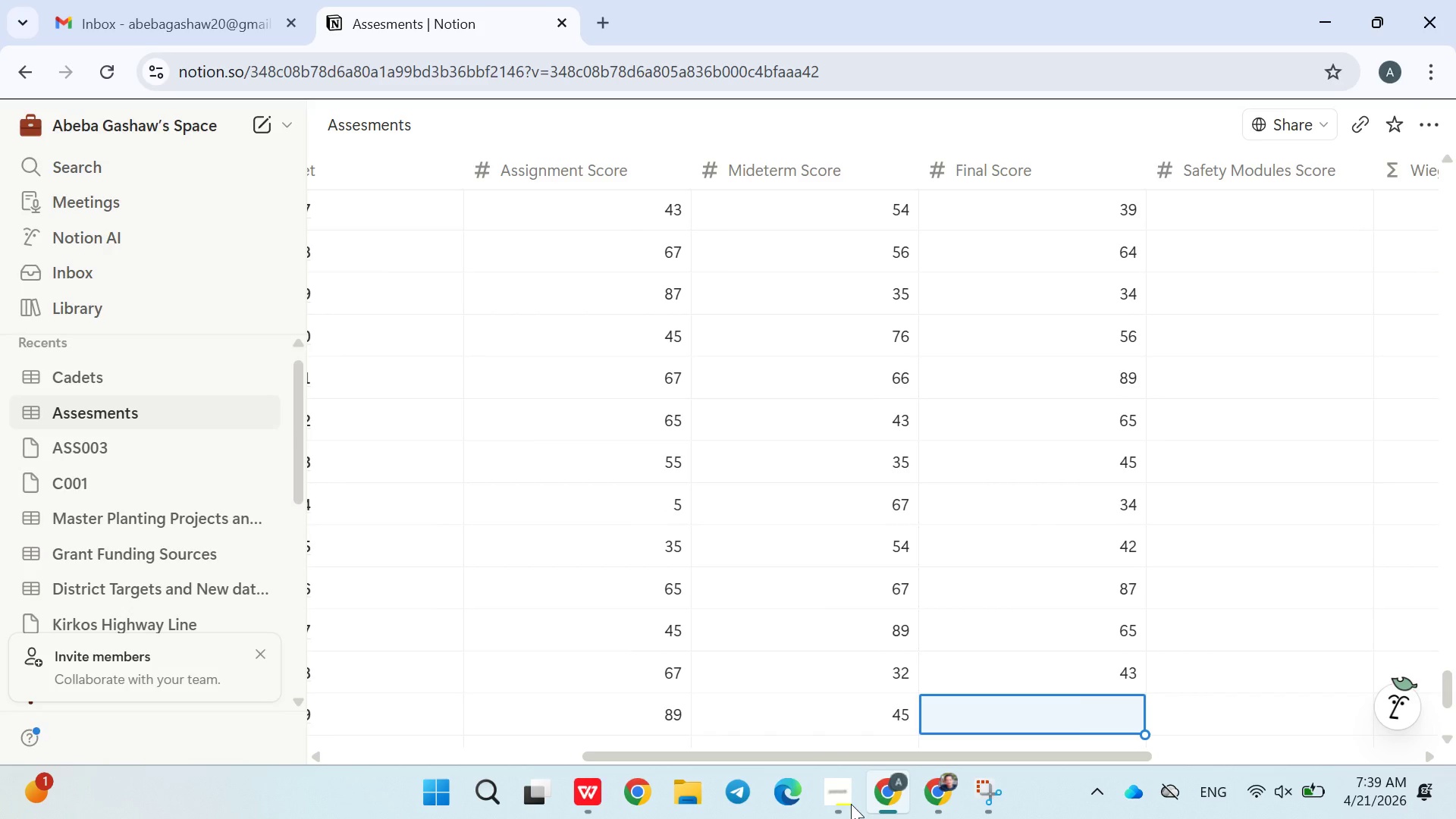 
type(37)
 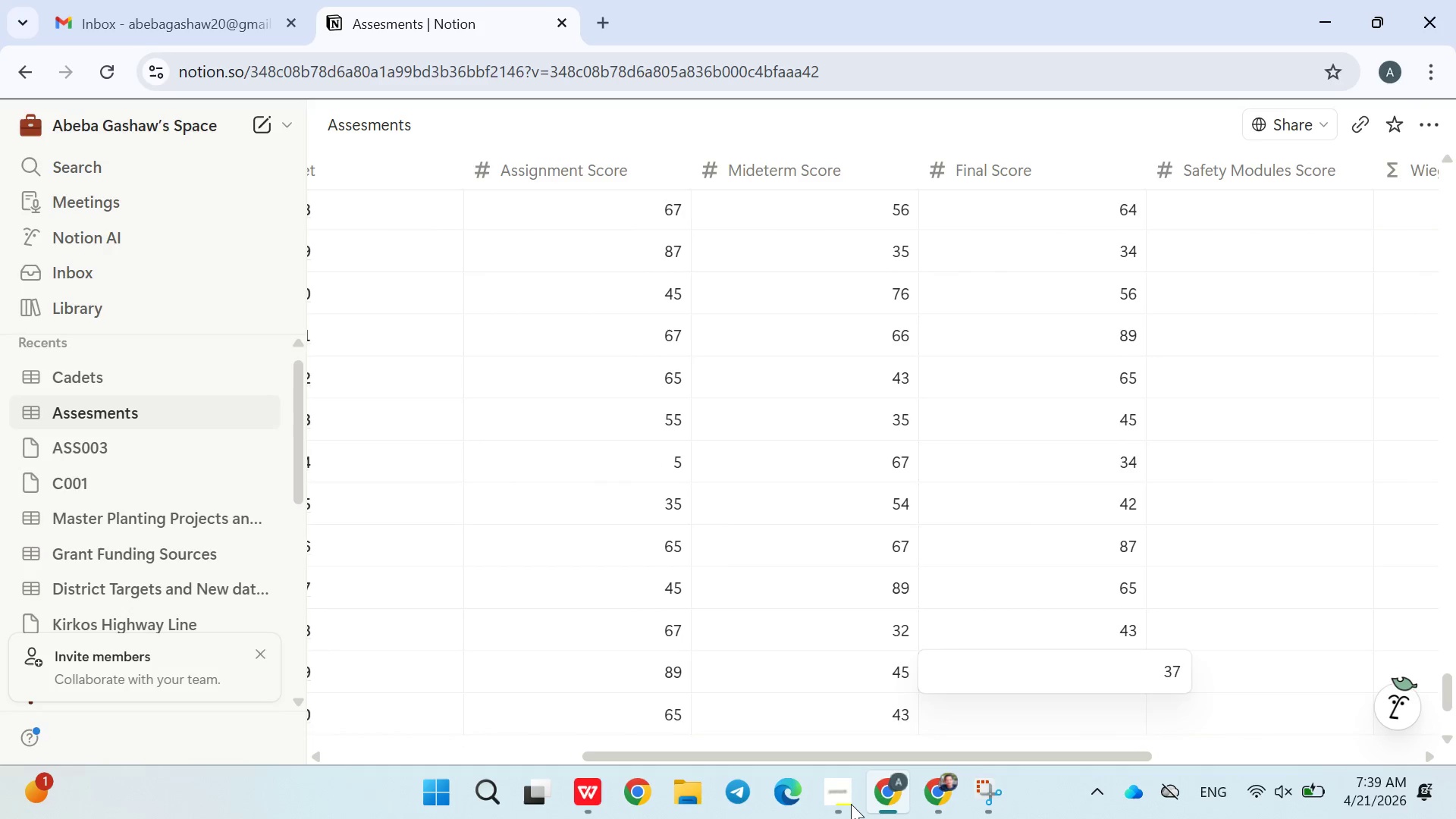 
key(Enter)
 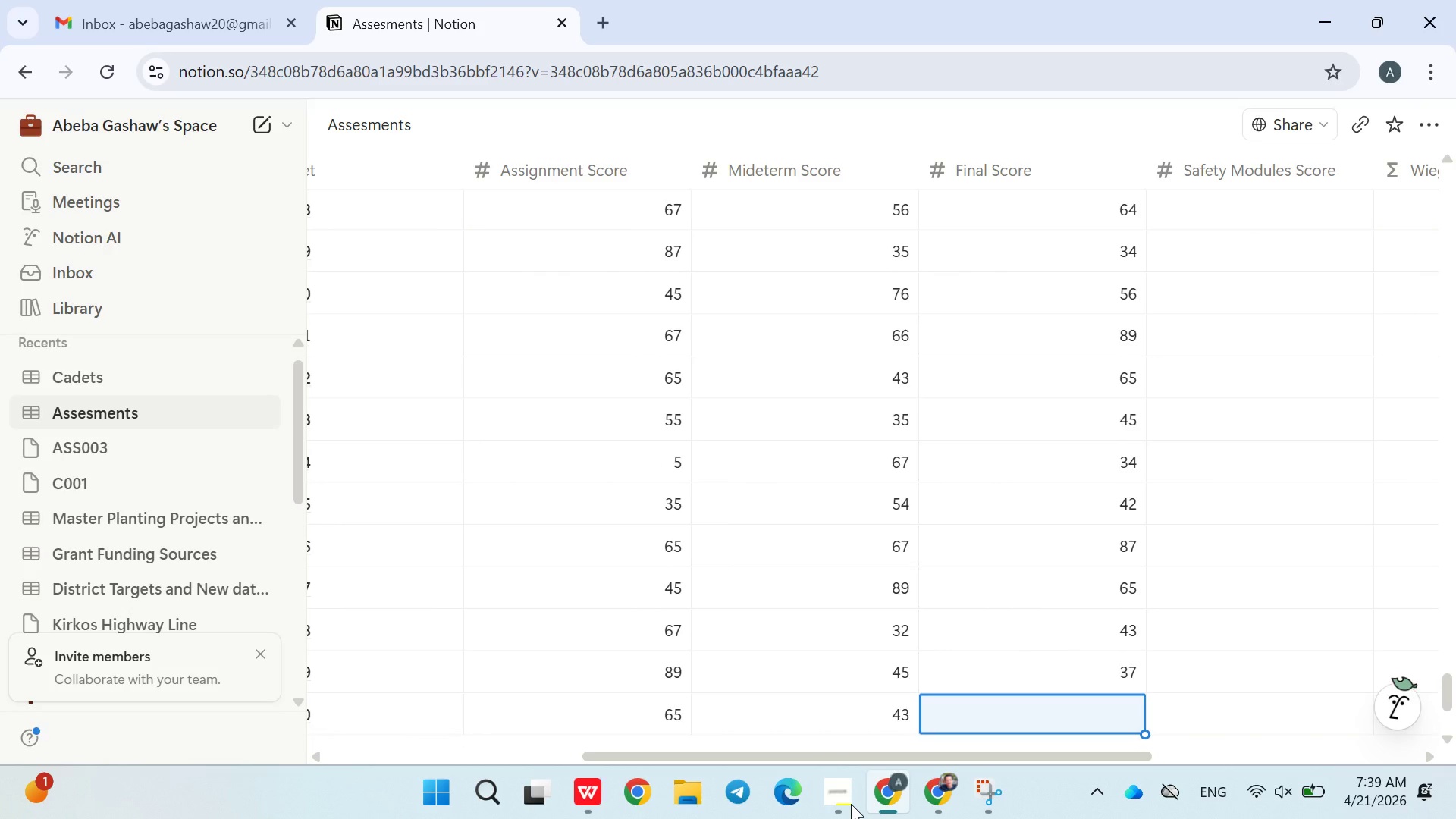 
type(90)
 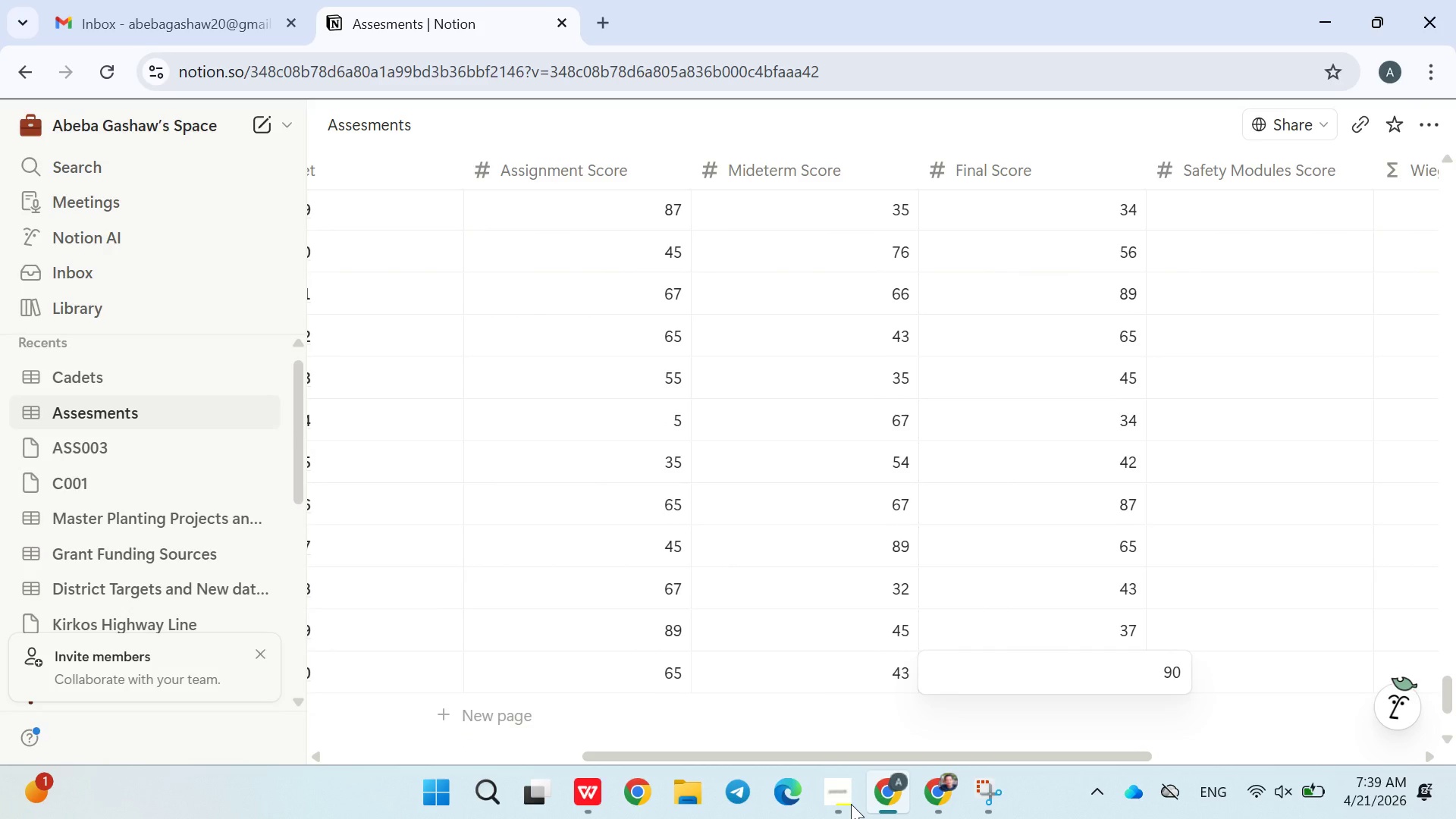 
key(Enter)
 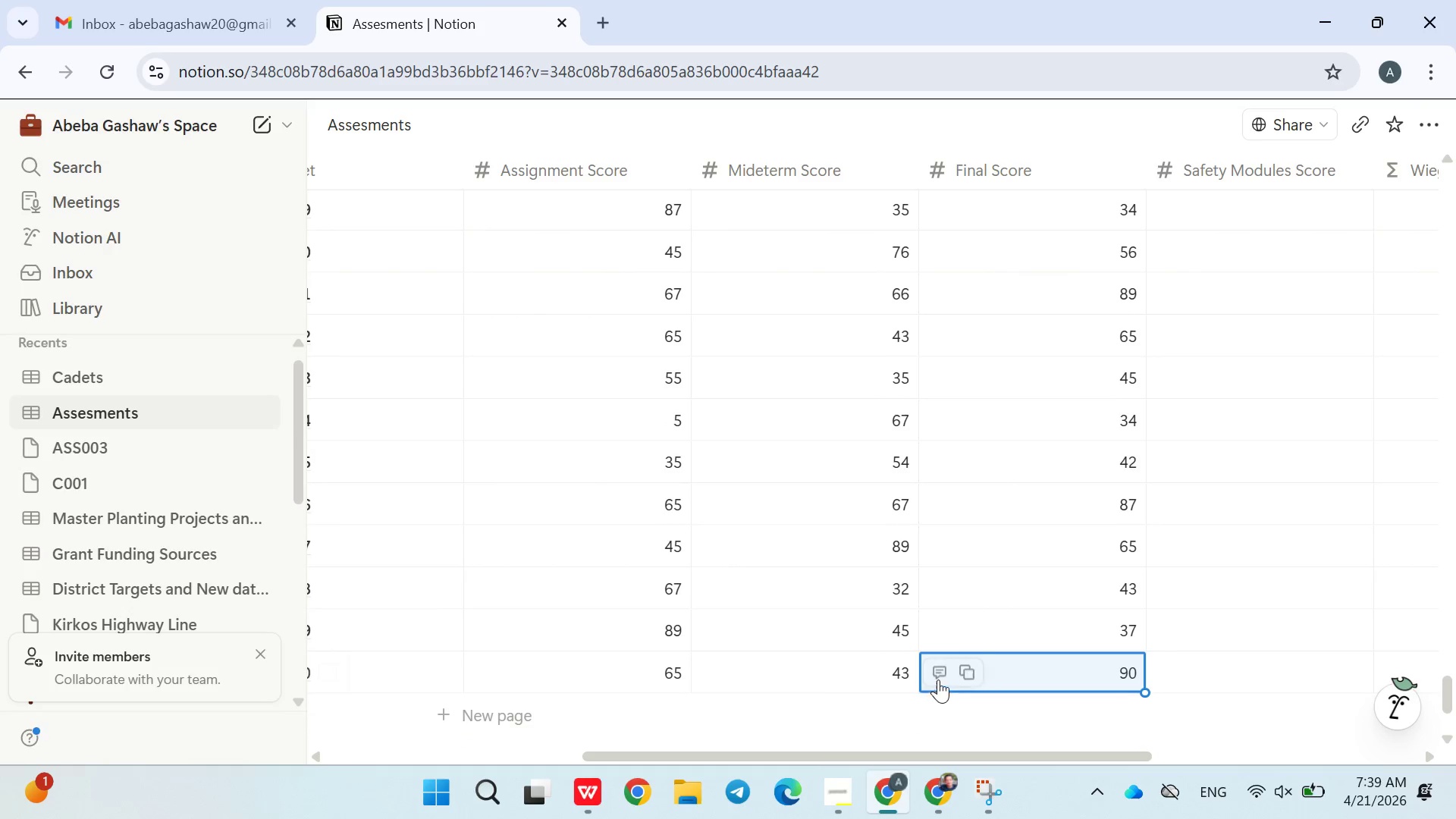 
left_click([905, 717])
 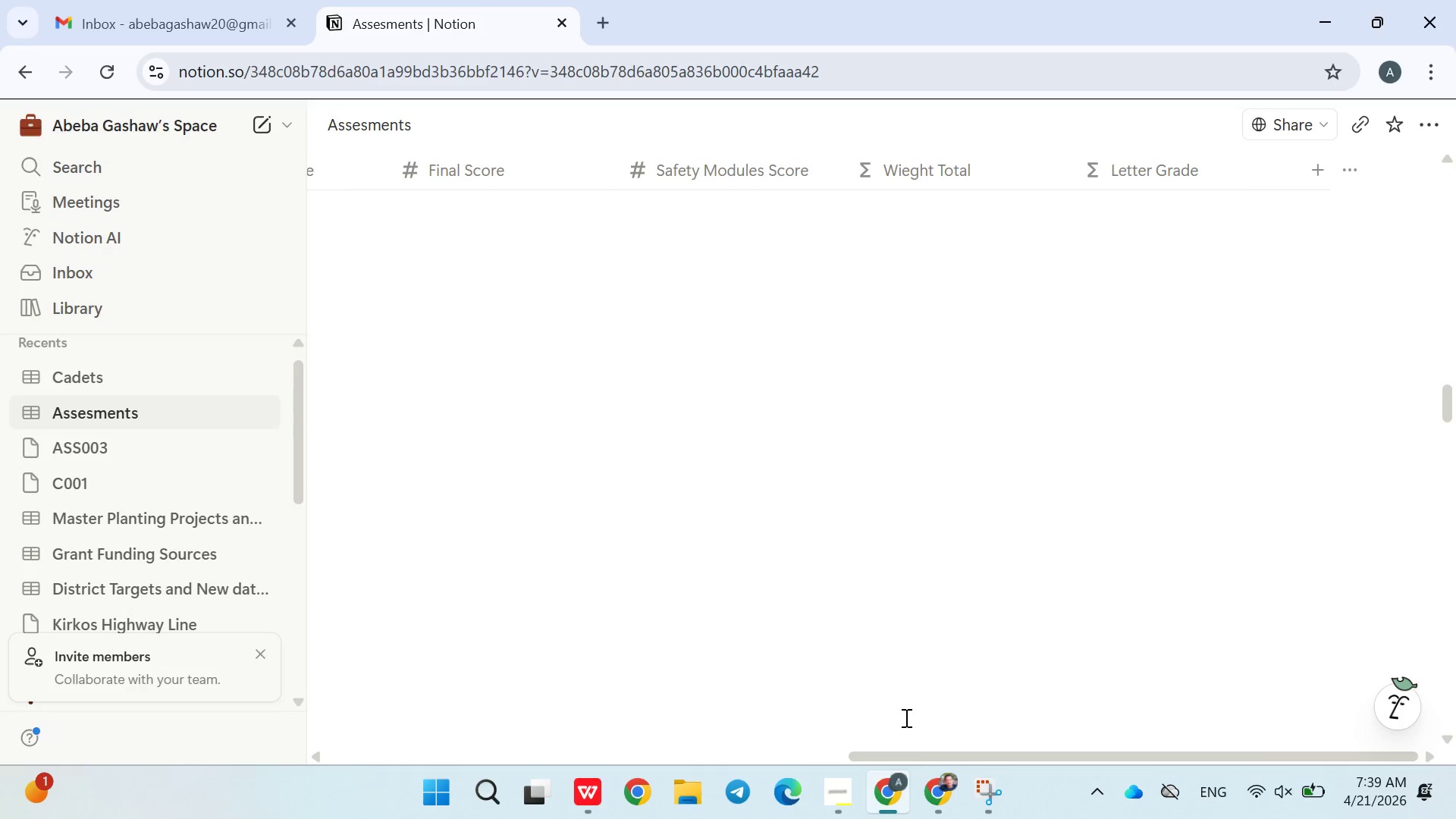 
wait(11.55)
 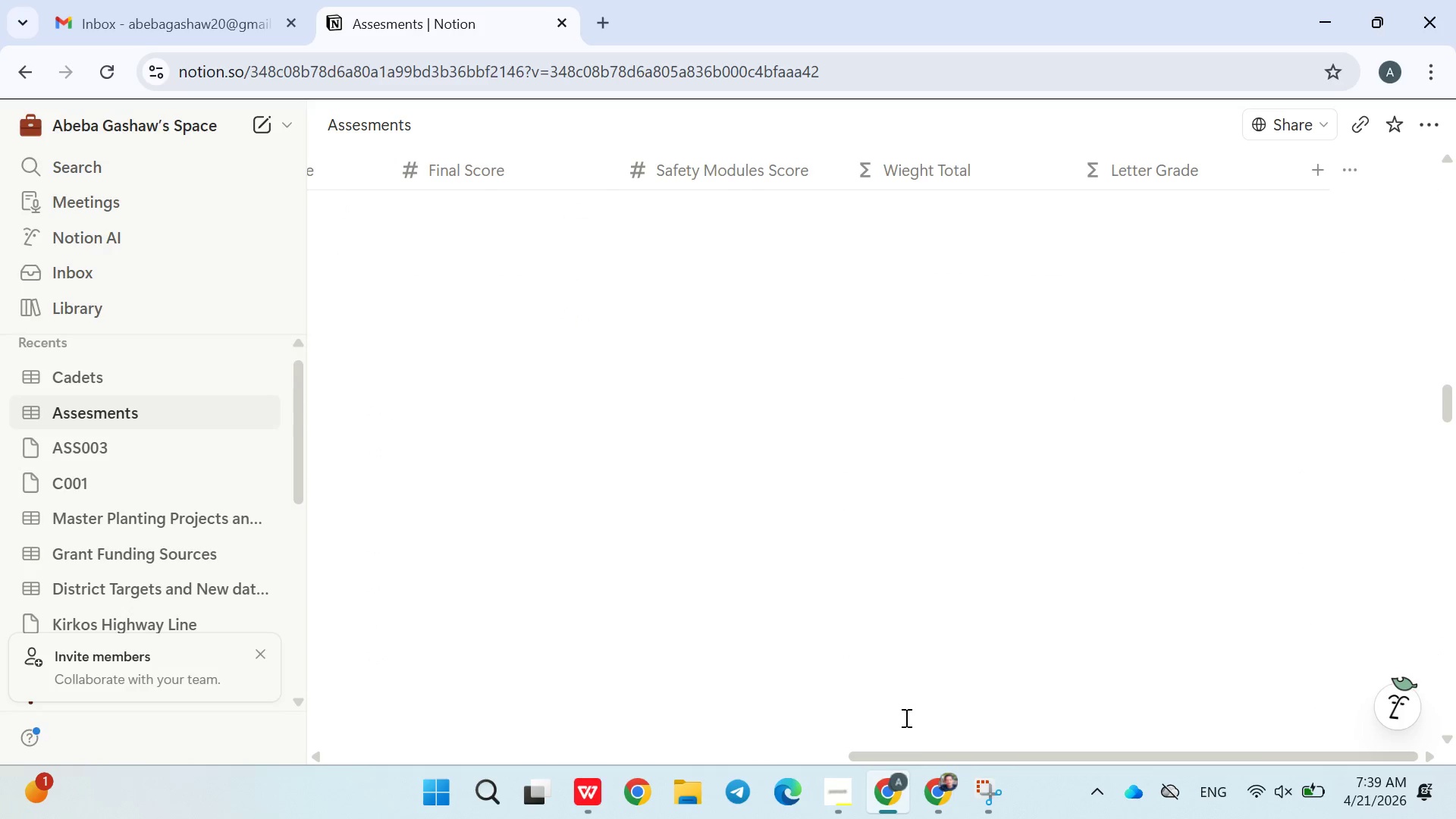 
left_click([812, 365])
 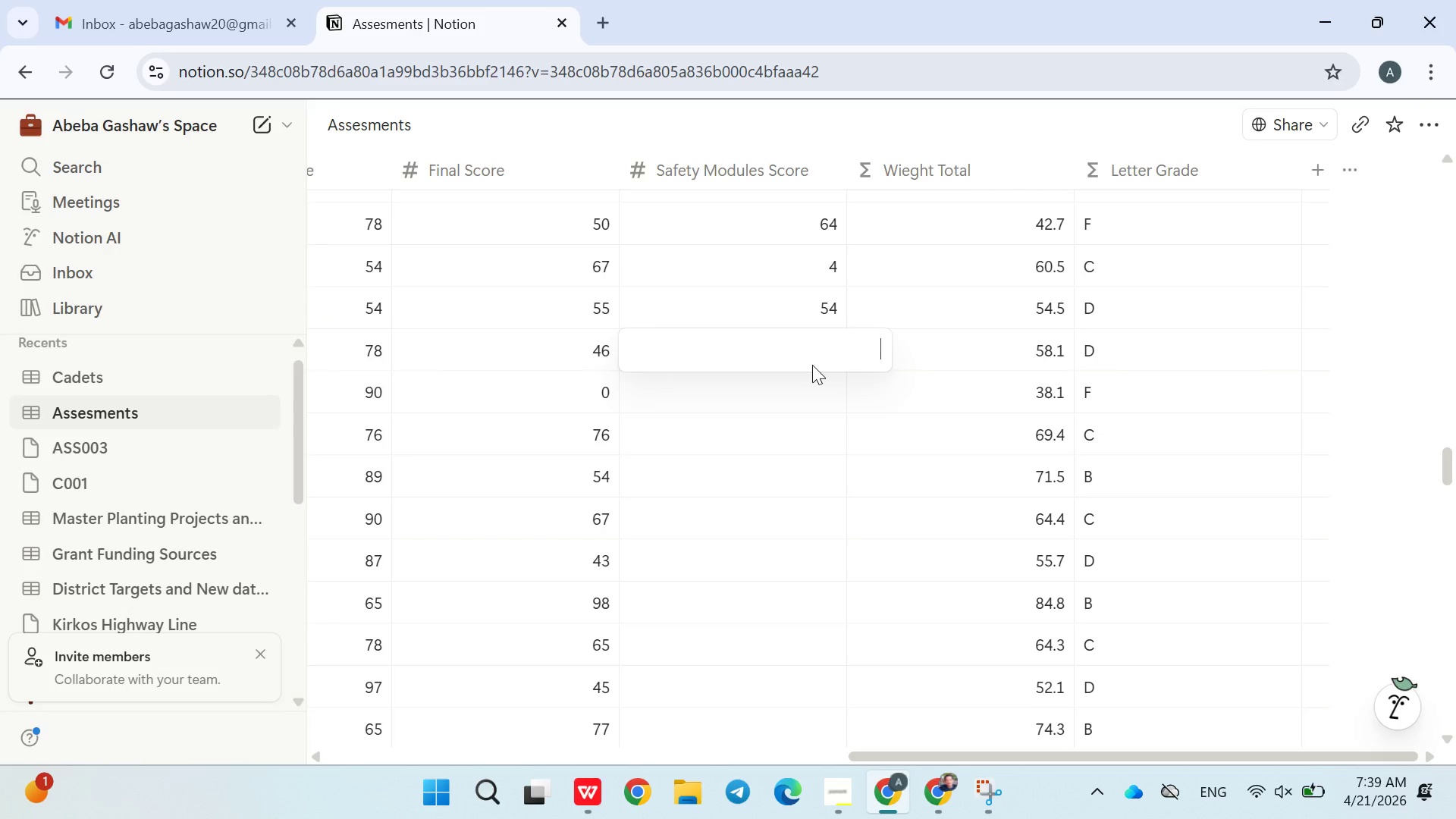 
type(78)
 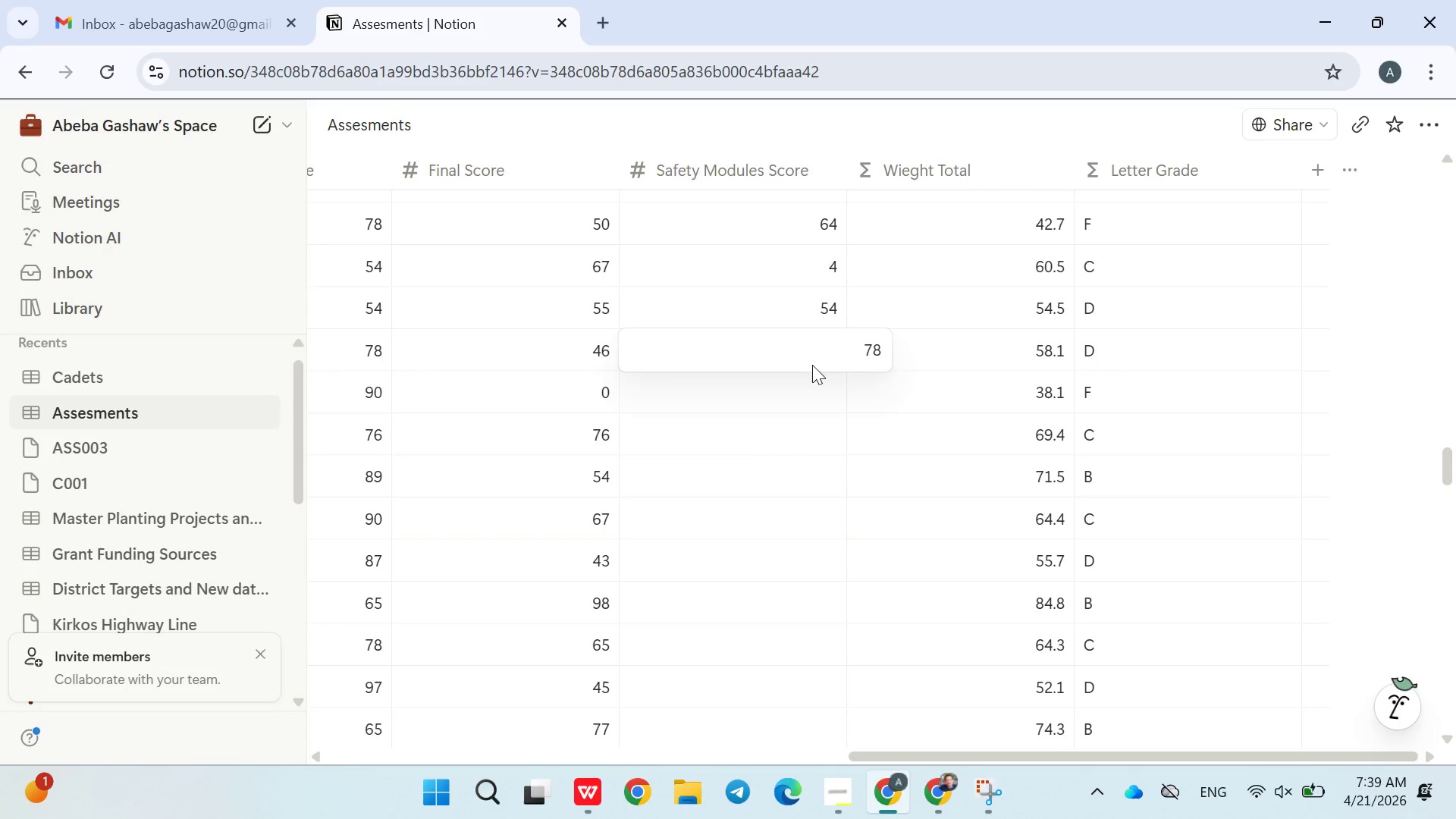 
key(Enter)
 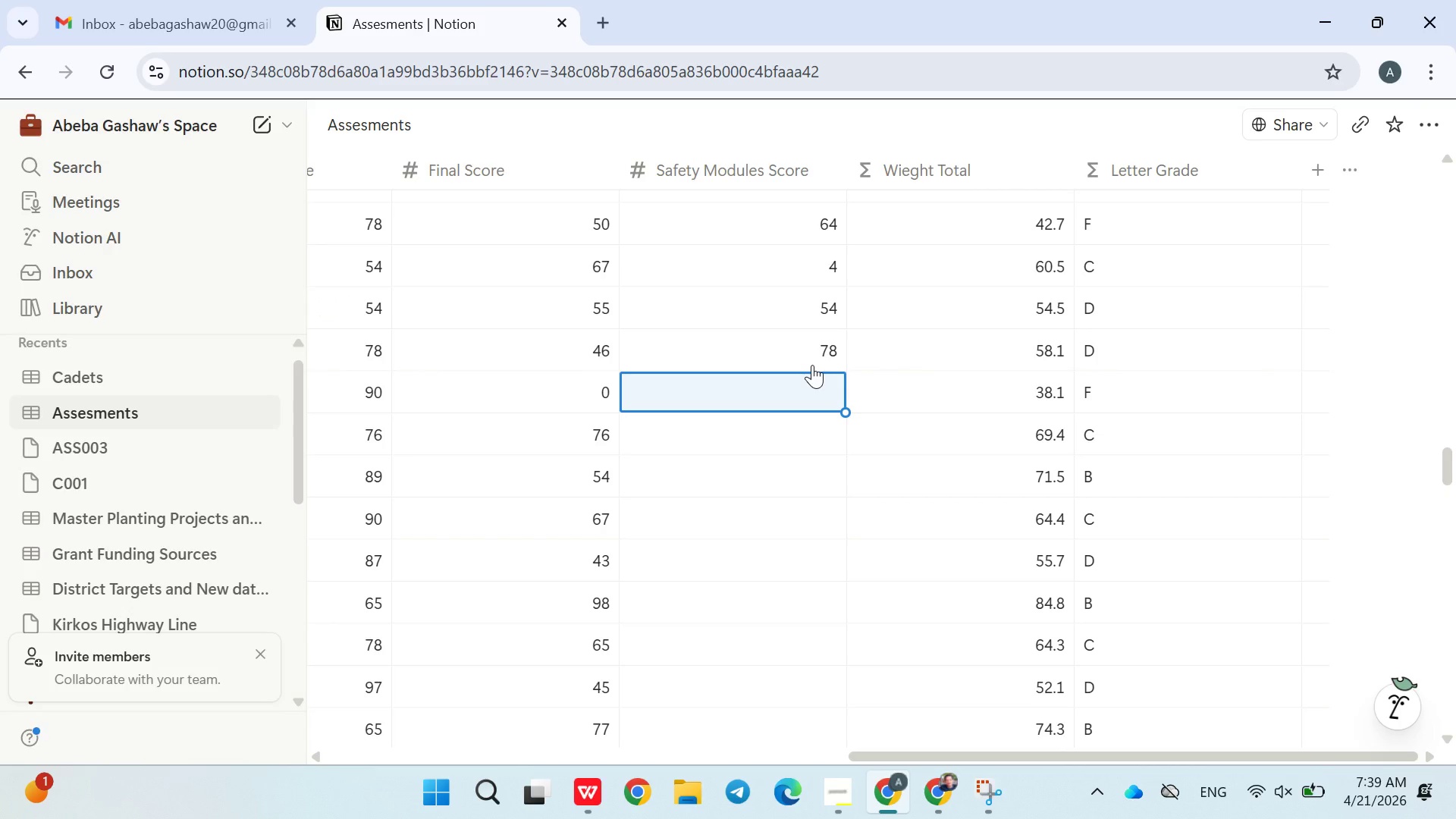 
type(54)
 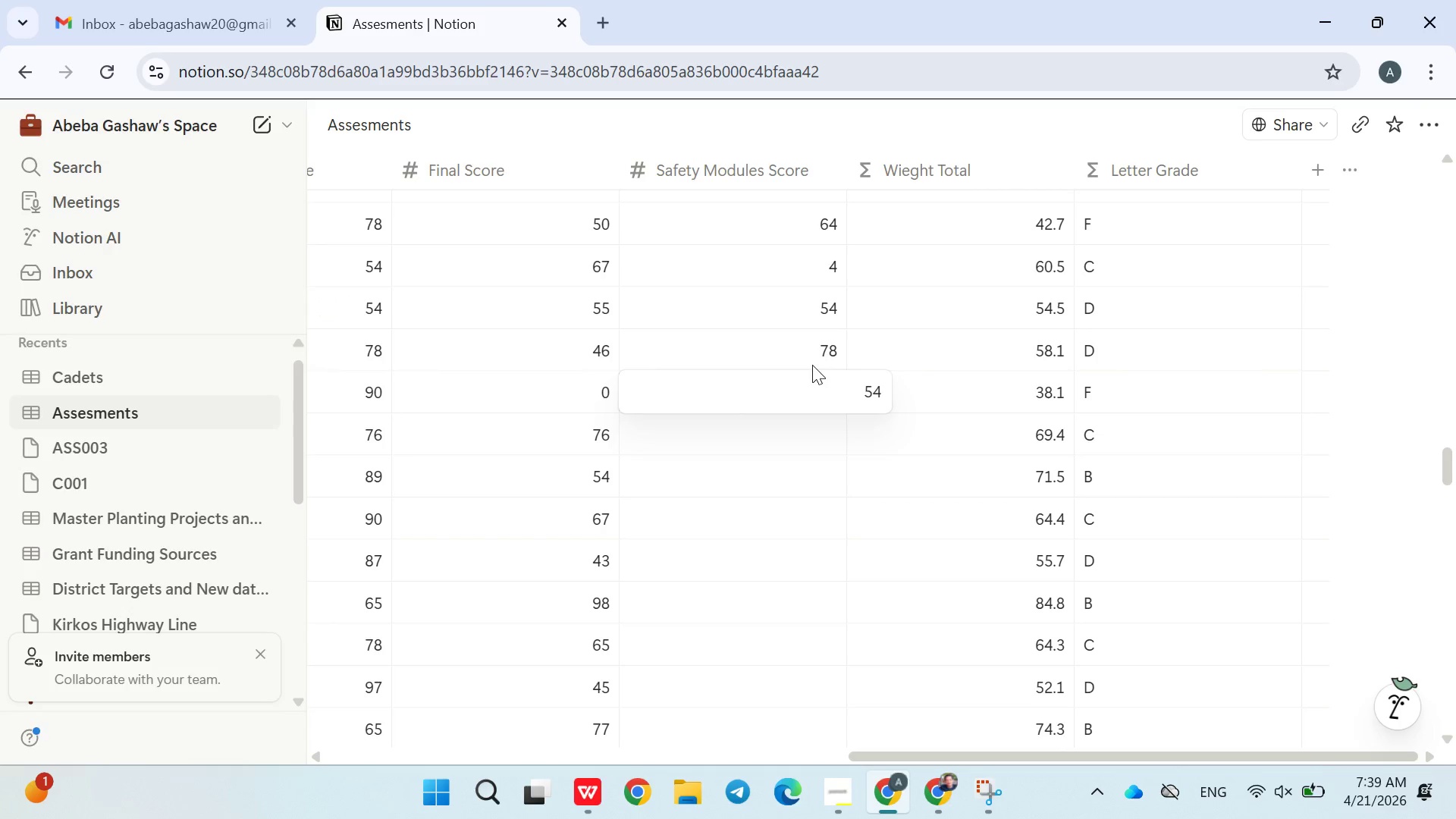 
key(Enter)
 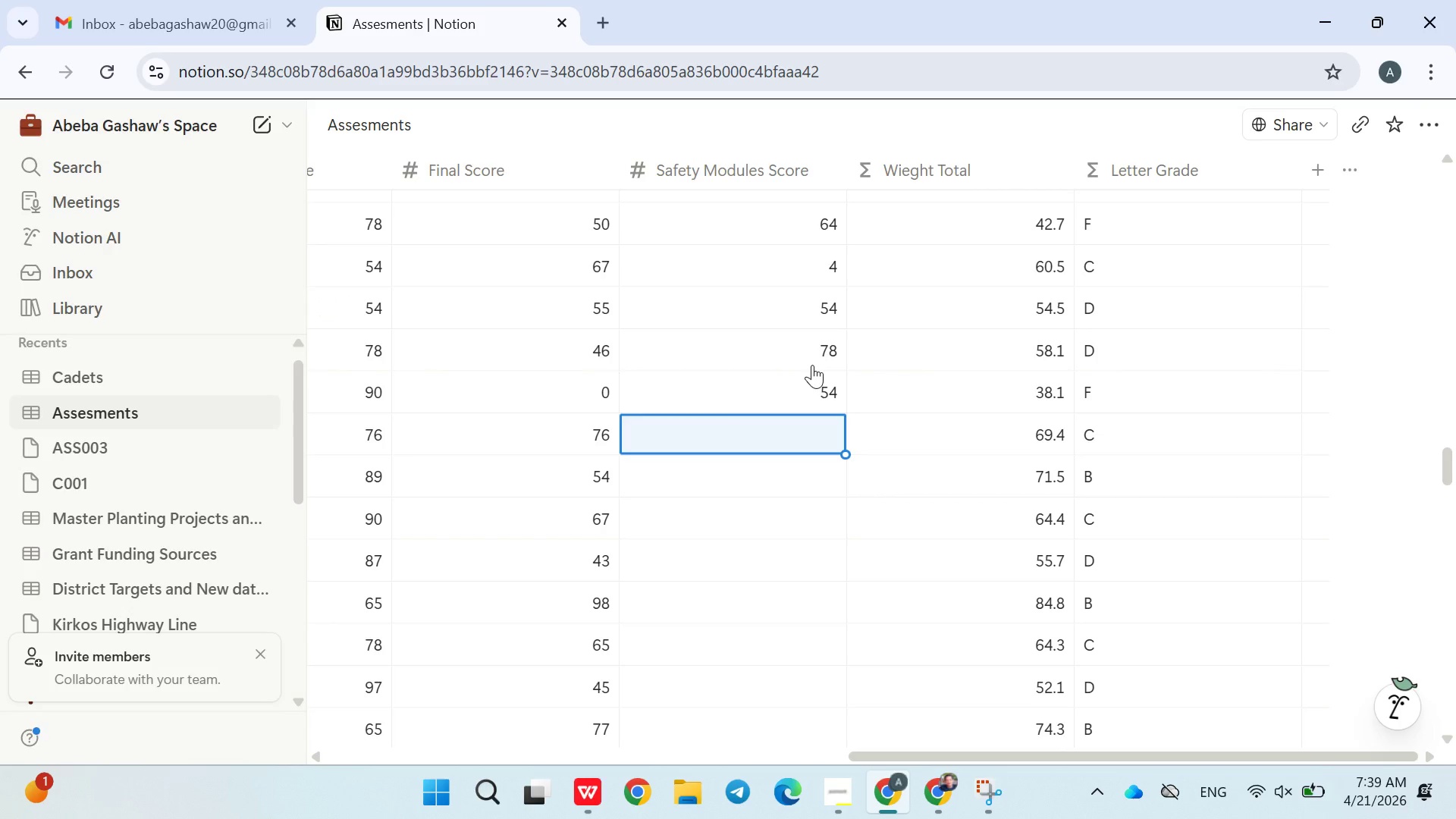 
key(0)
 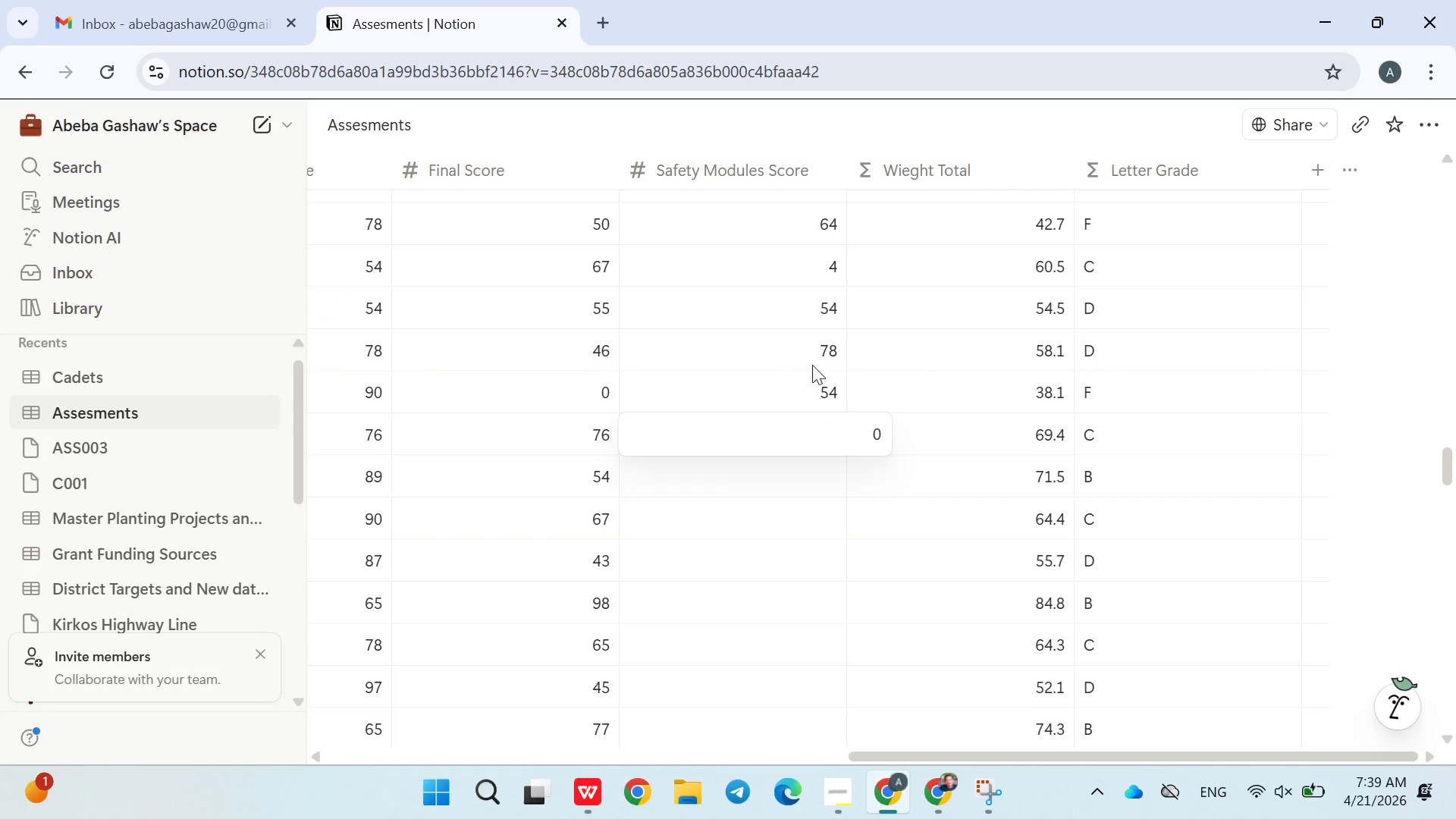 
key(Enter)
 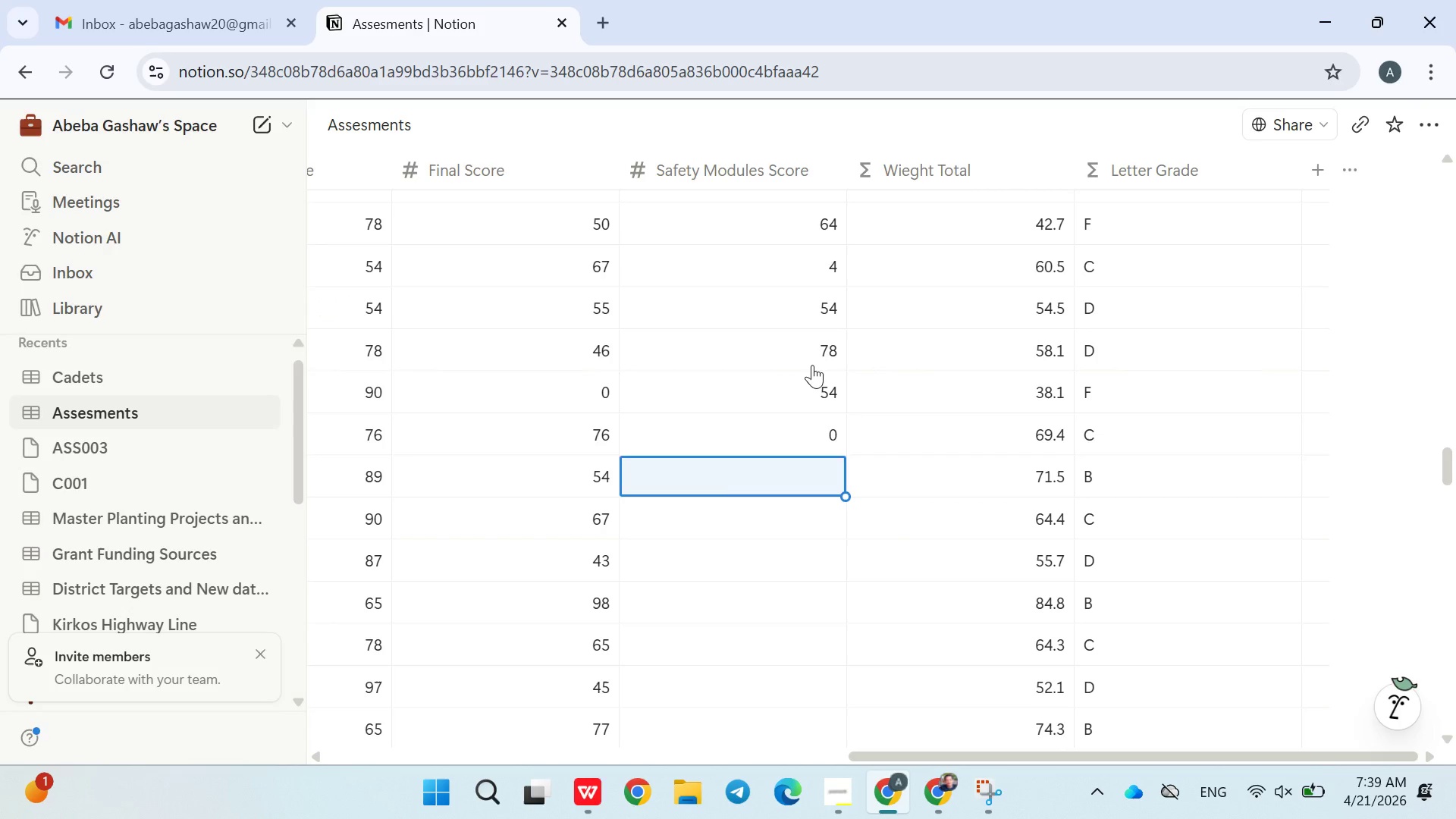 
key(0)
 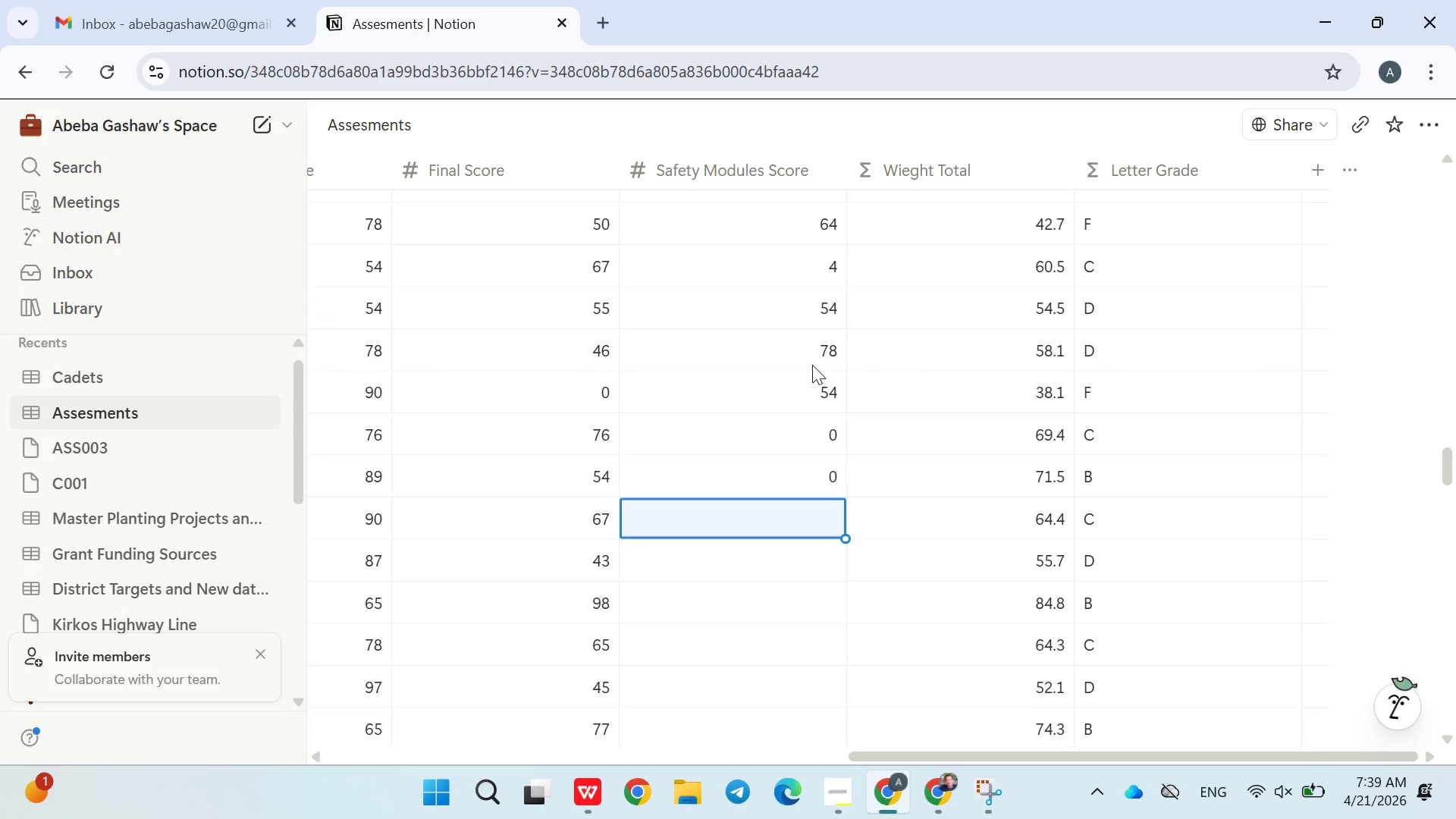 
key(Enter)
 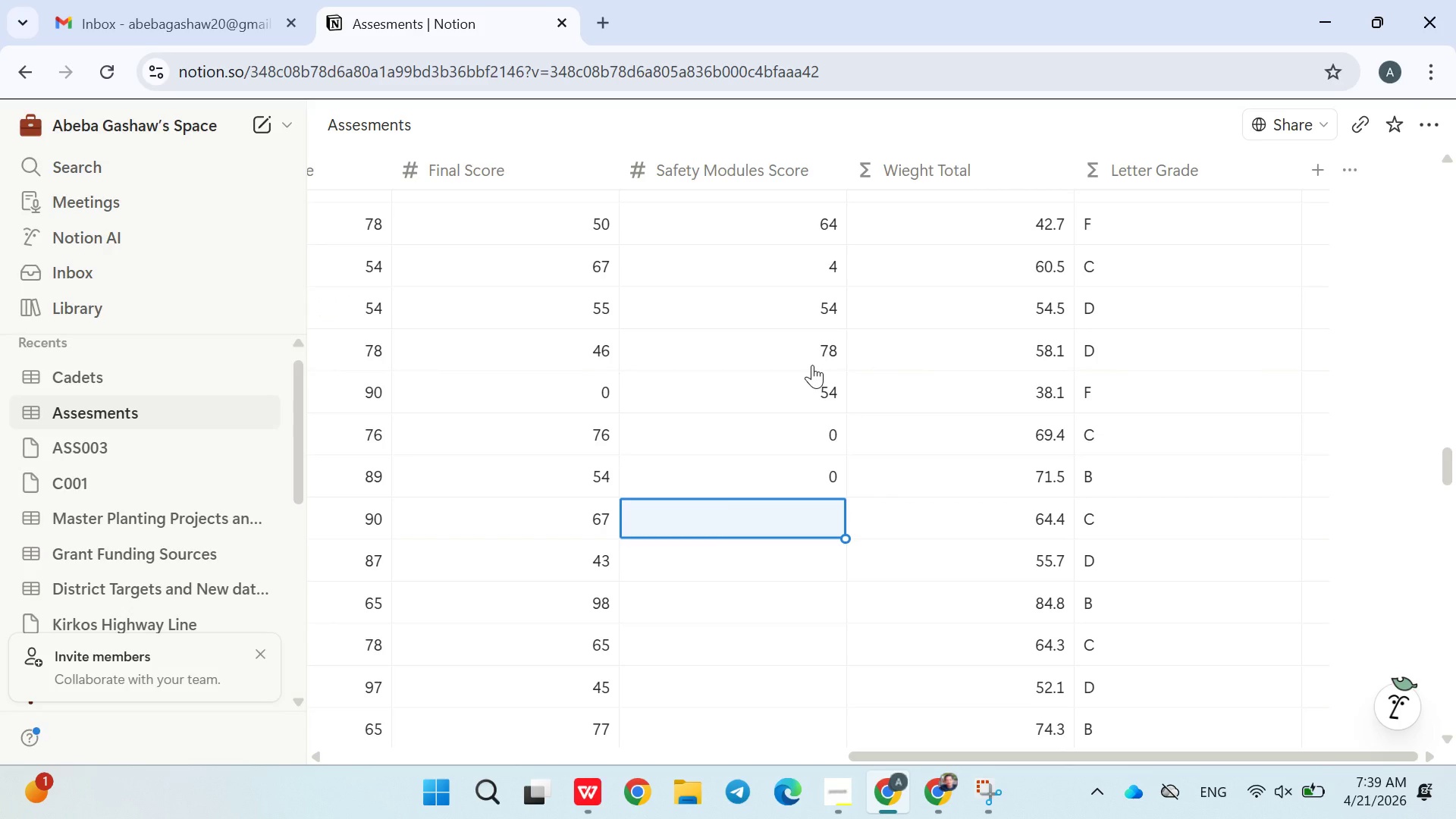 
key(0)
 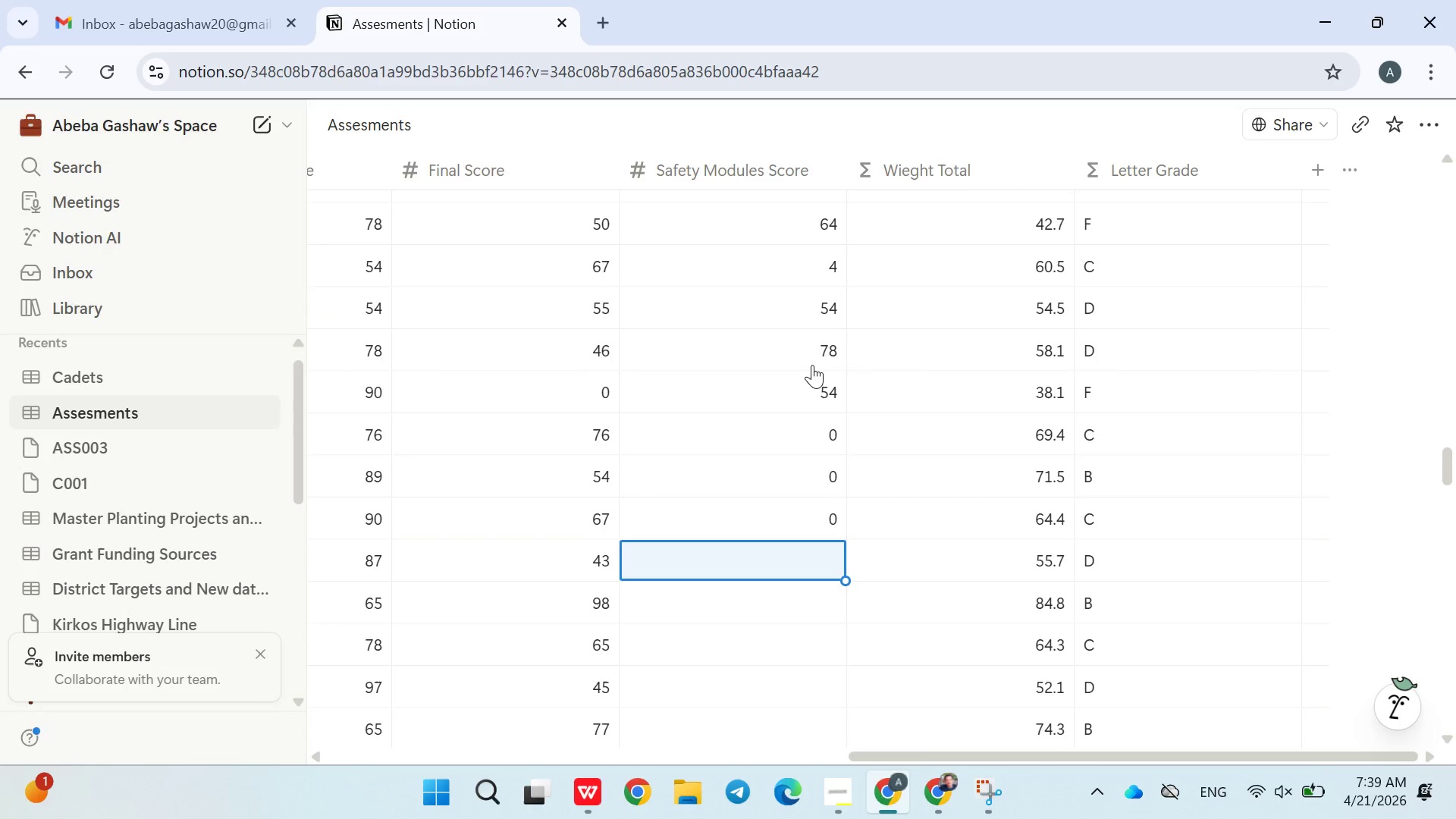 
key(Enter)
 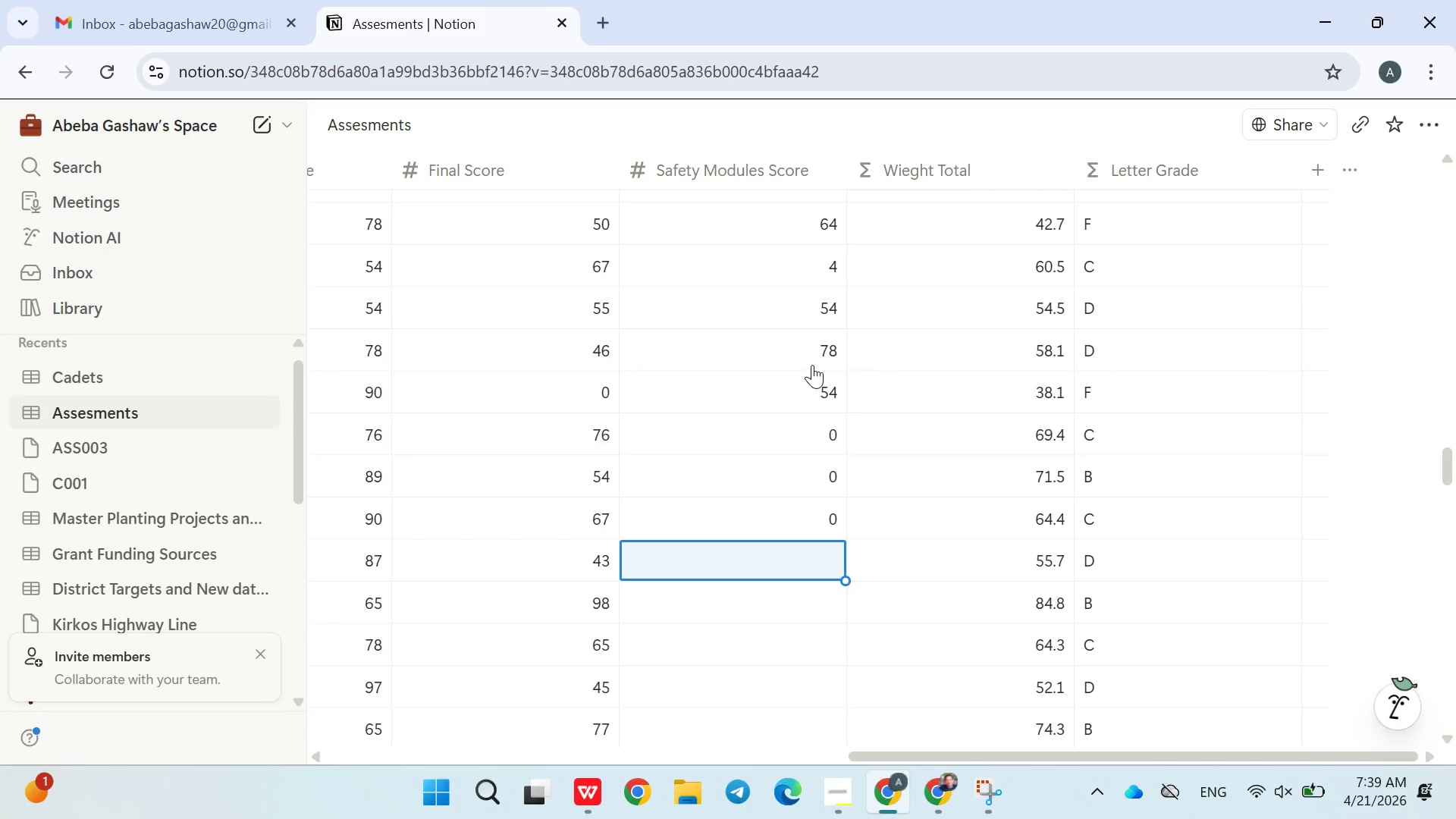 
type(54)
 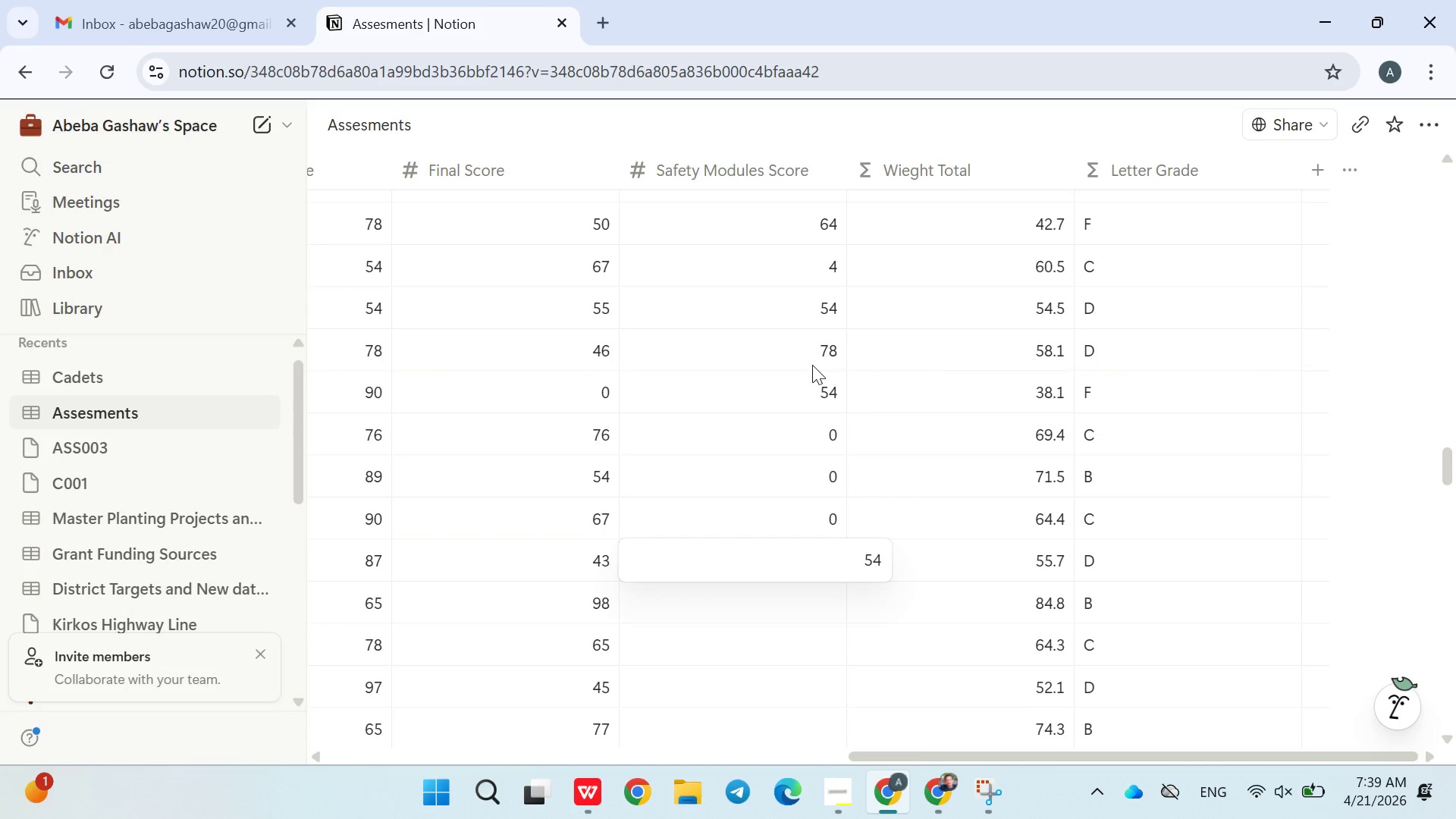 
key(Enter)
 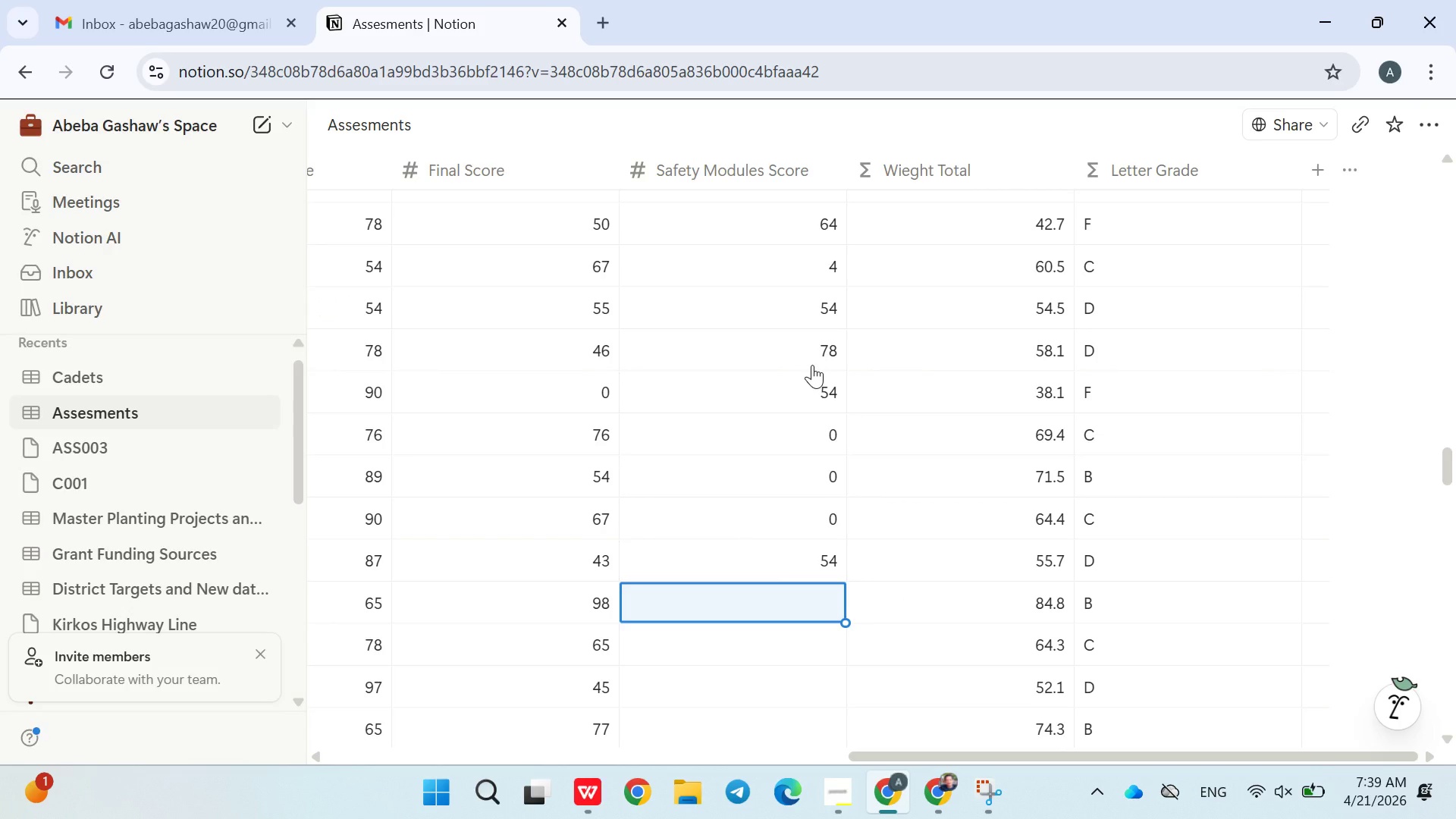 
type(78)
 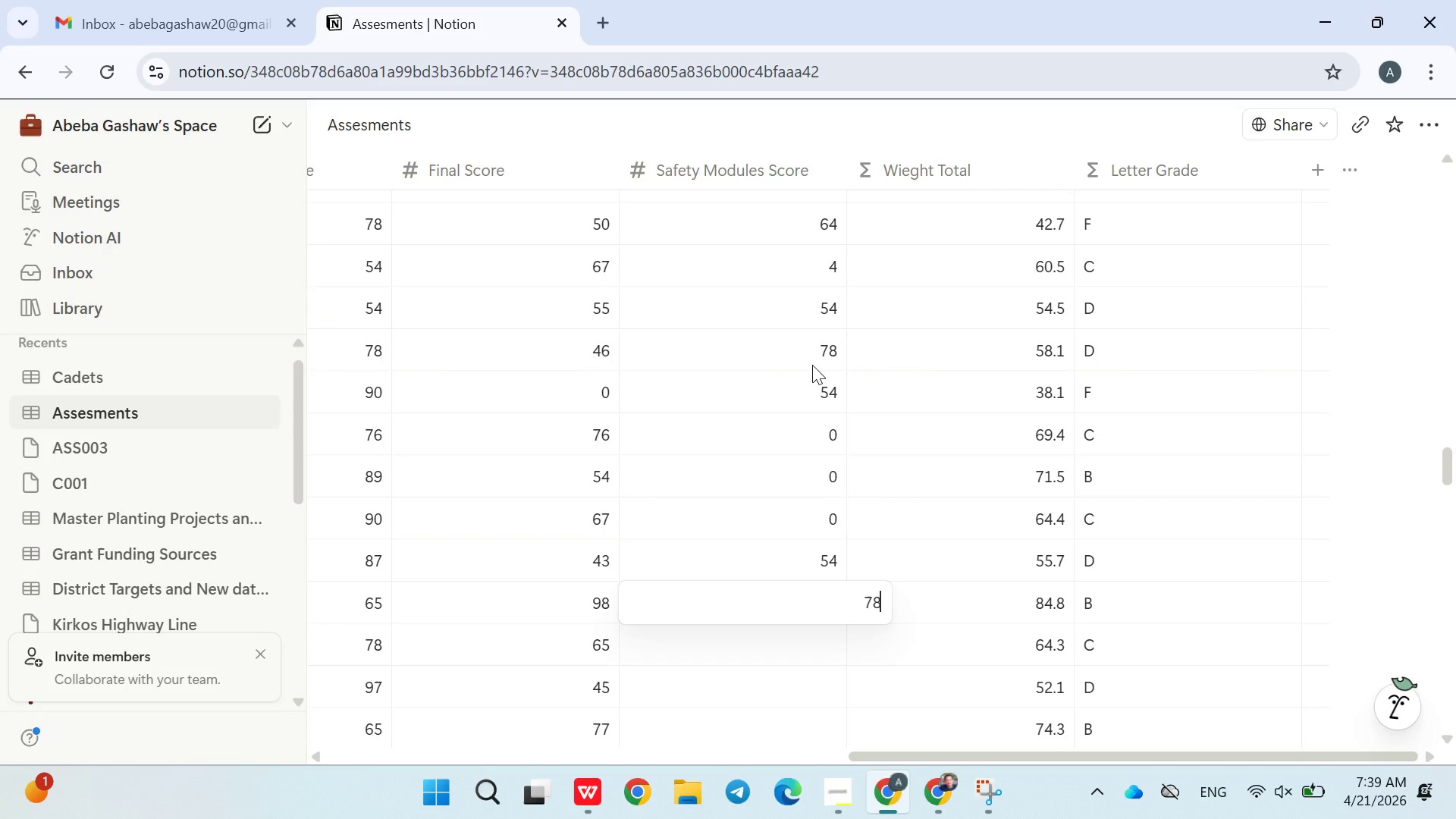 
key(Enter)
 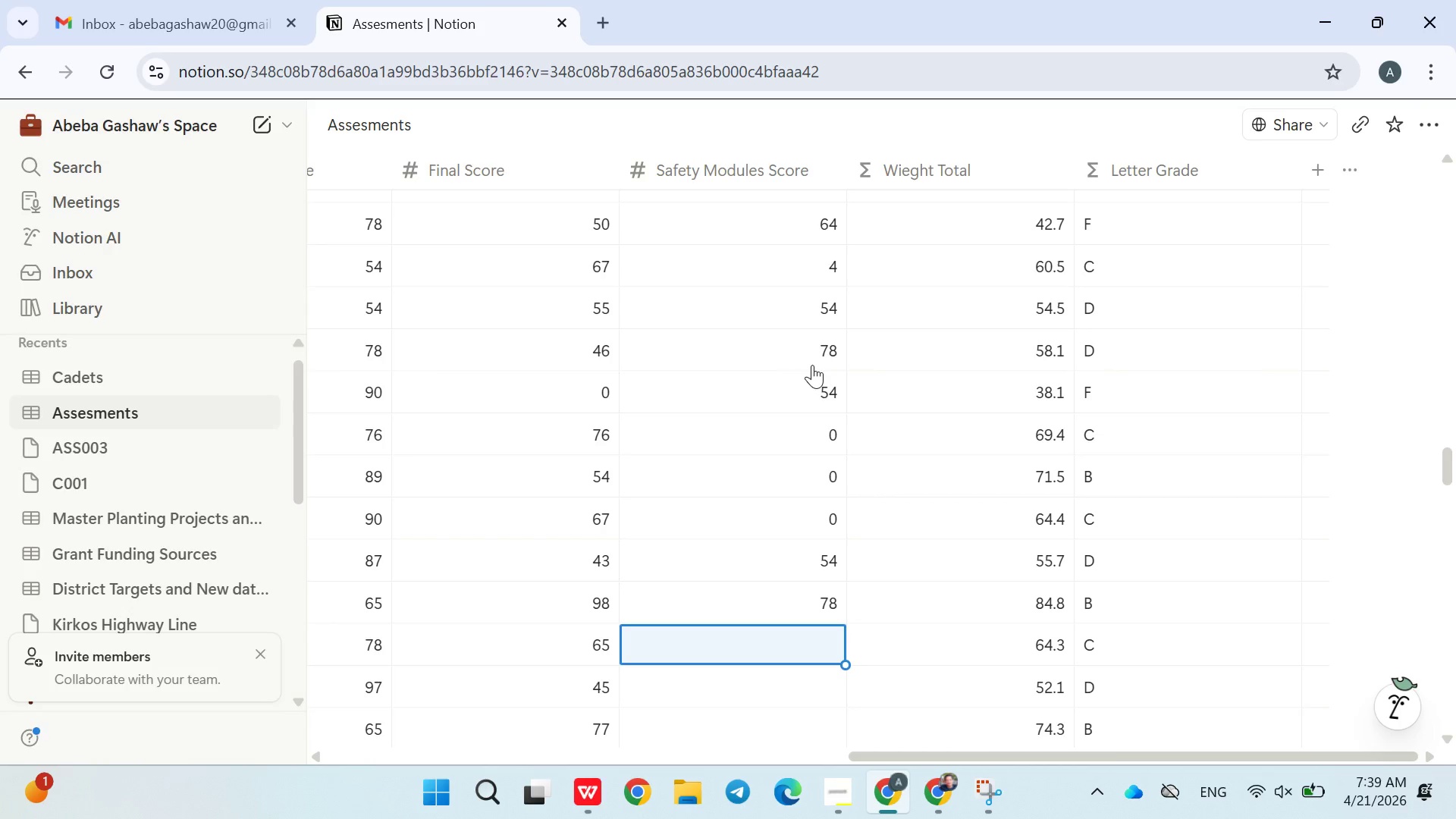 
type(56)
 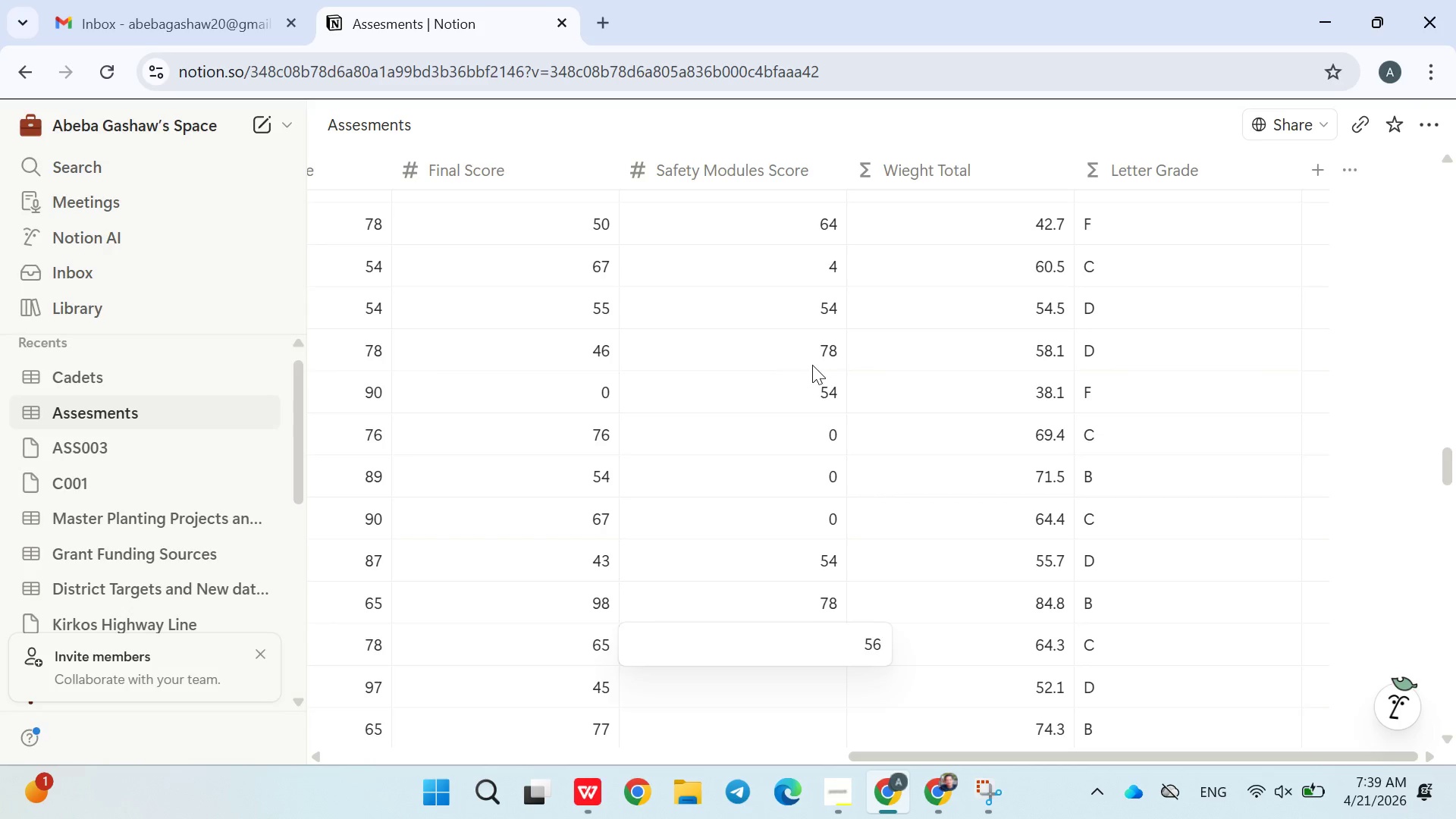 
key(Enter)
 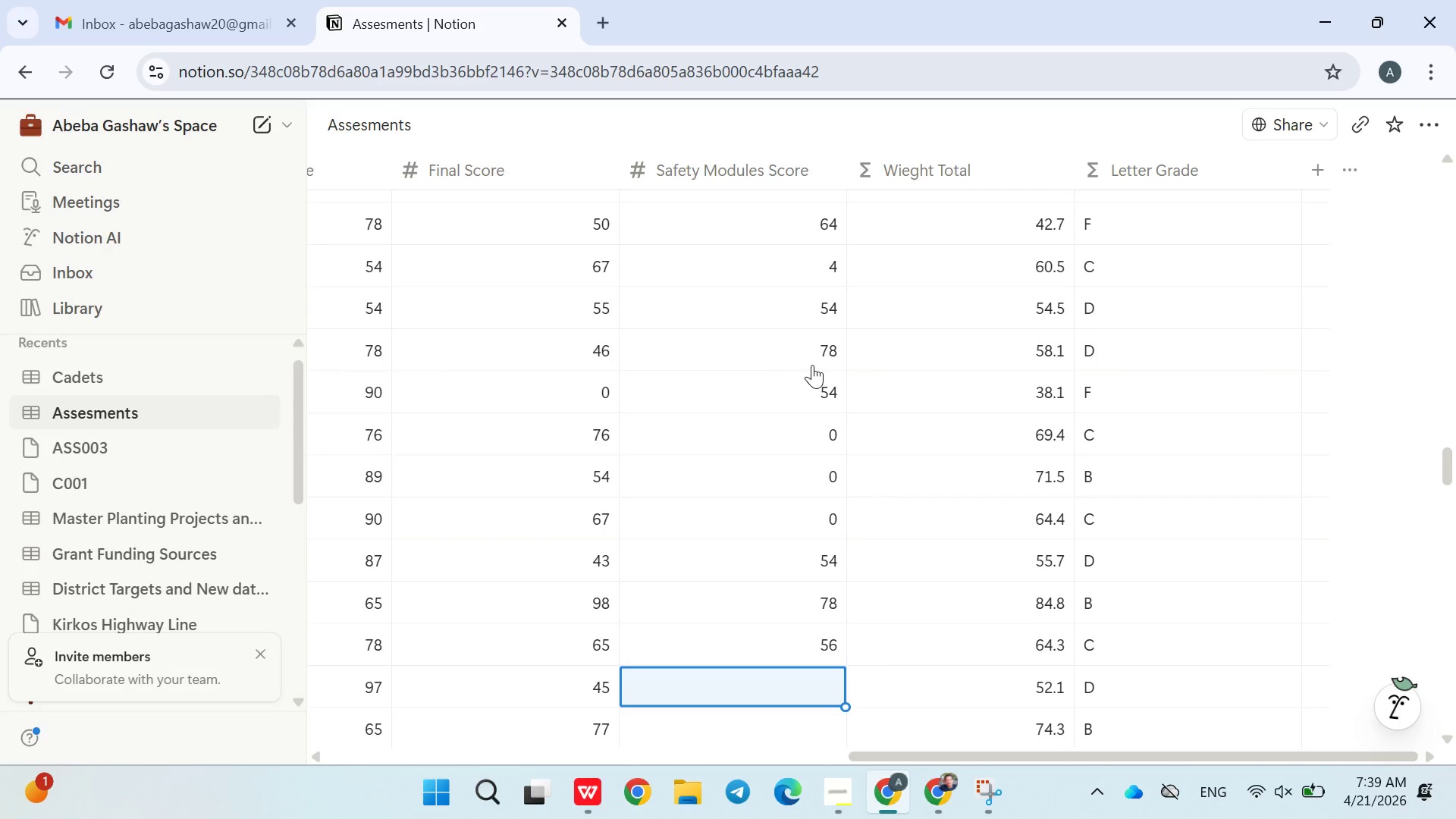 
type(90)
 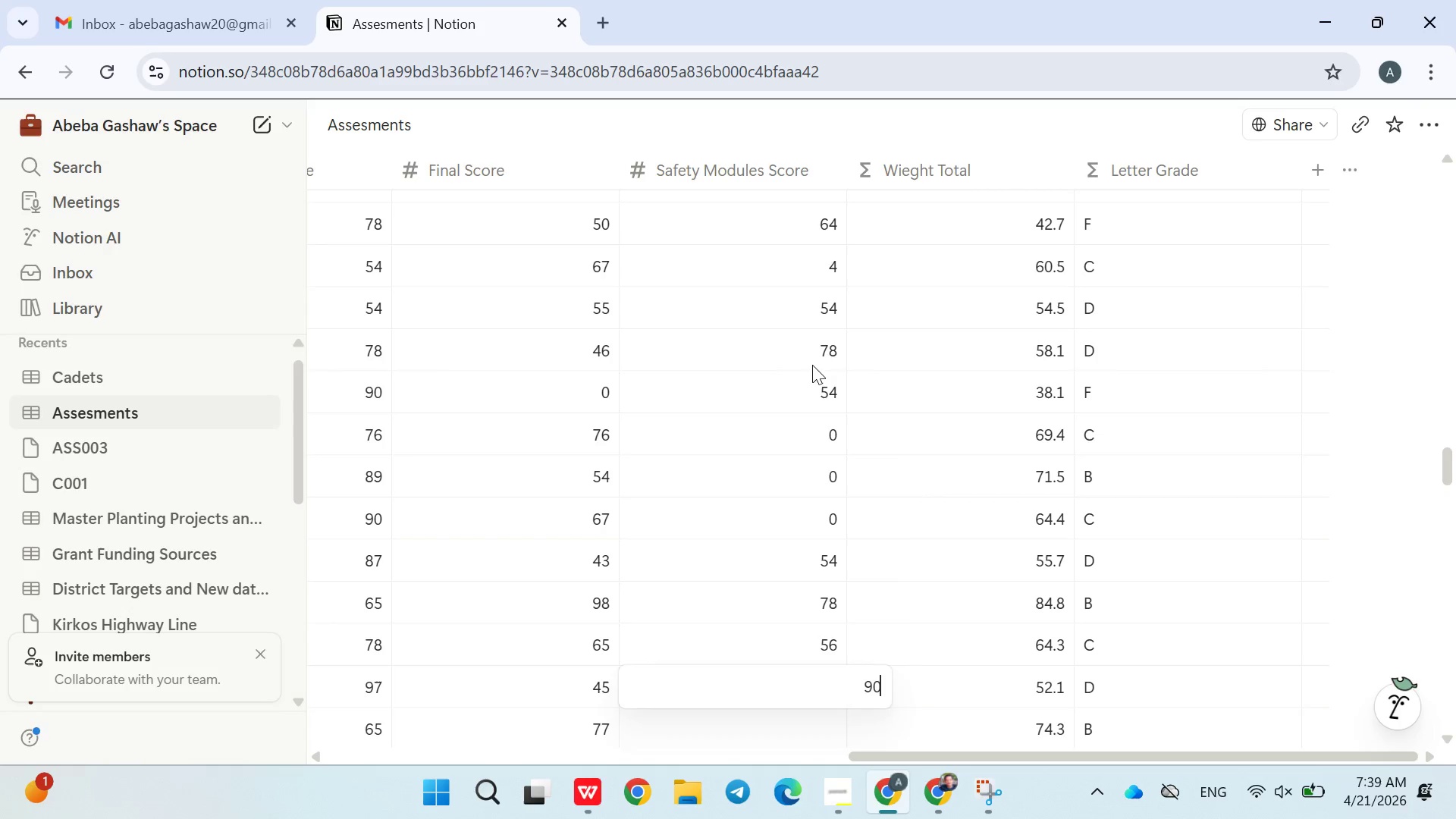 
key(Enter)
 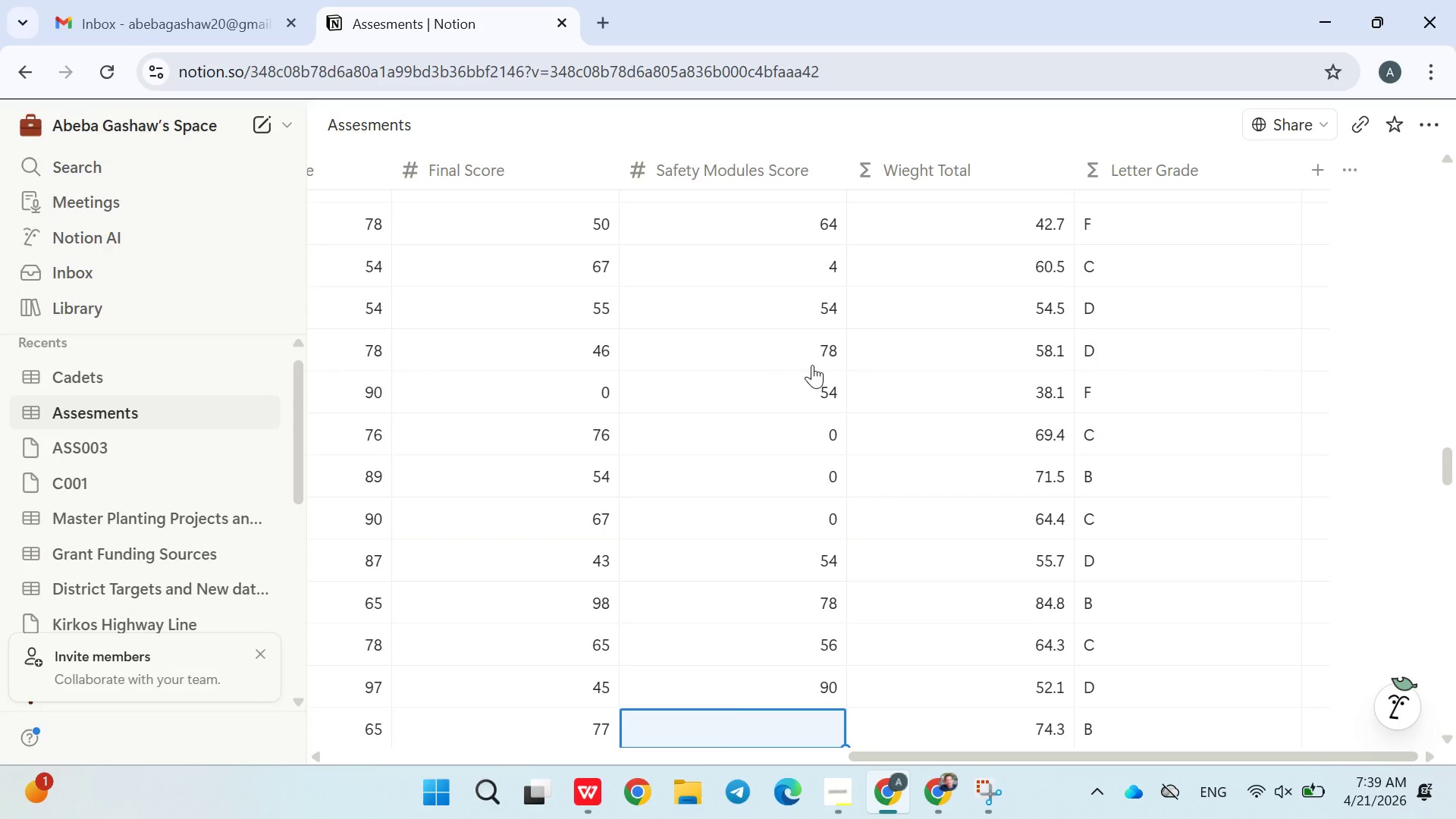 
type(54)
 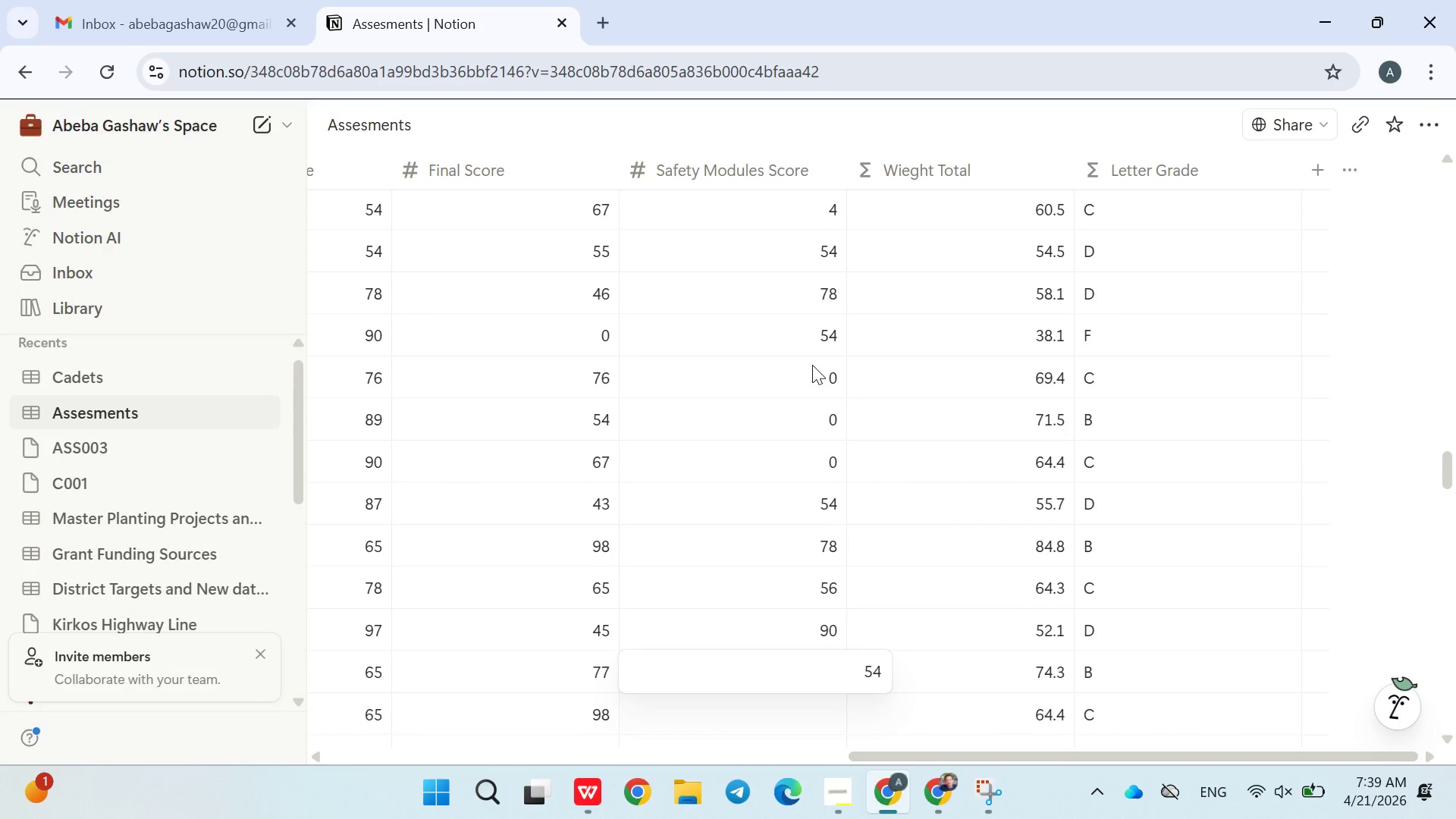 
key(Enter)
 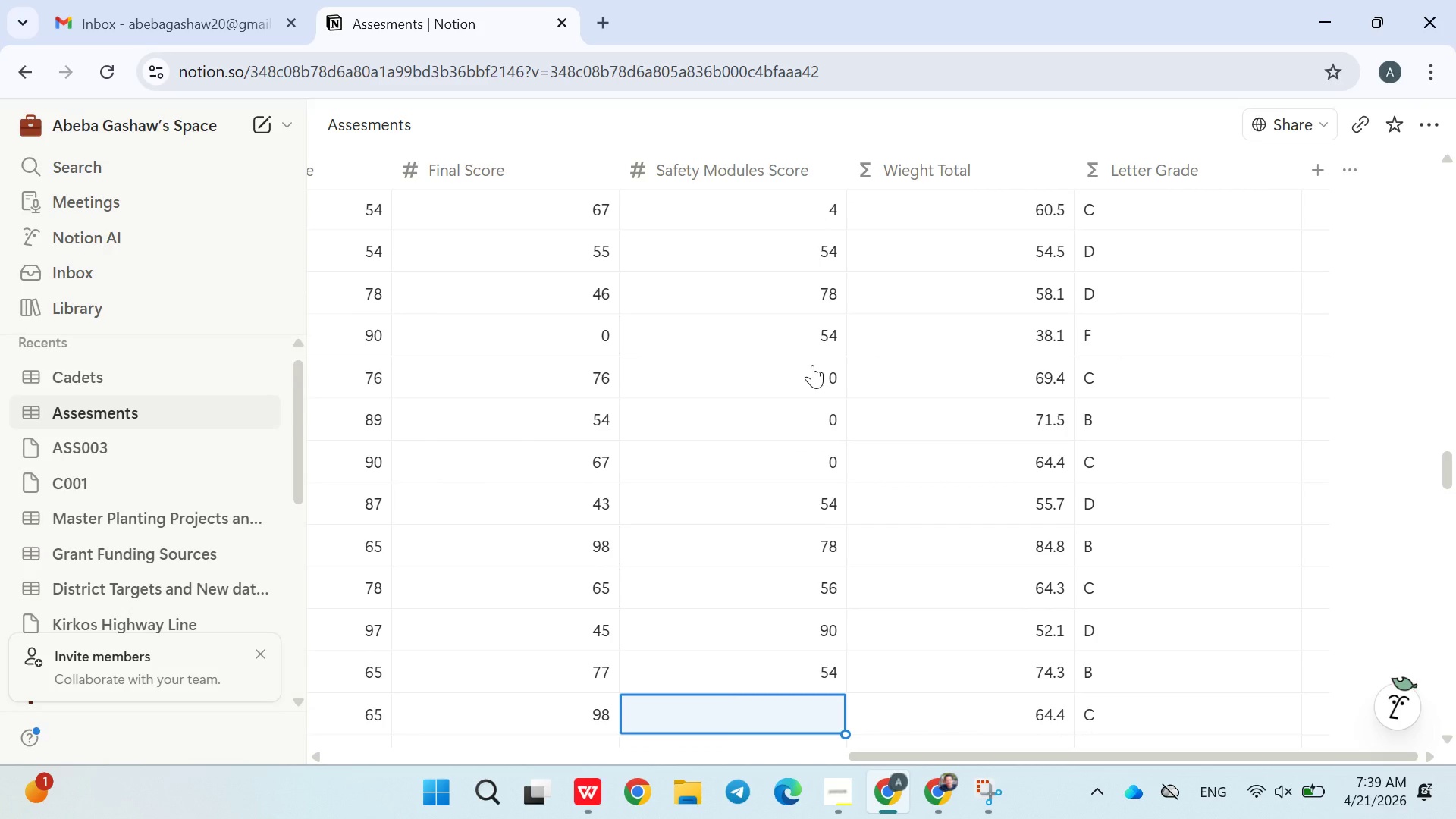 
type(34)
 